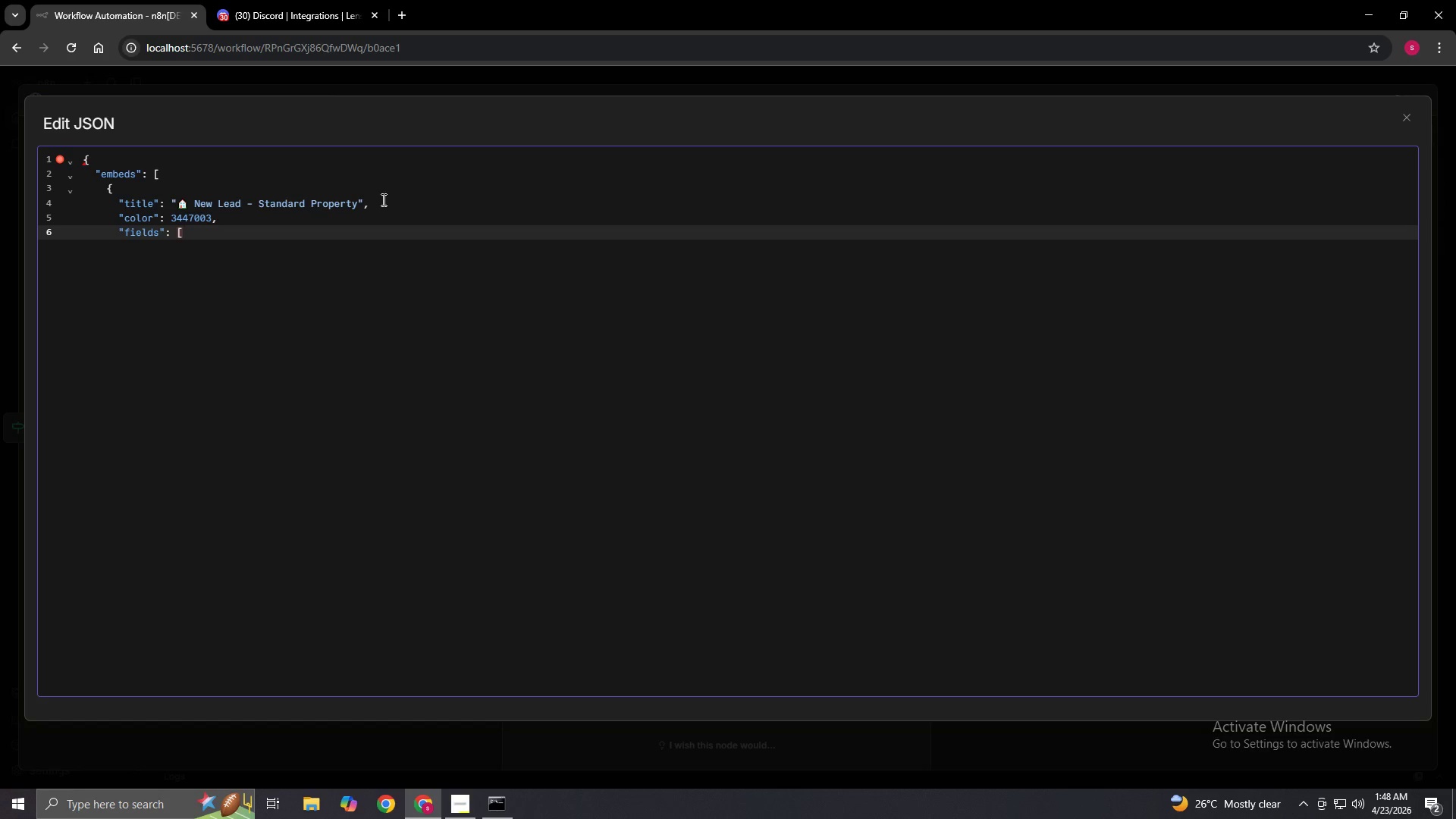 
key(Enter)
 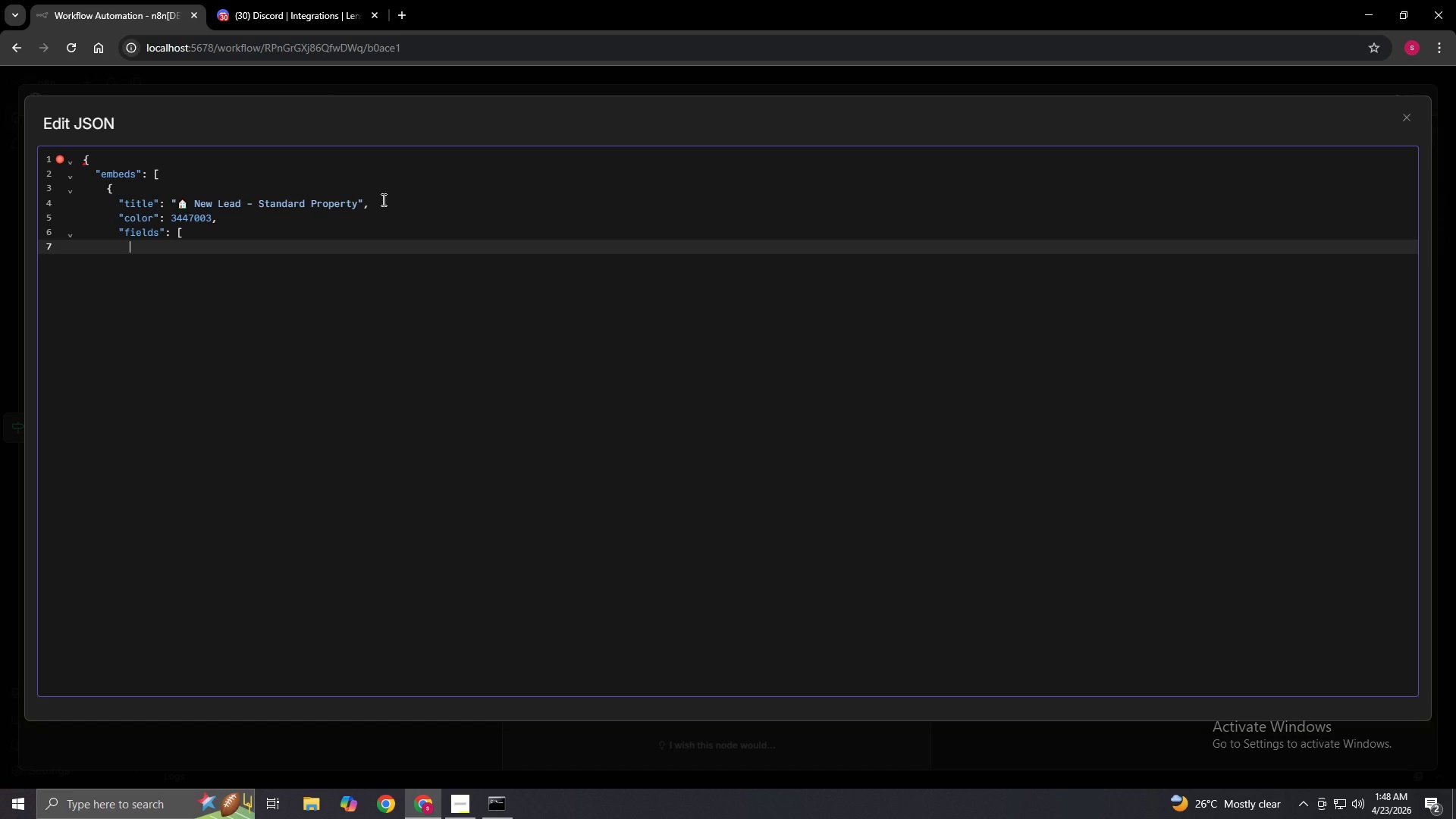 
key(Shift+BracketLeft)
 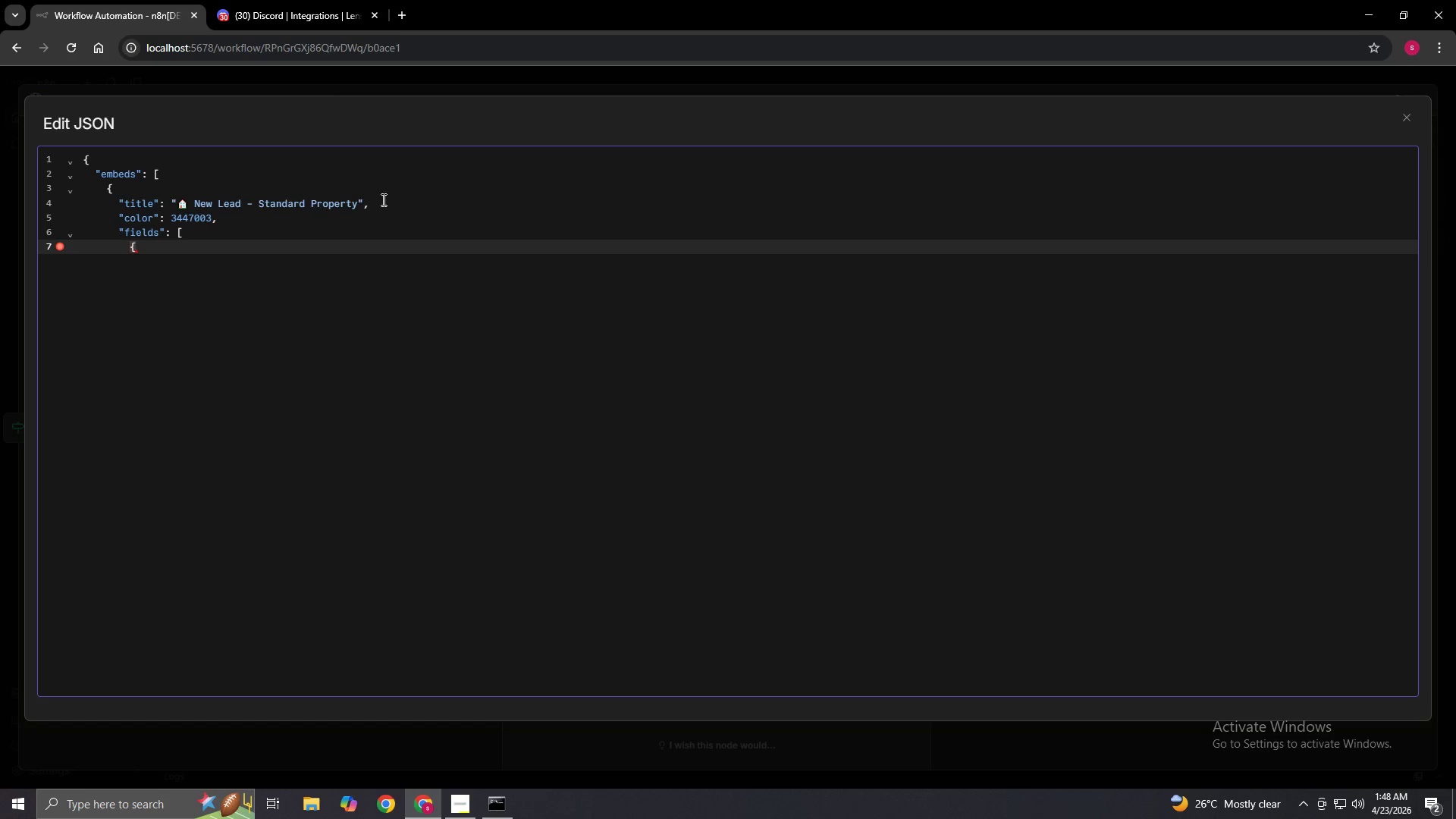 
key(Enter)
 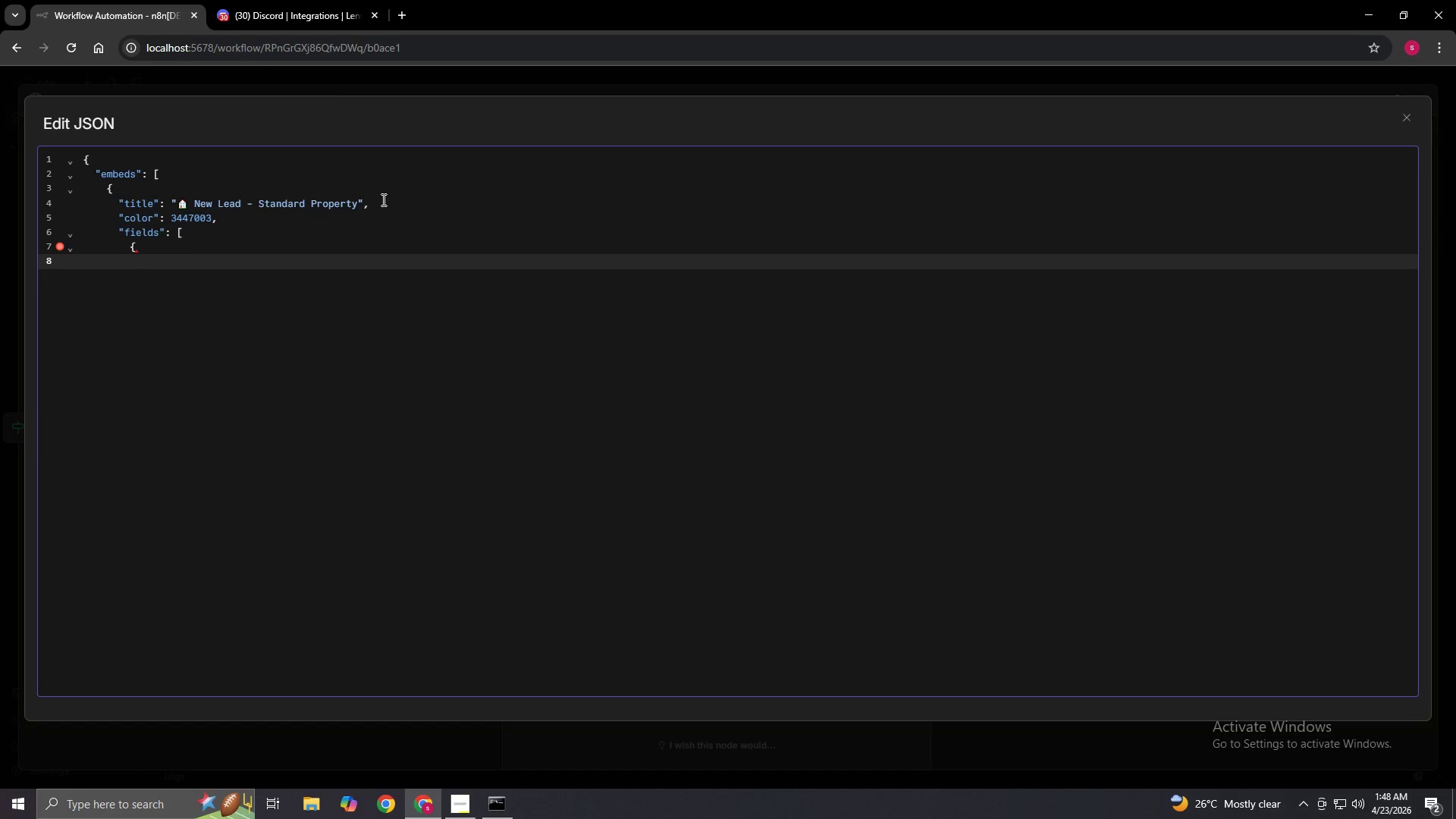 
type("name": "Client Name")
 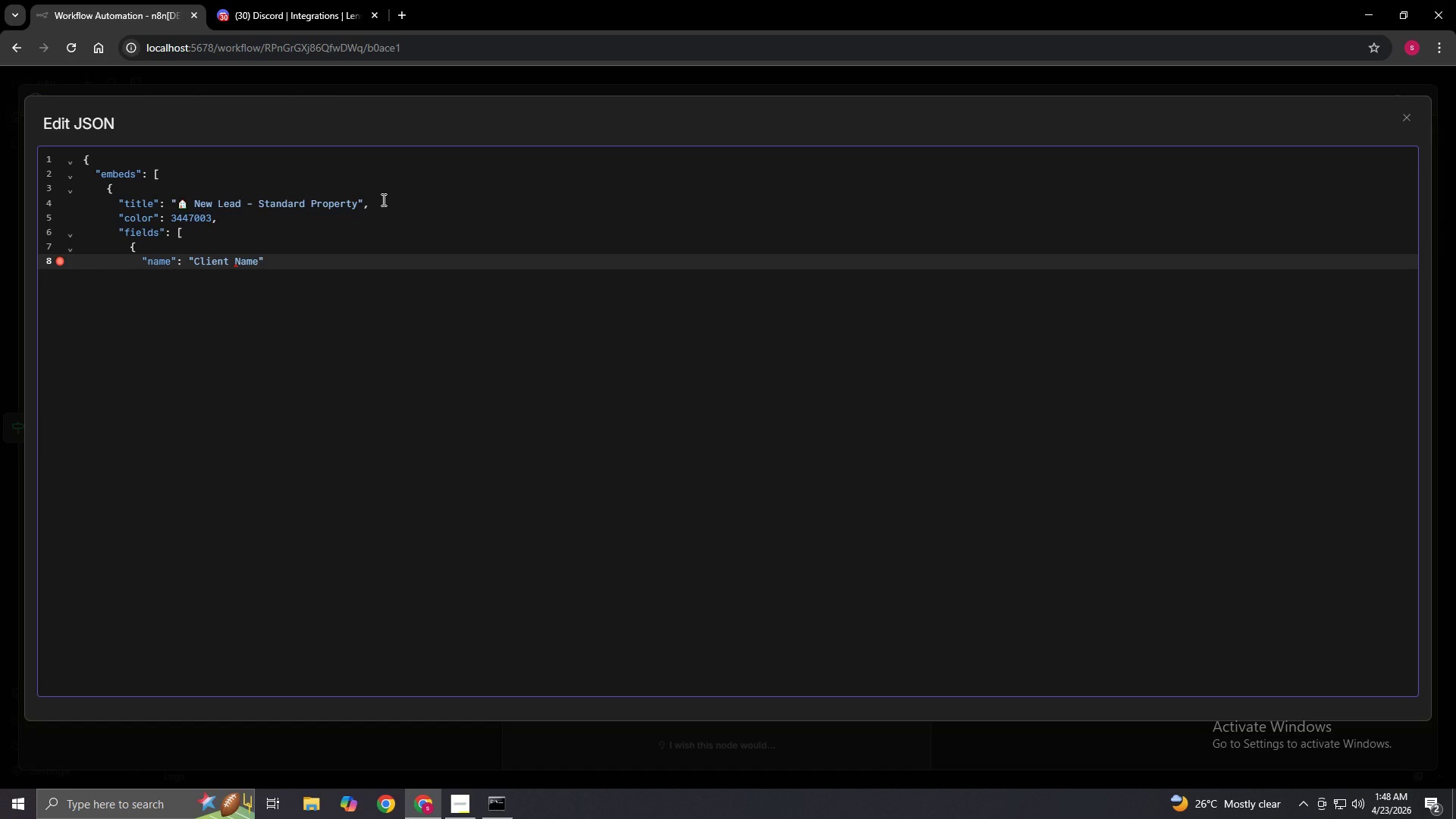 
wait(13.28)
 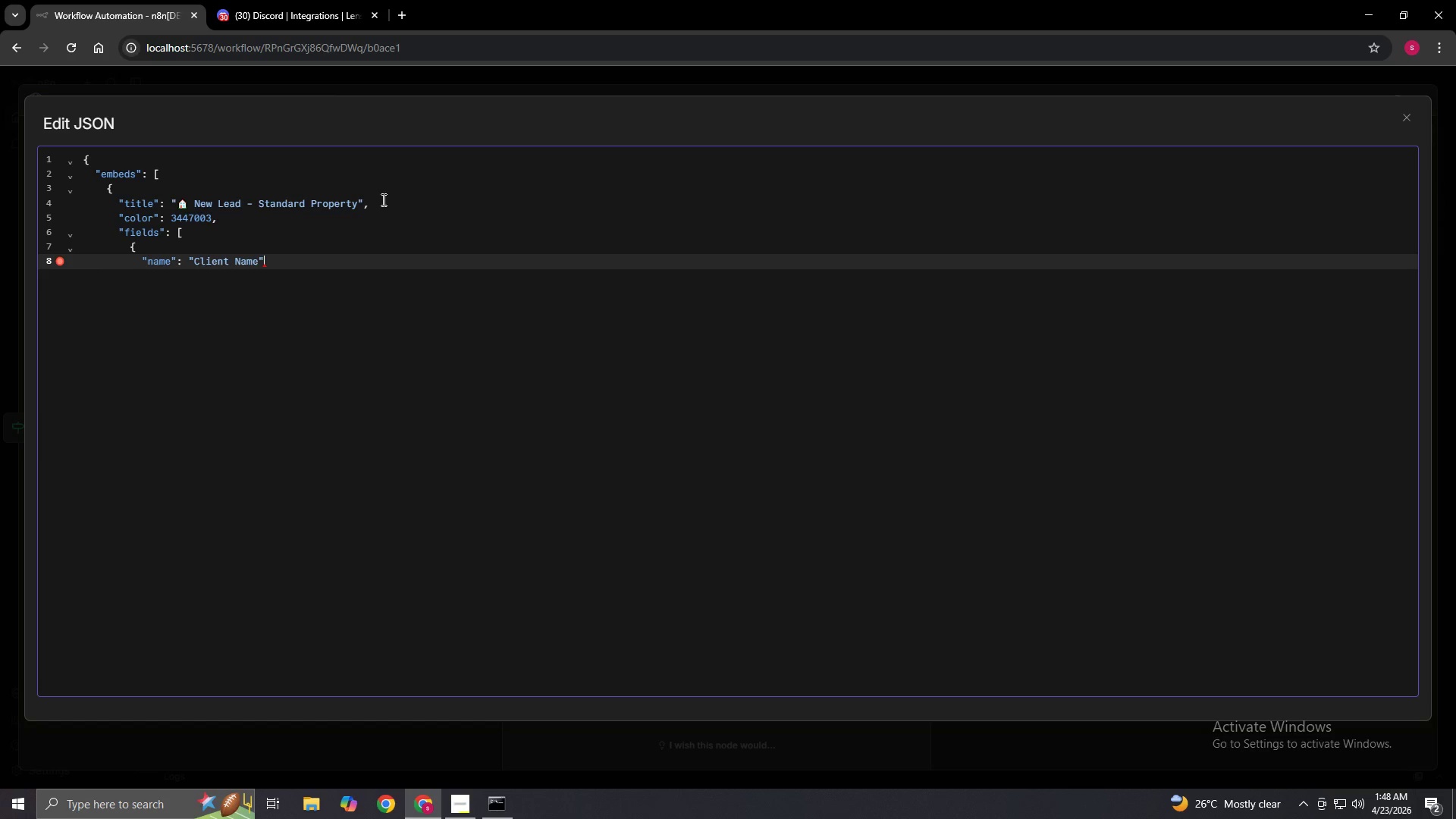 
left_click([193, 259])
 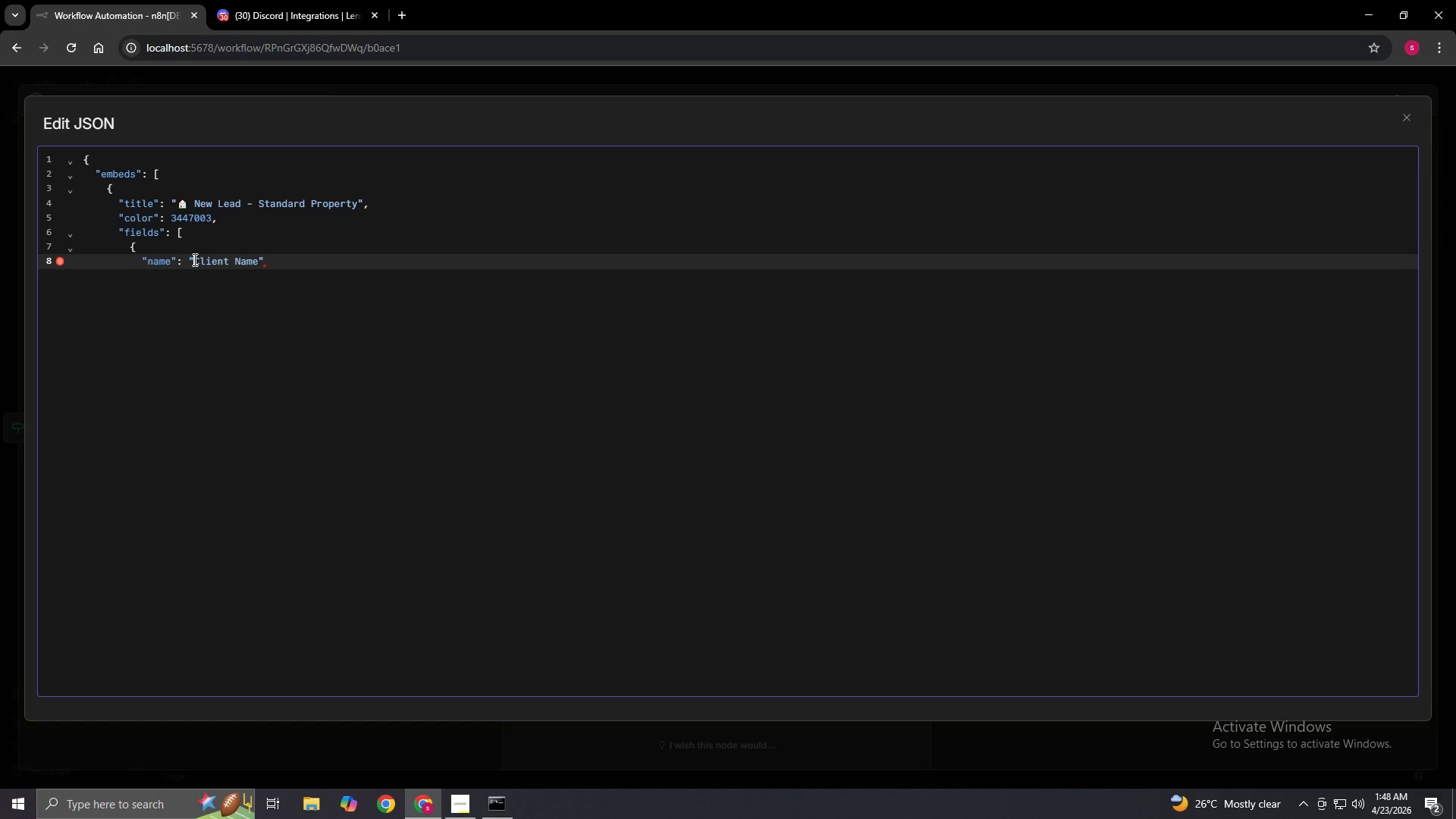 
right_click([193, 259])
 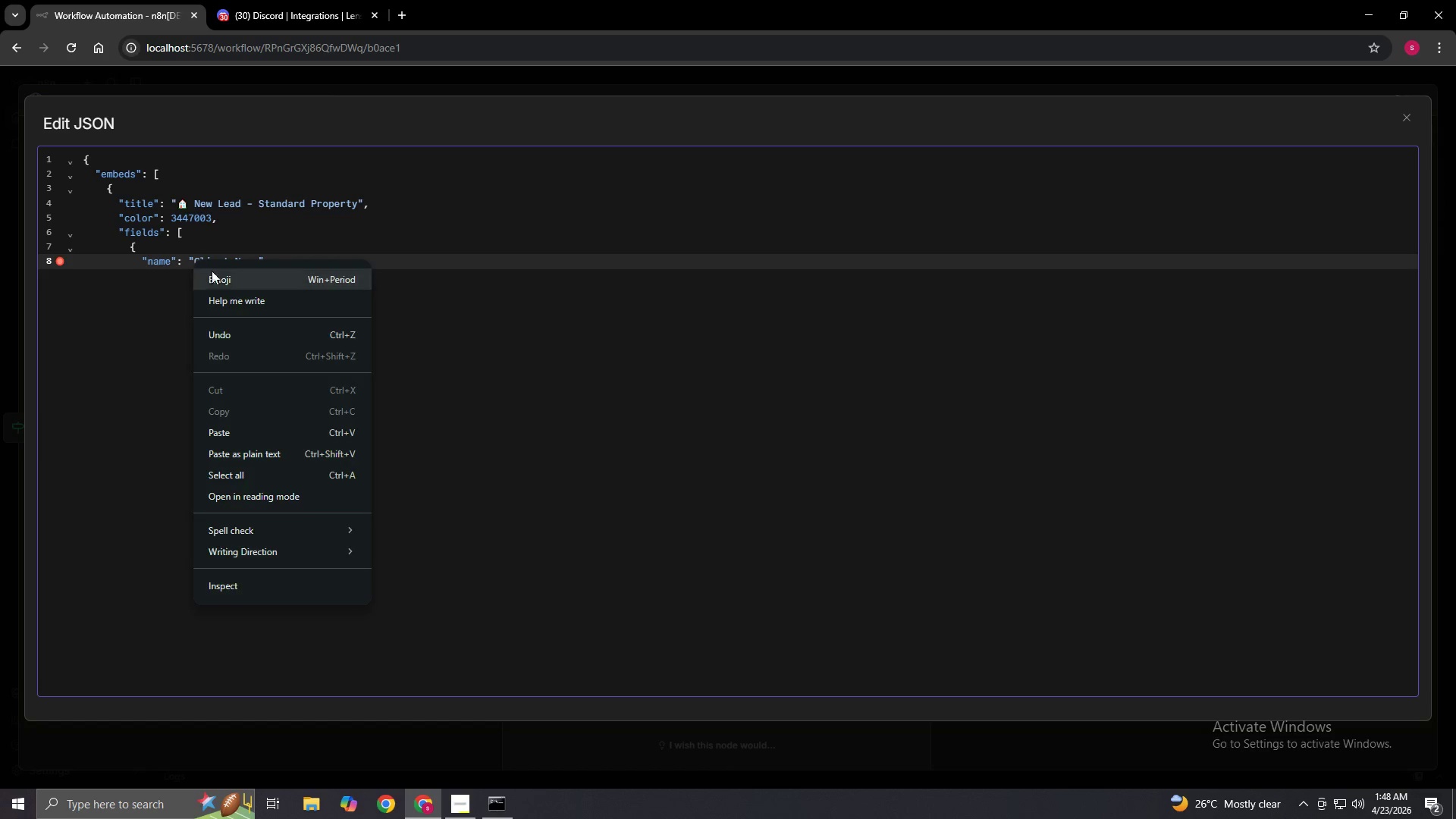 
left_click([217, 273])
 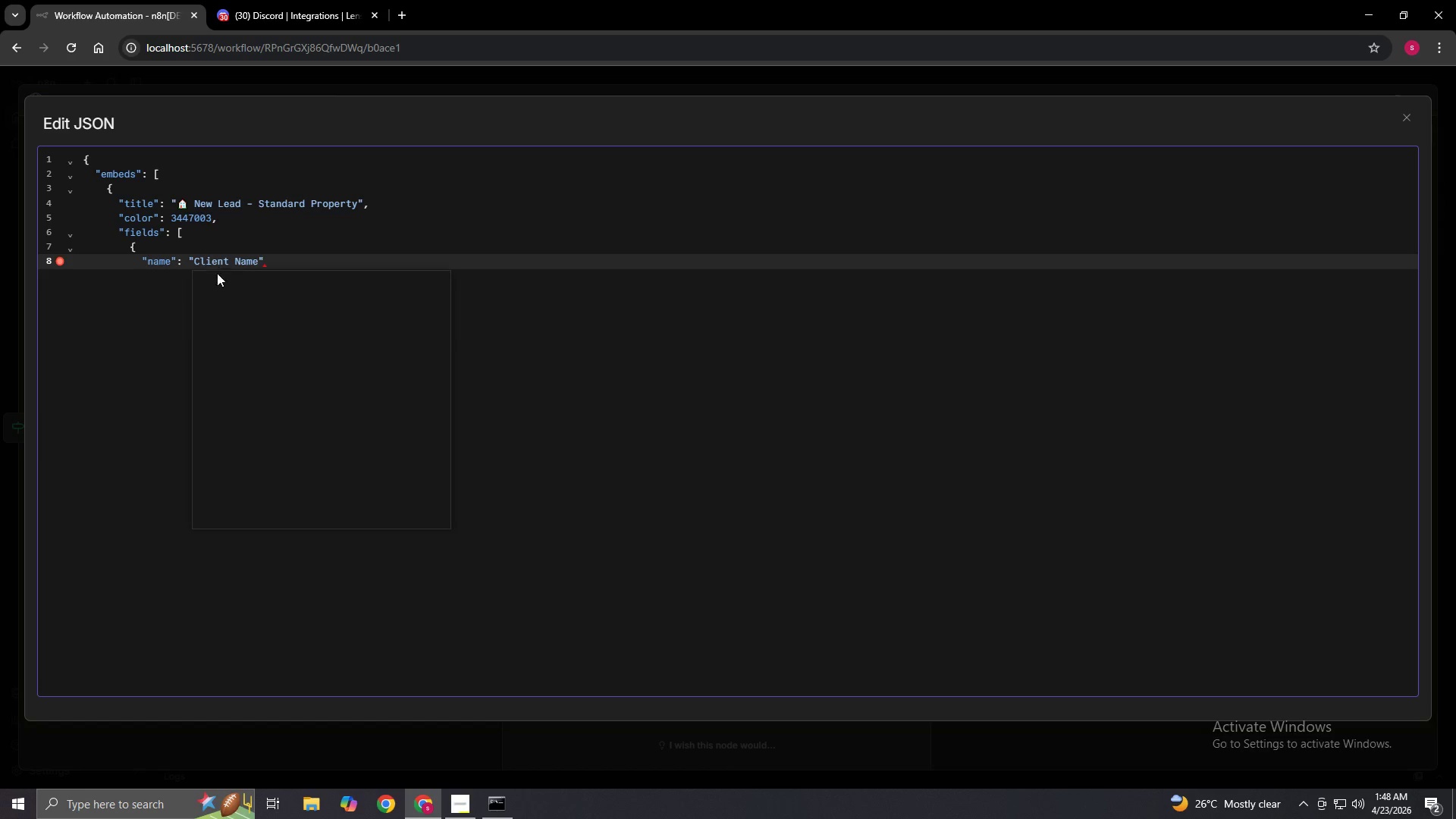 
hold_key(key=Period, duration=25.84)
 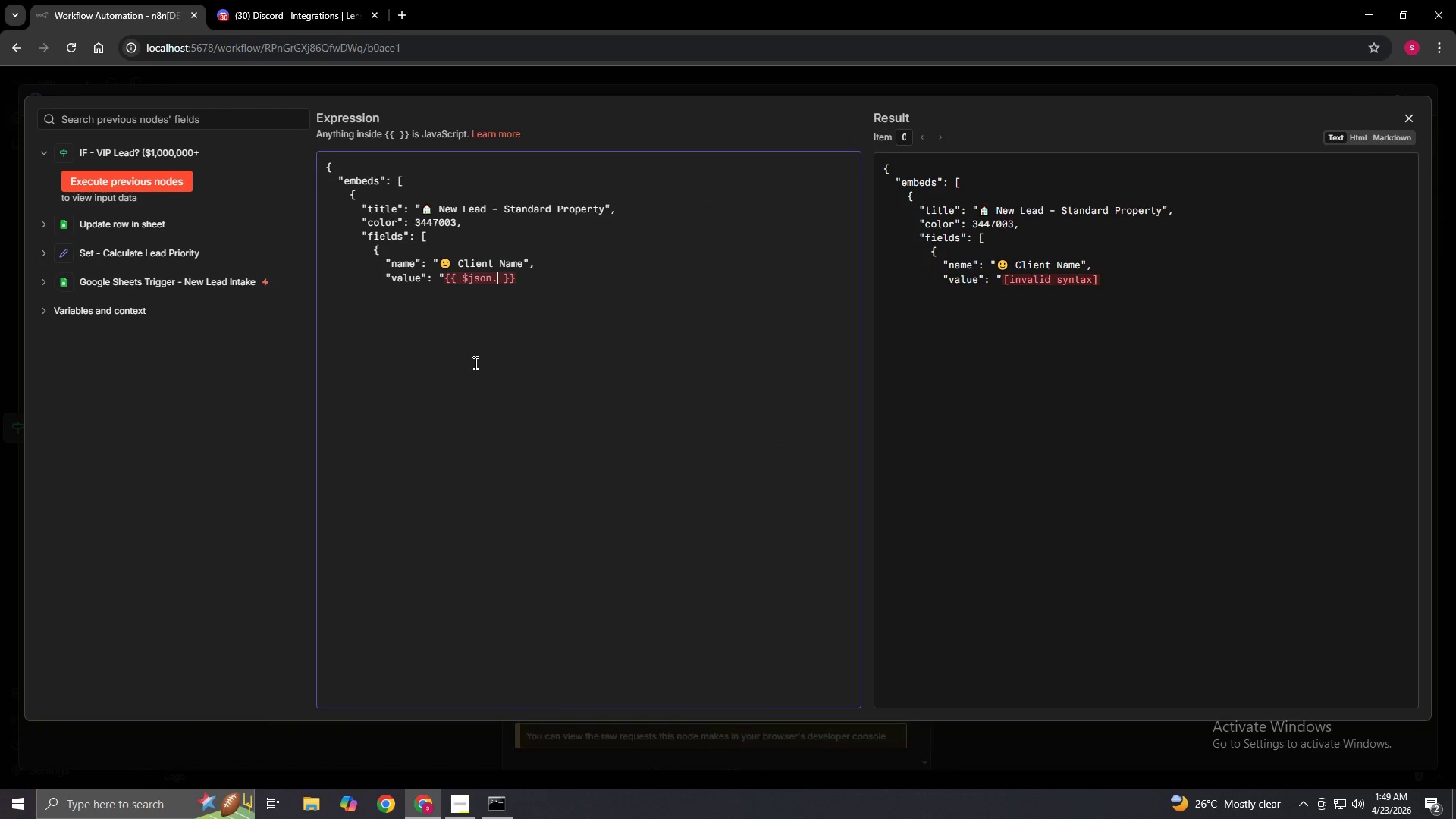 
left_click([373, 364])
 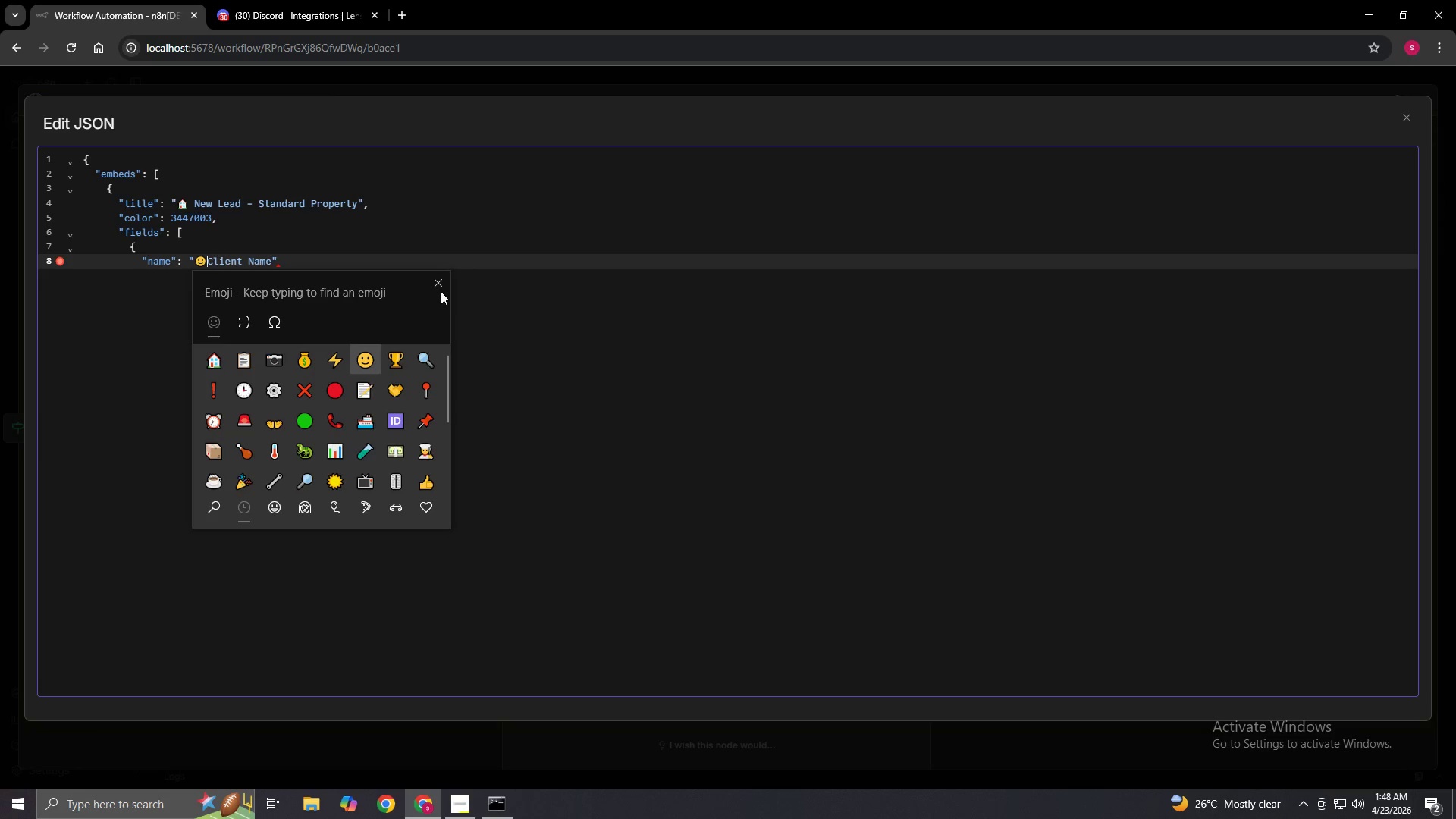 
left_click([439, 288])
 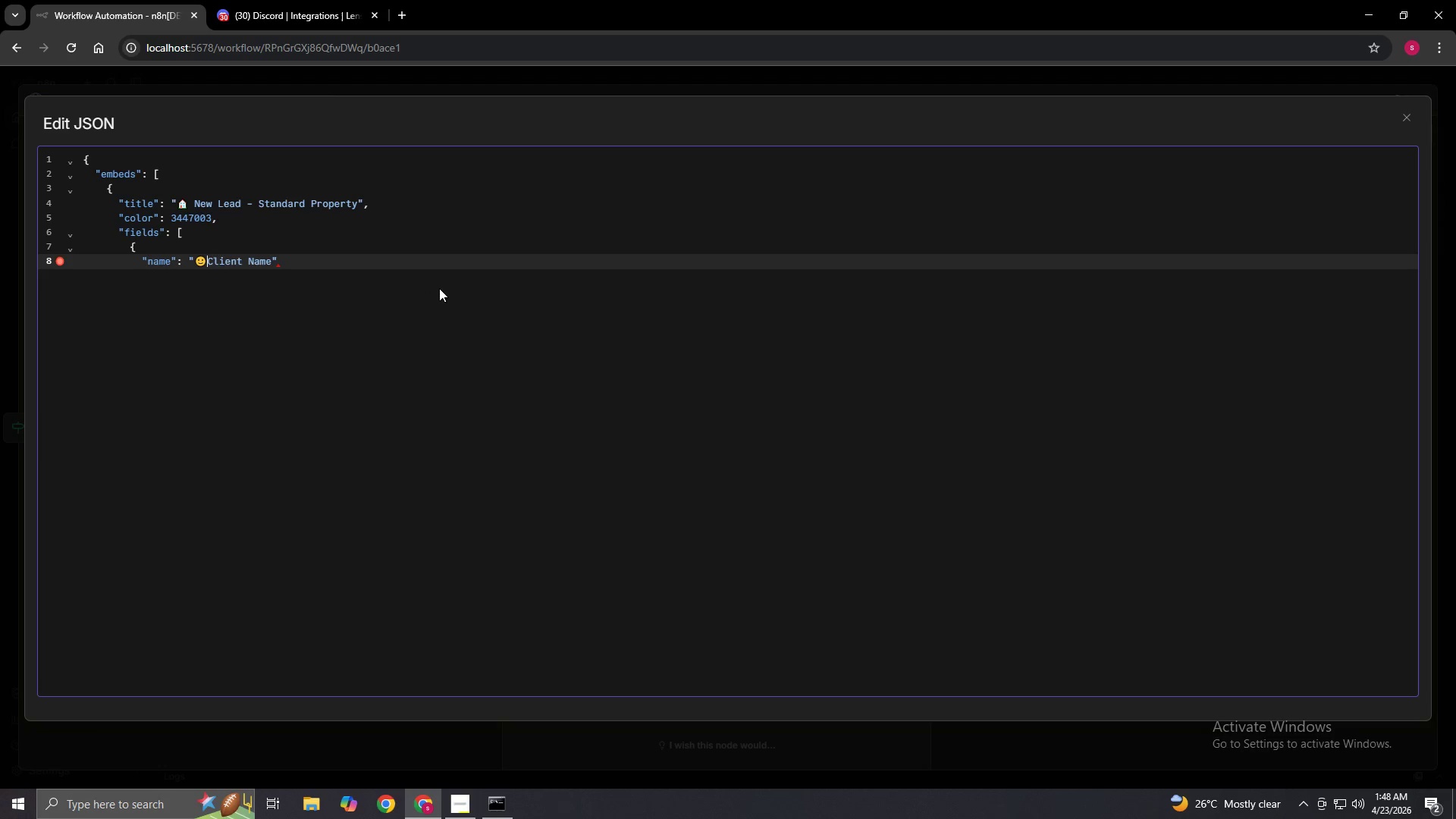 
key(Space)
 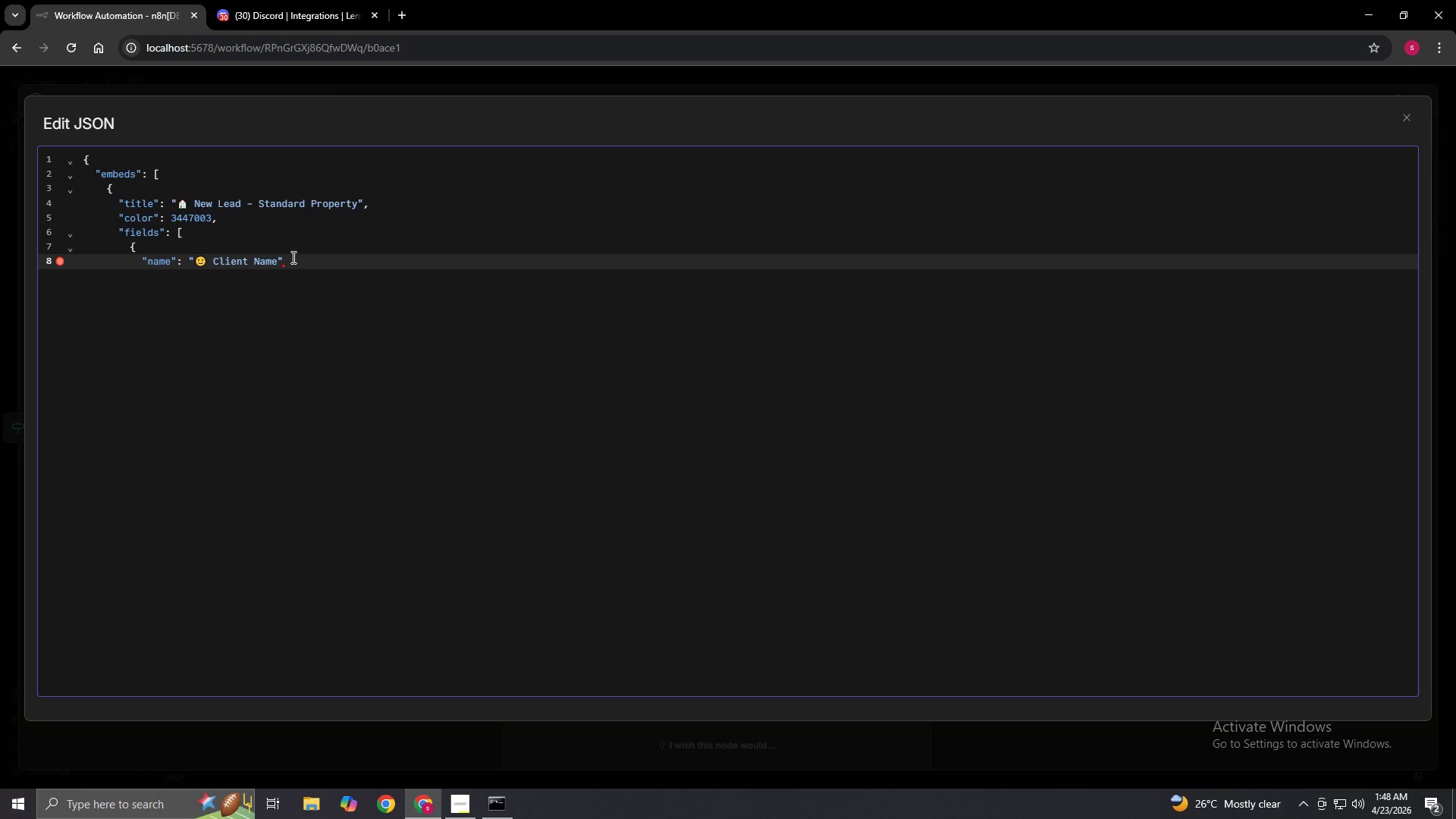 
left_click([292, 259])
 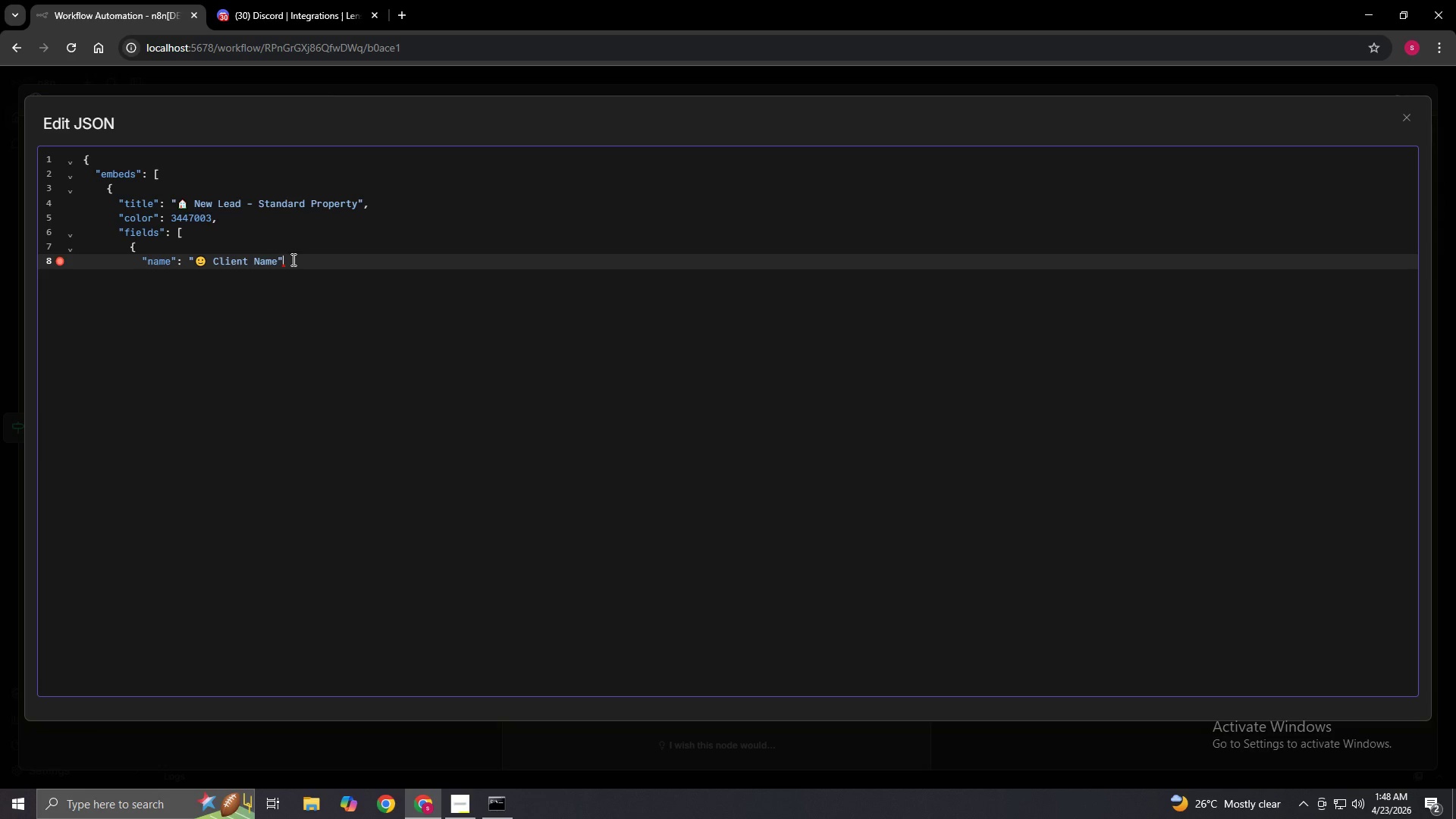 
key(Comma)
 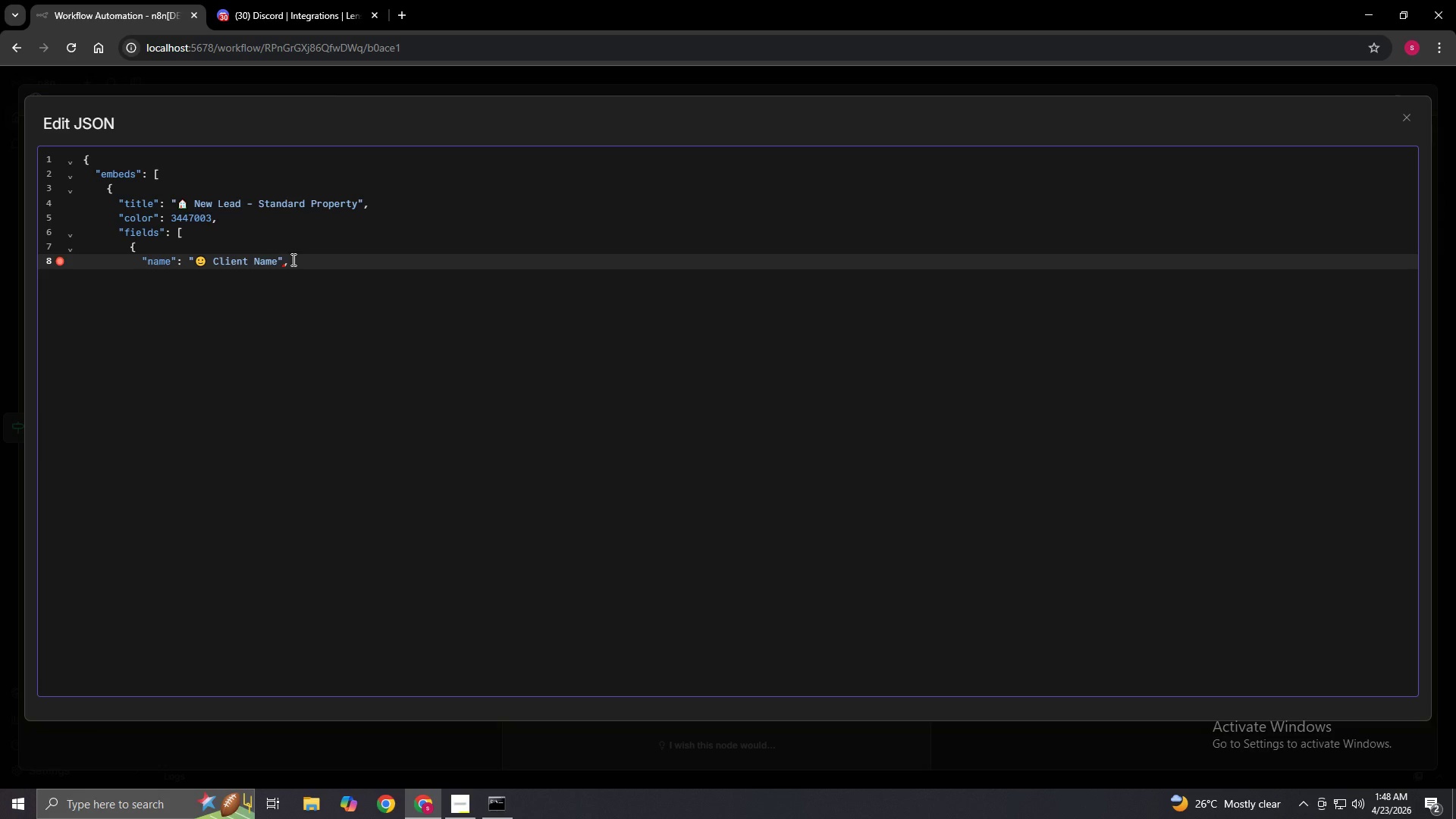 
key(Enter)
 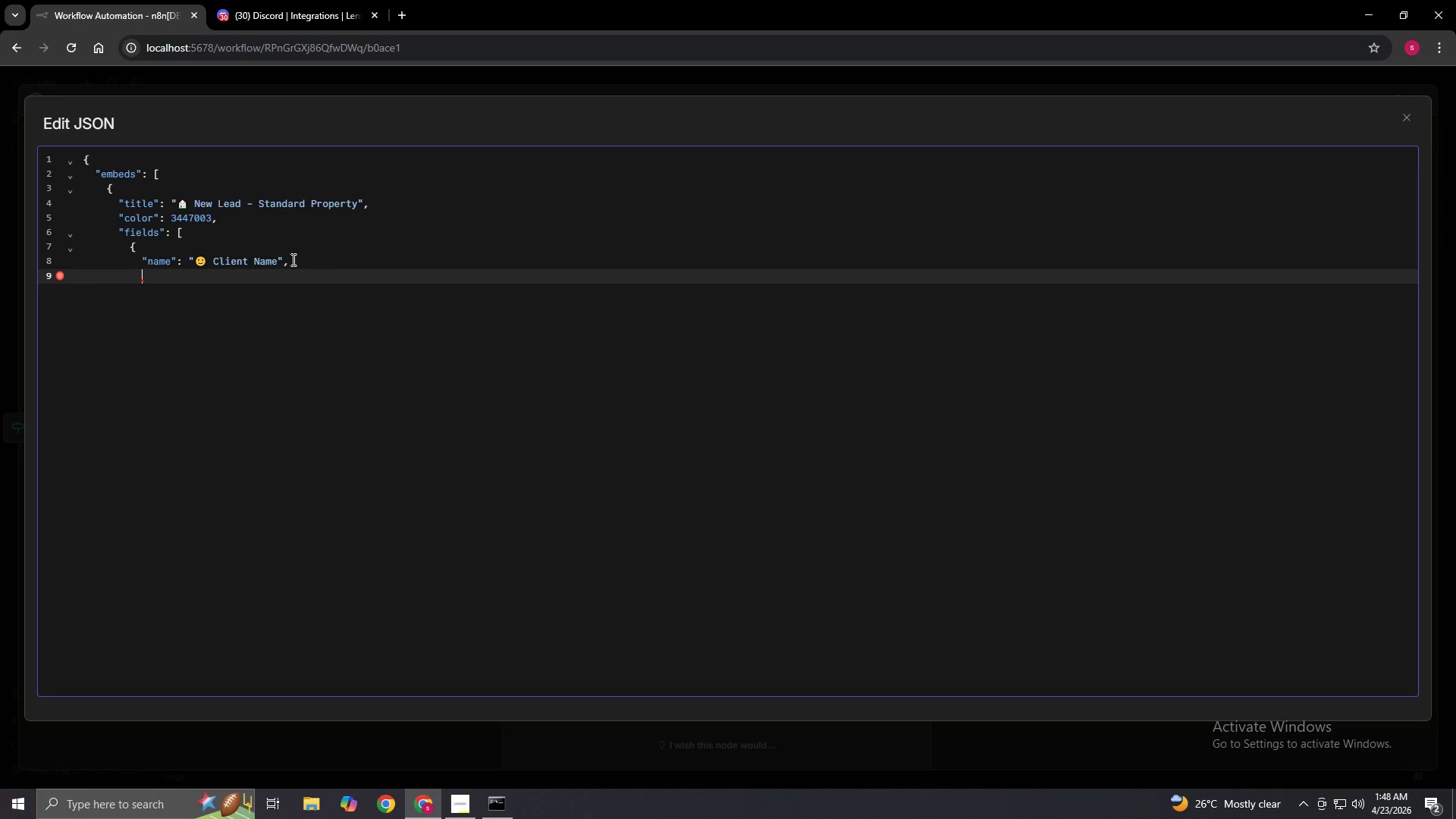 
type("value": "{{ )
 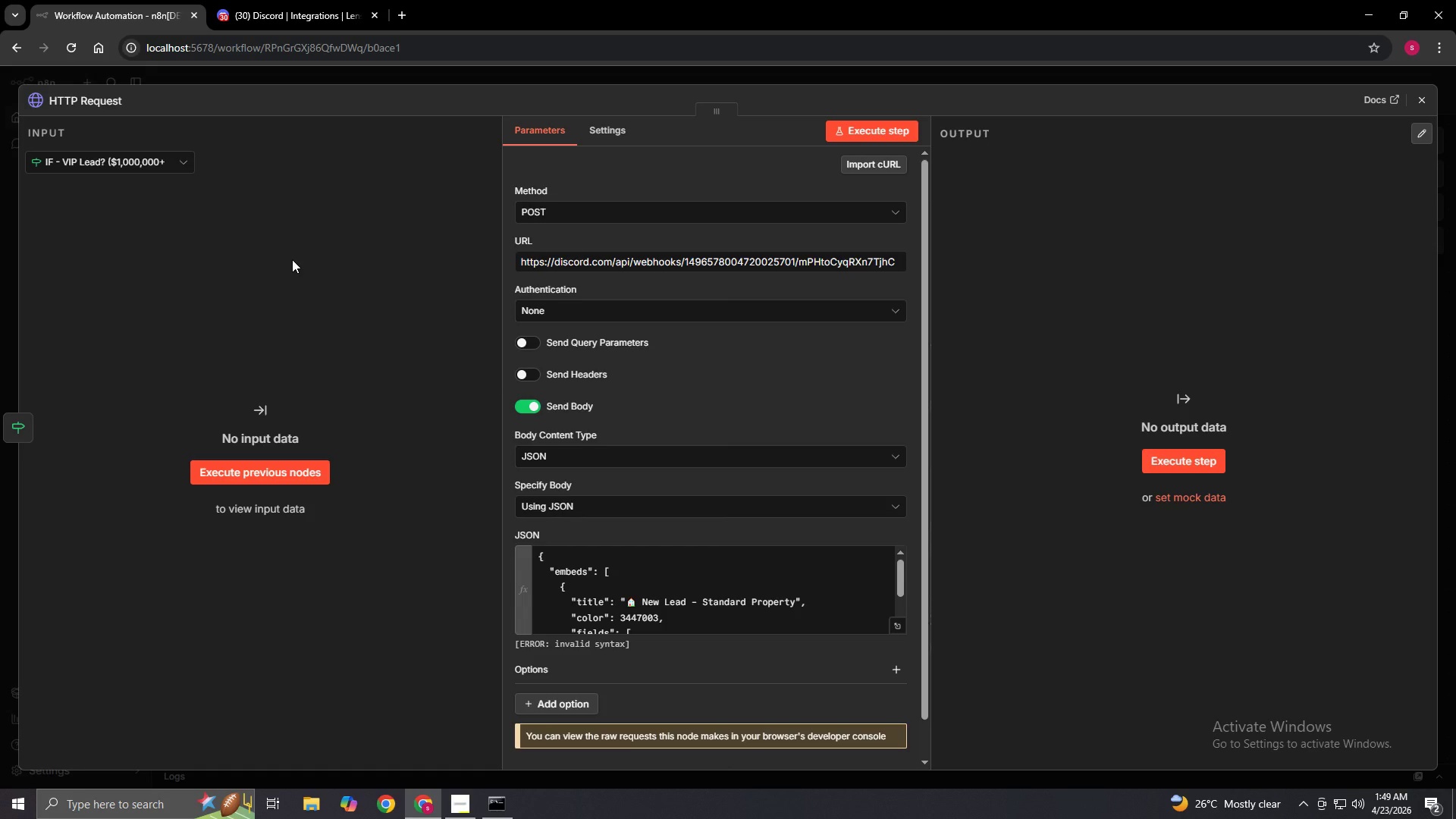 
 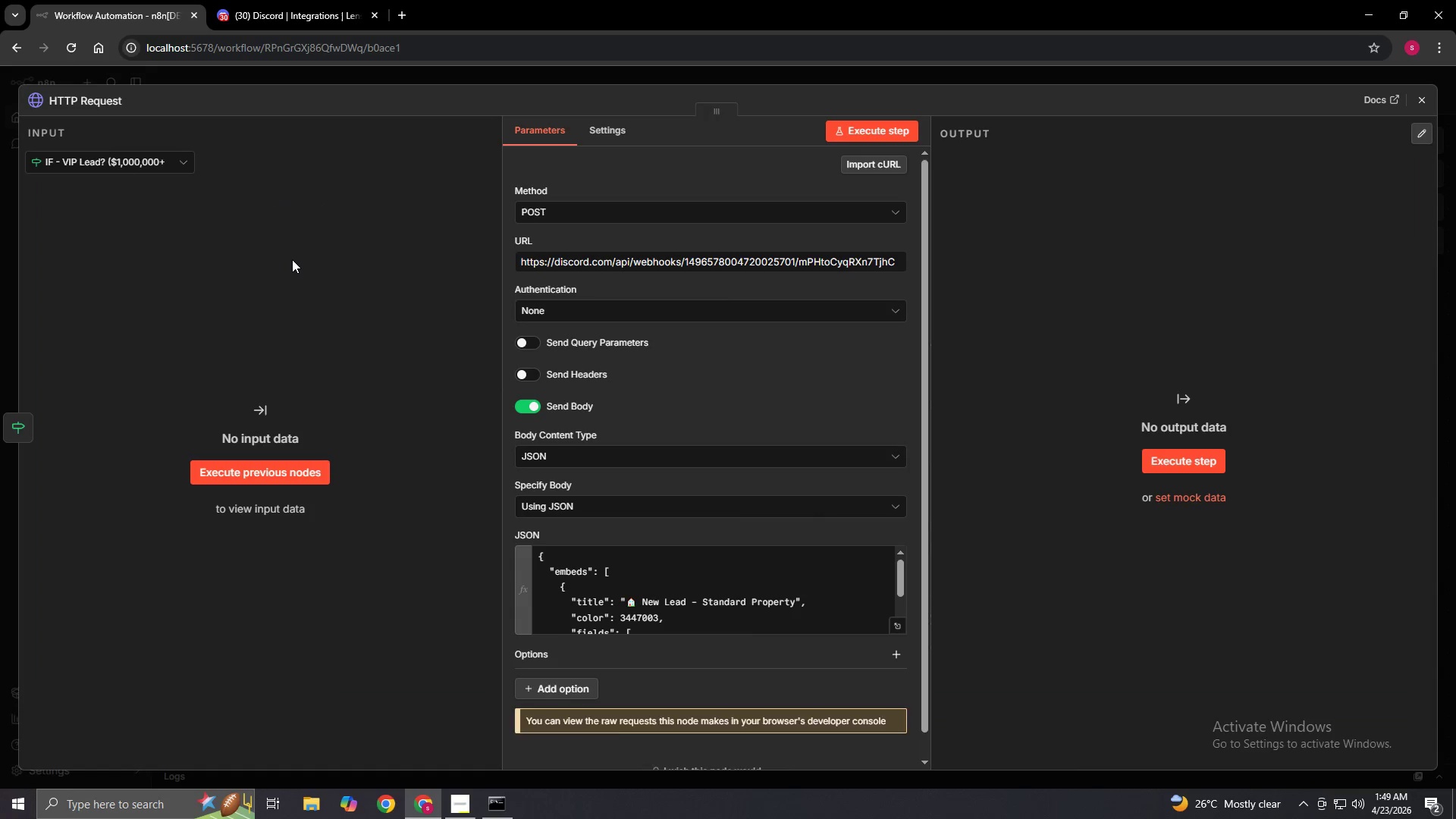 
hold_key(key=ShiftLeft, duration=0.33)
 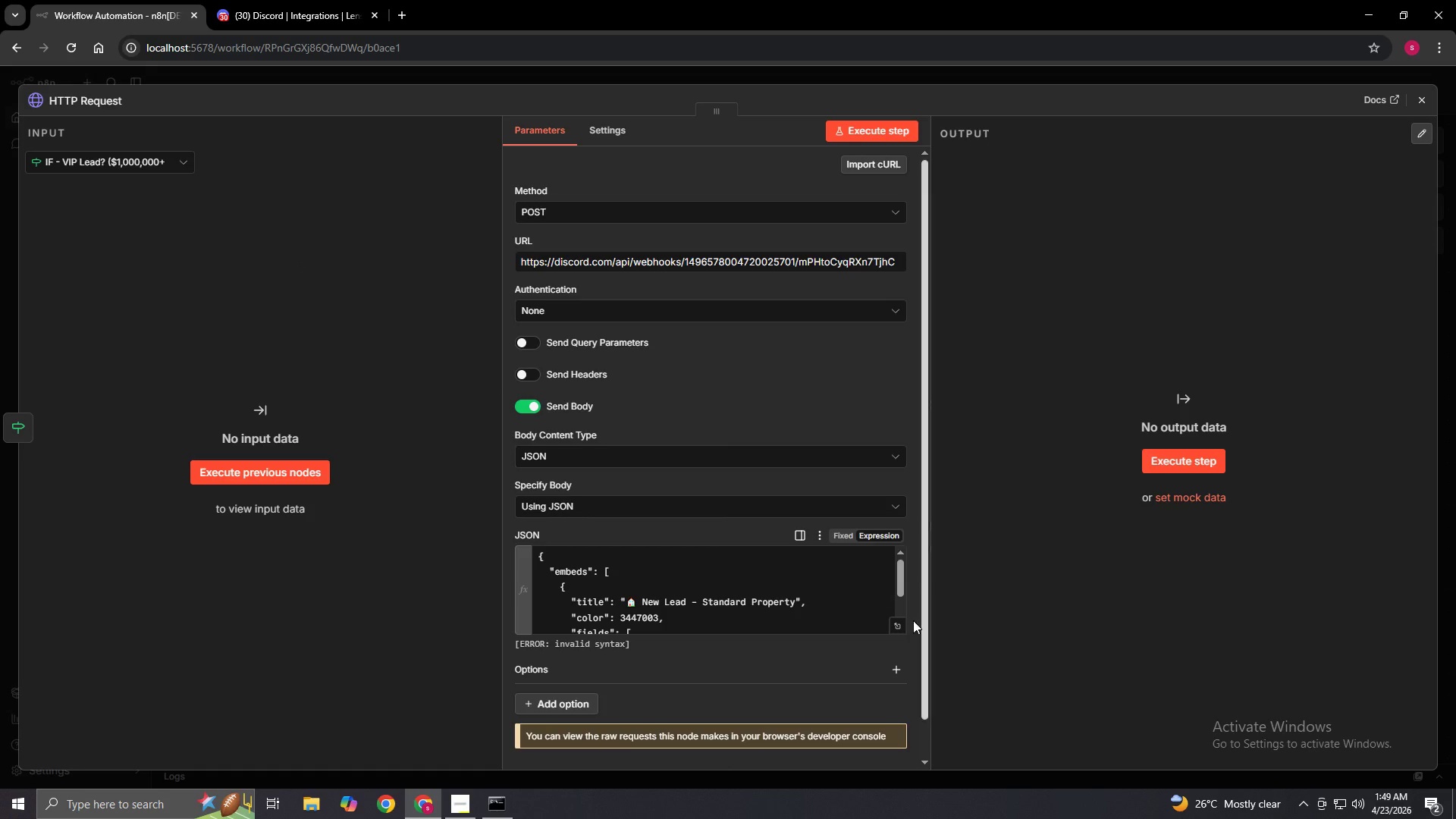 
left_click([896, 625])
 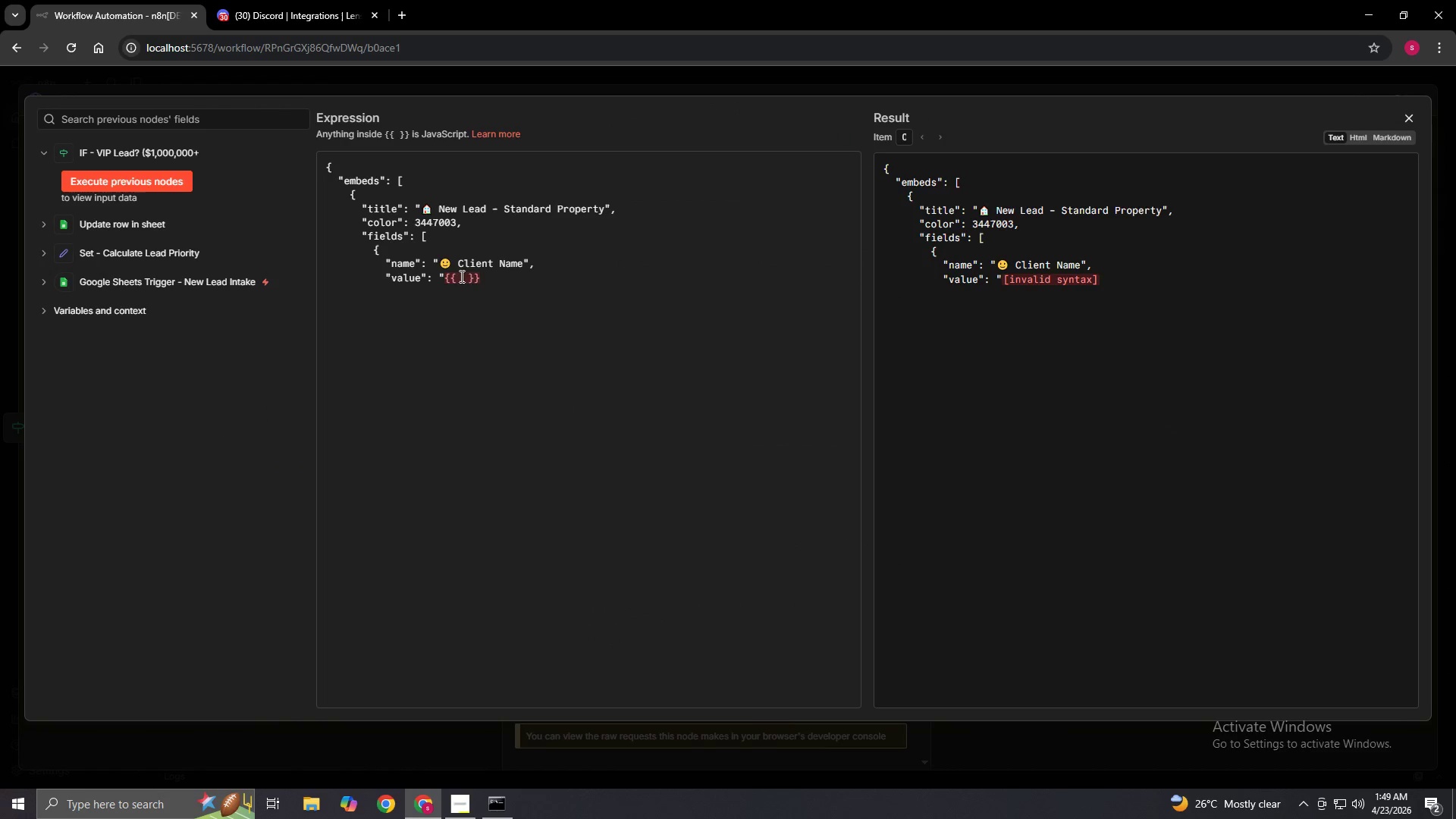 
left_click([460, 281])
 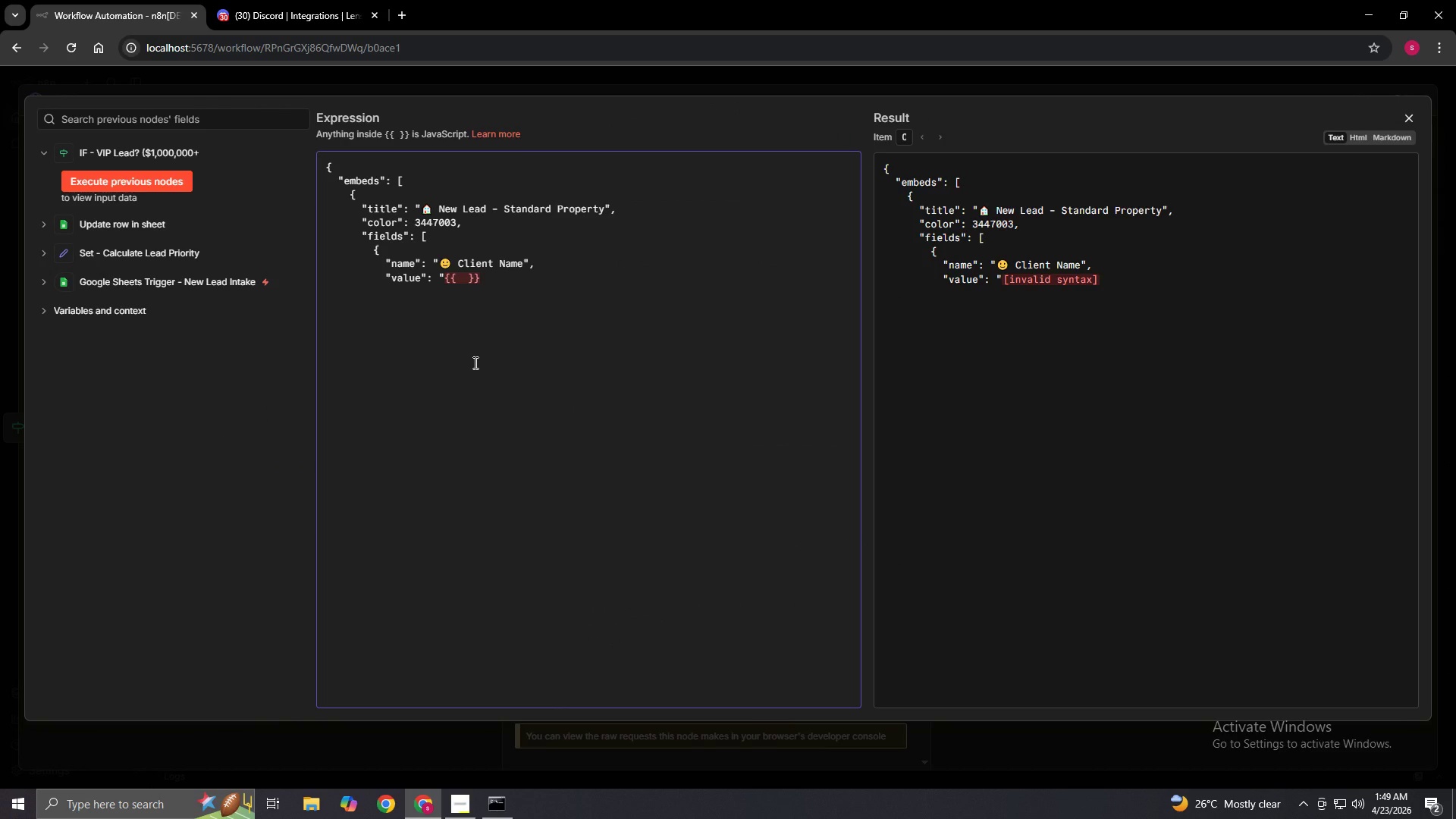 
type($json)
 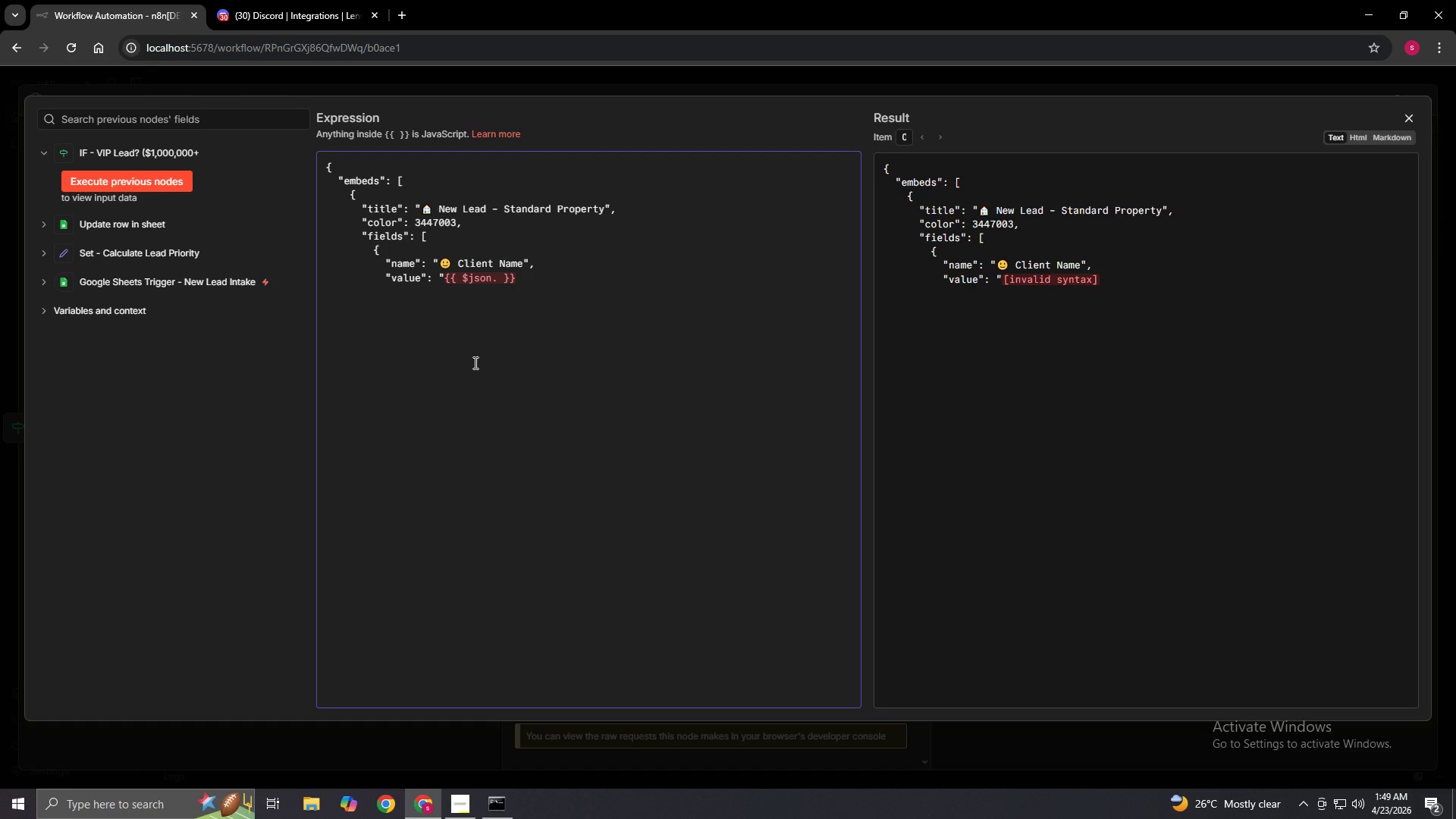 
wait(5.98)
 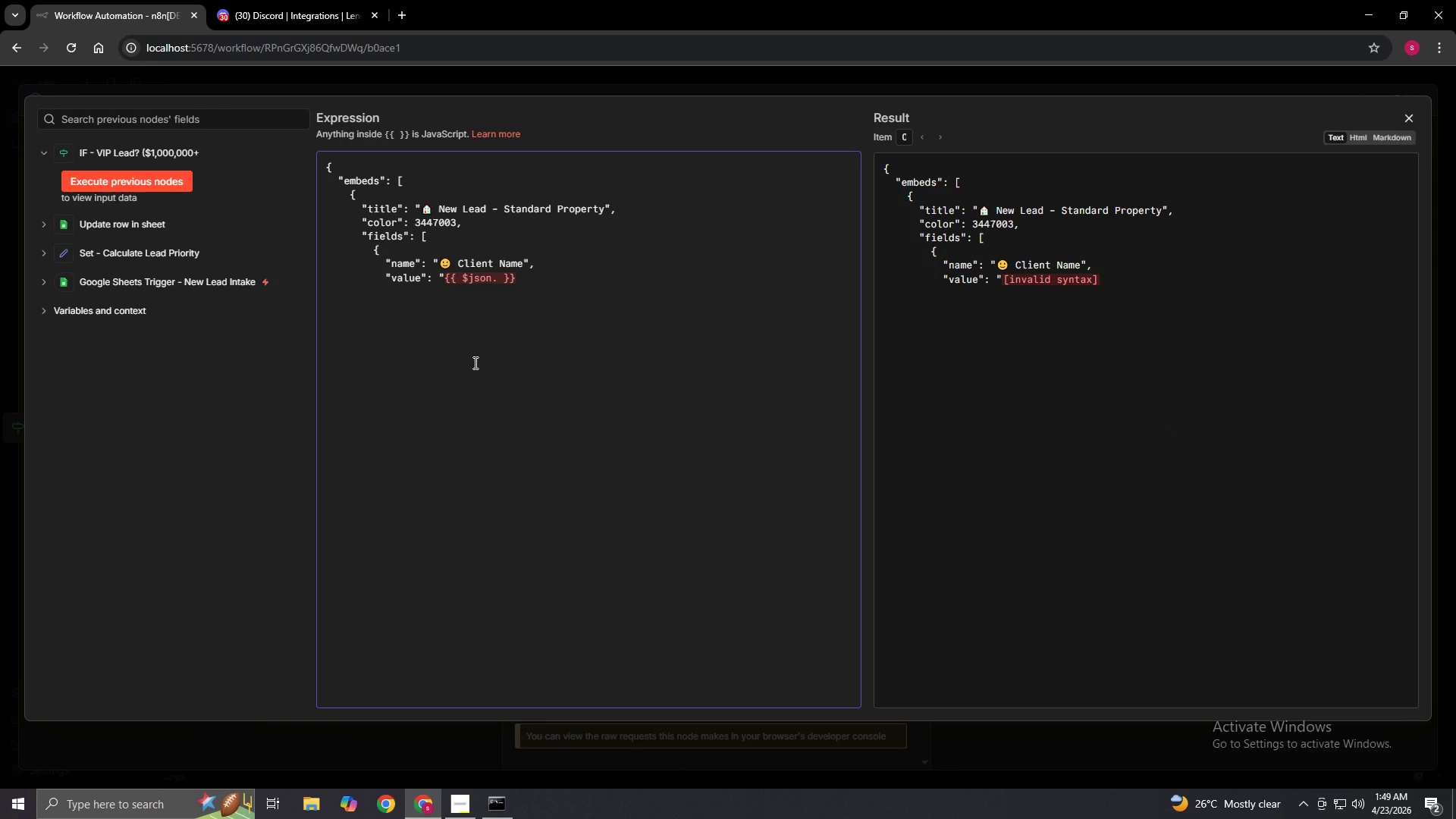 
type(clientName)
 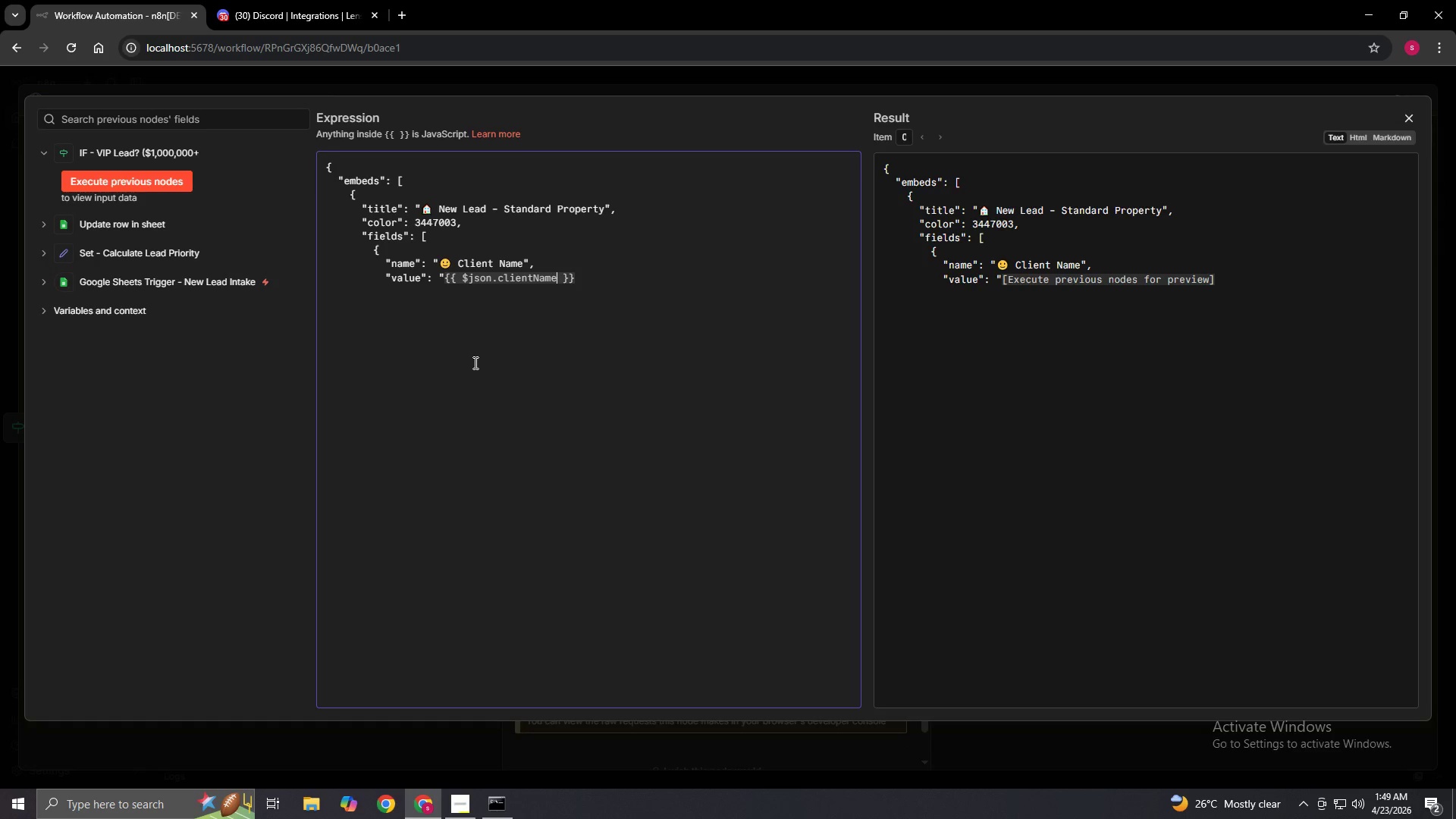 
key(ArrowRight)
 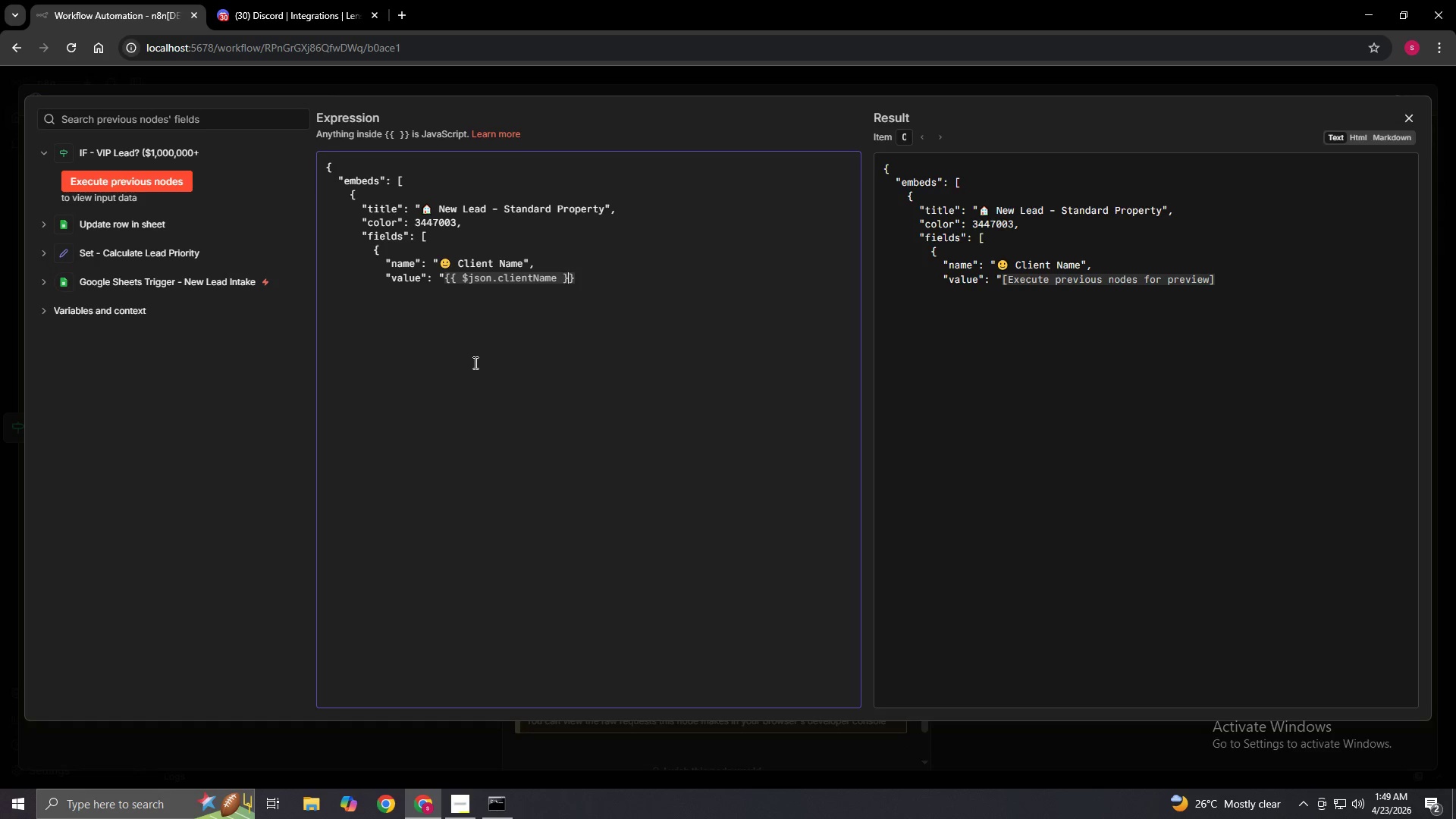 
key(ArrowRight)
 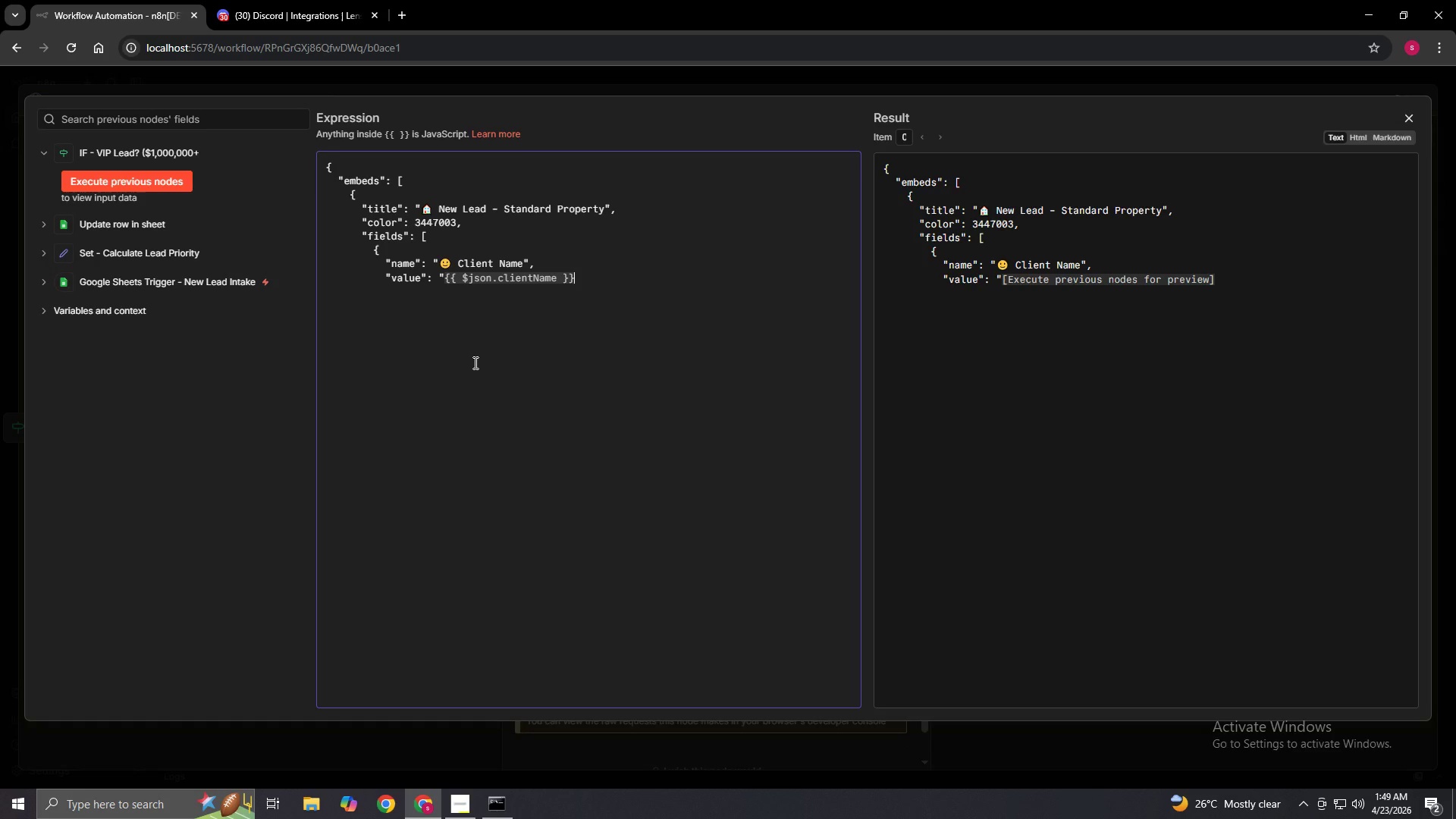 
key(ArrowRight)
 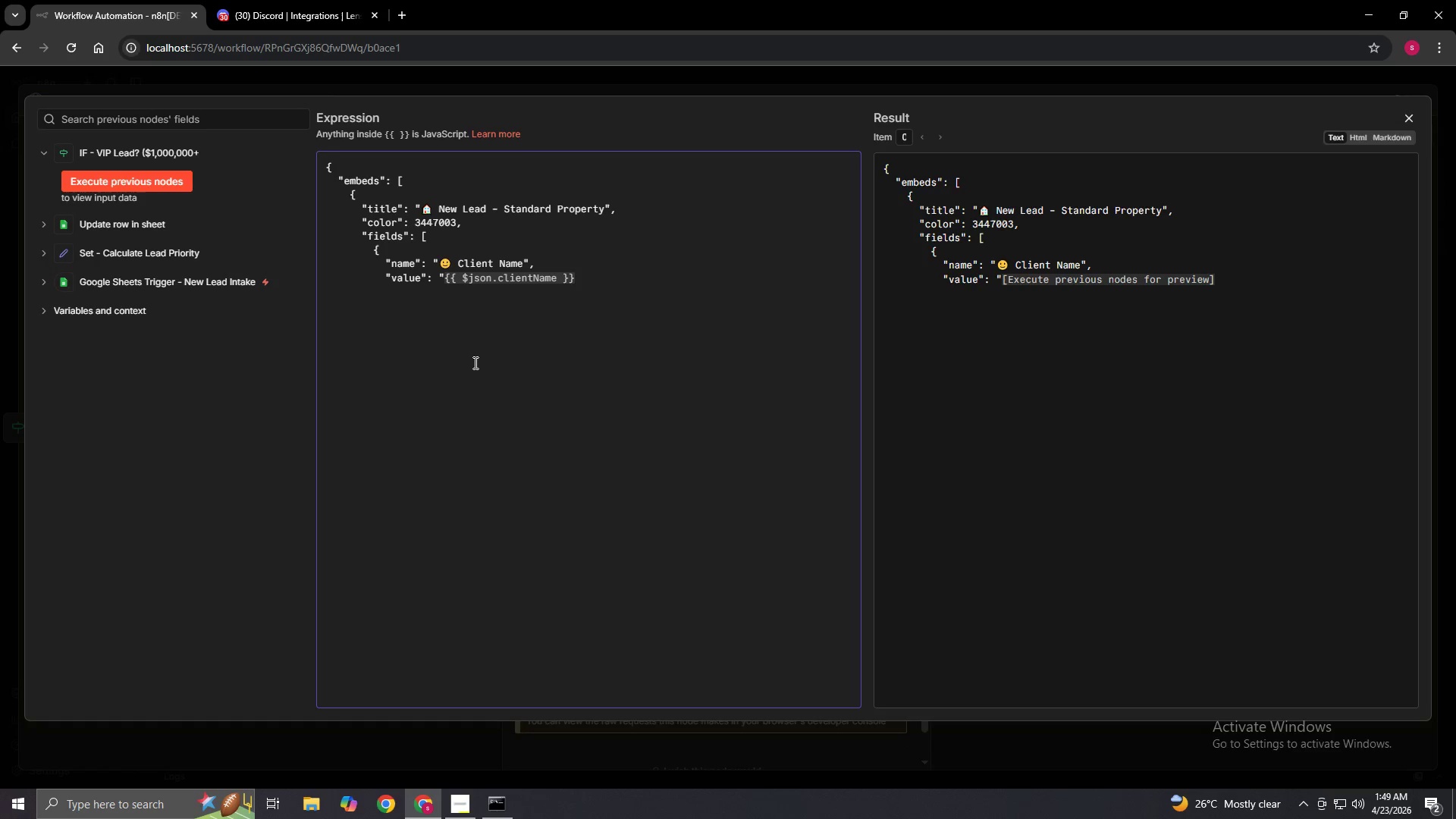 
key(Shift+Quote)
 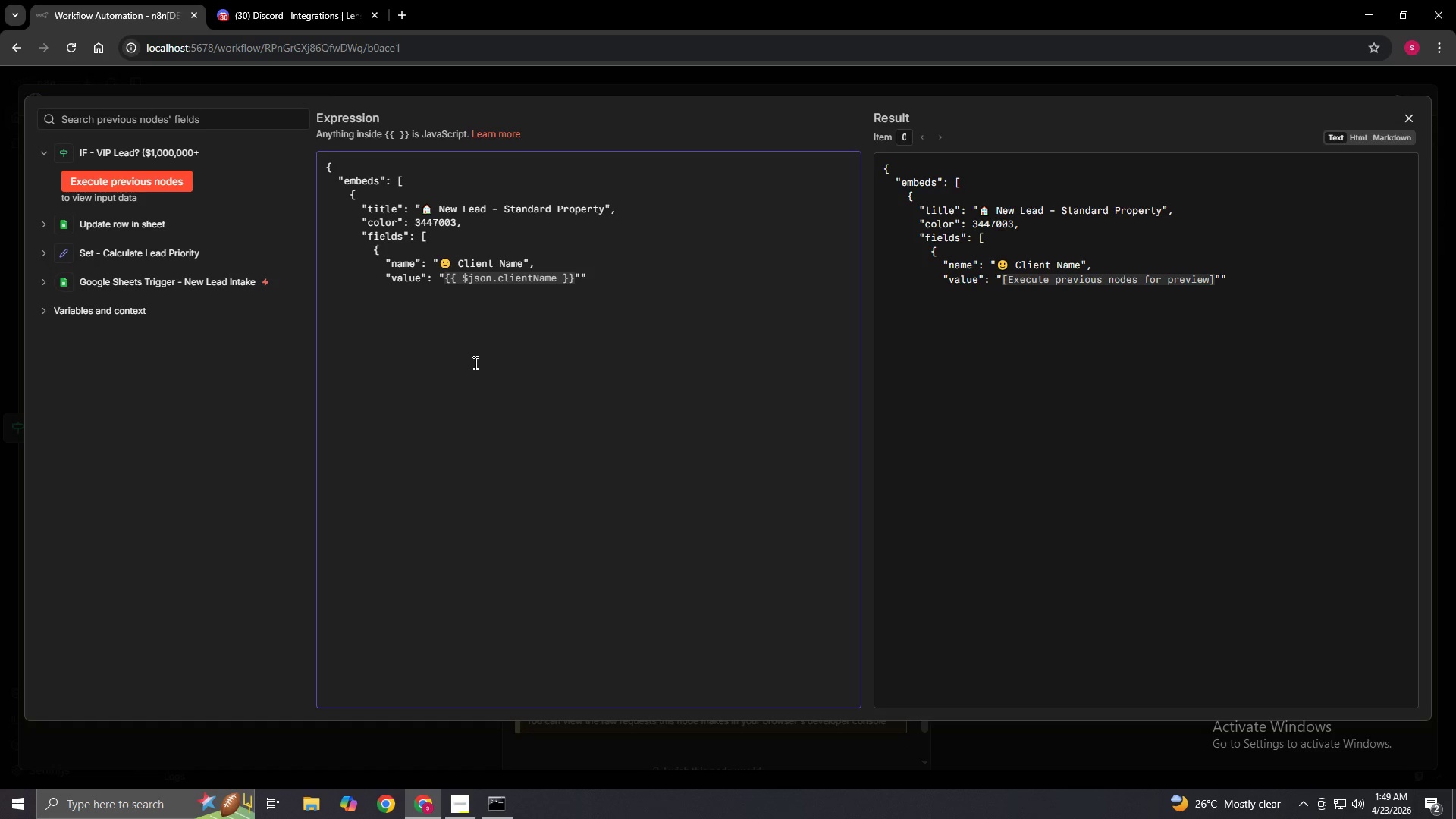 
key(Comma)
 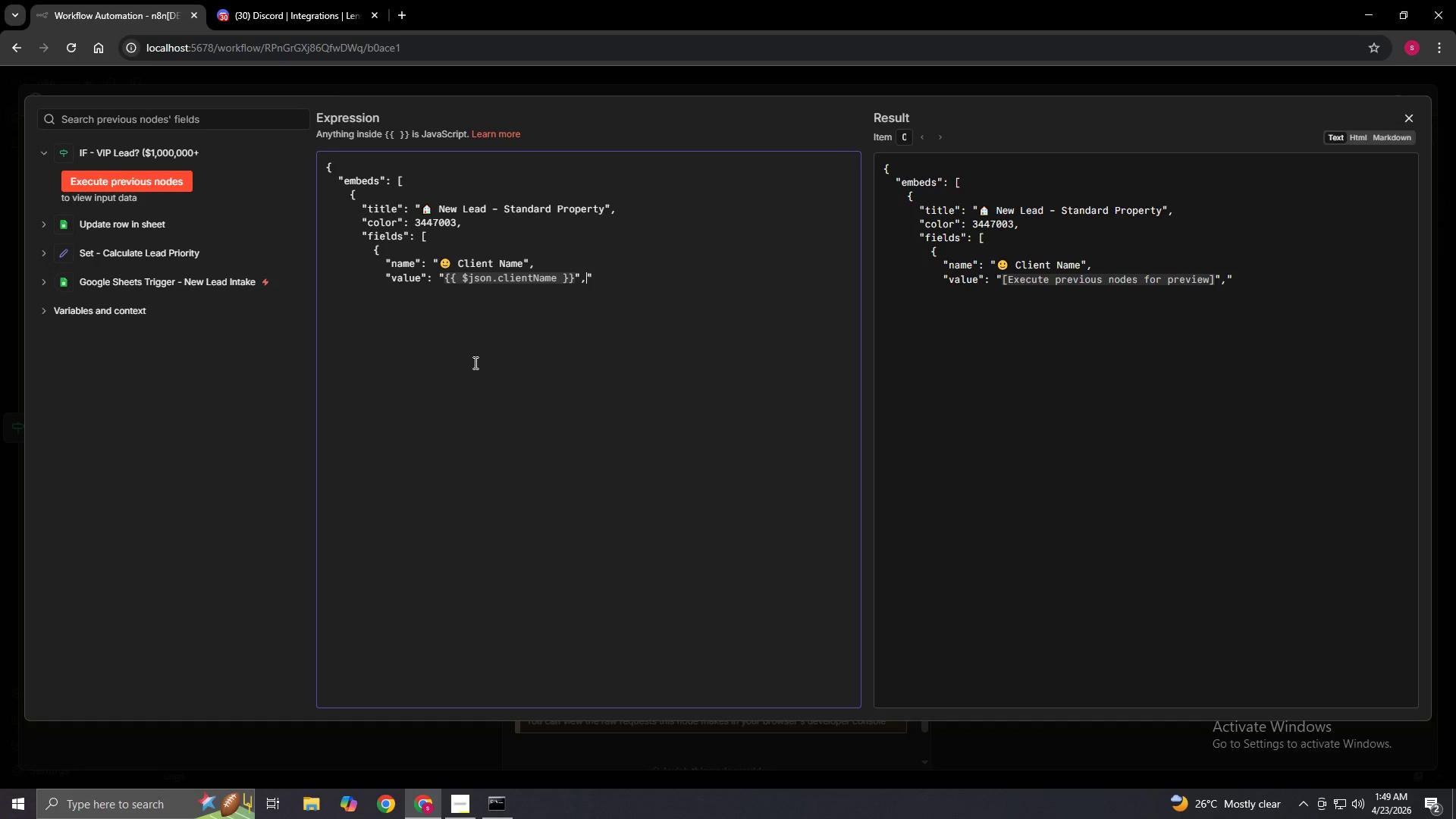 
key(Enter)
 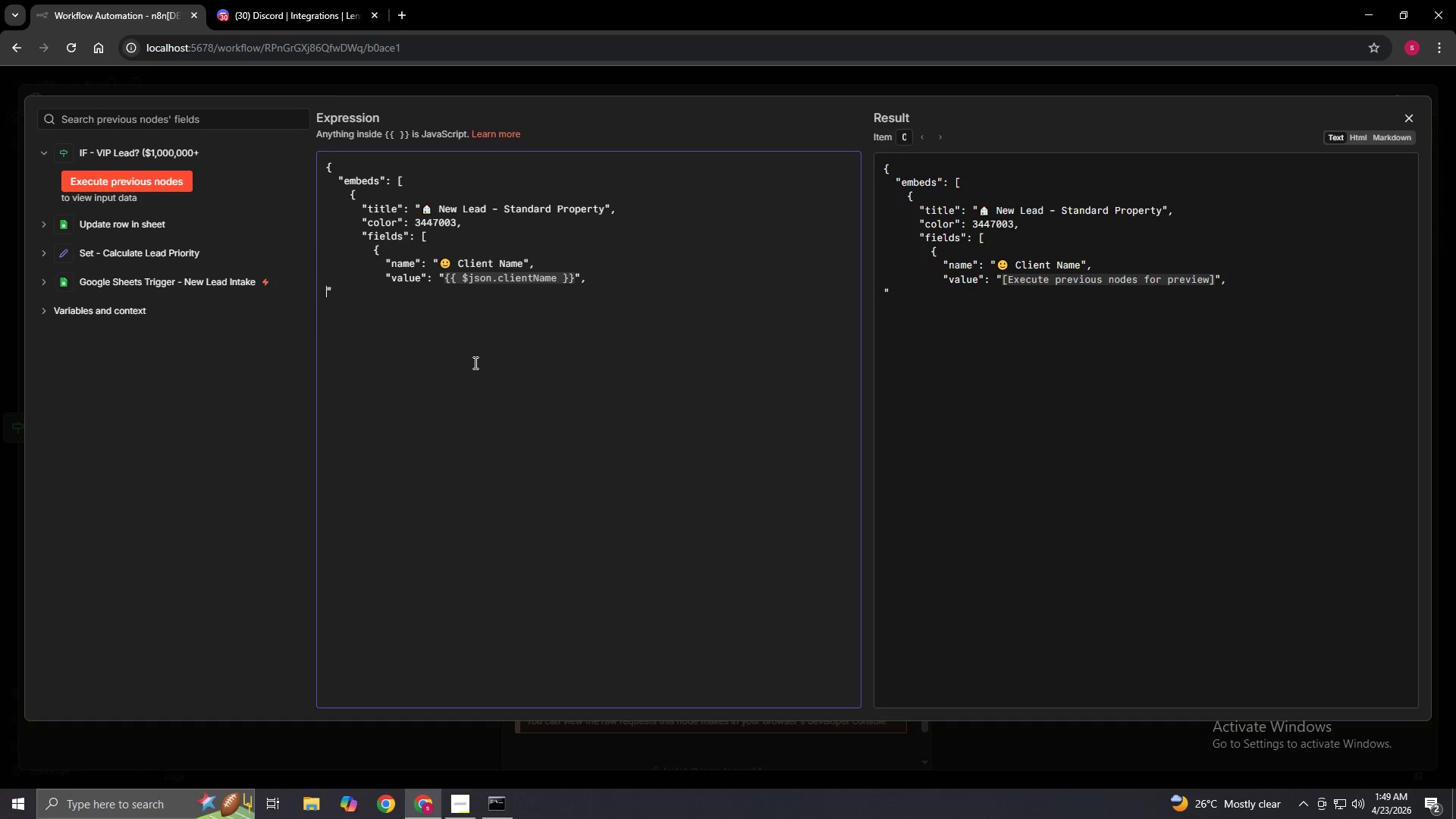 
type(          "inline": true)
 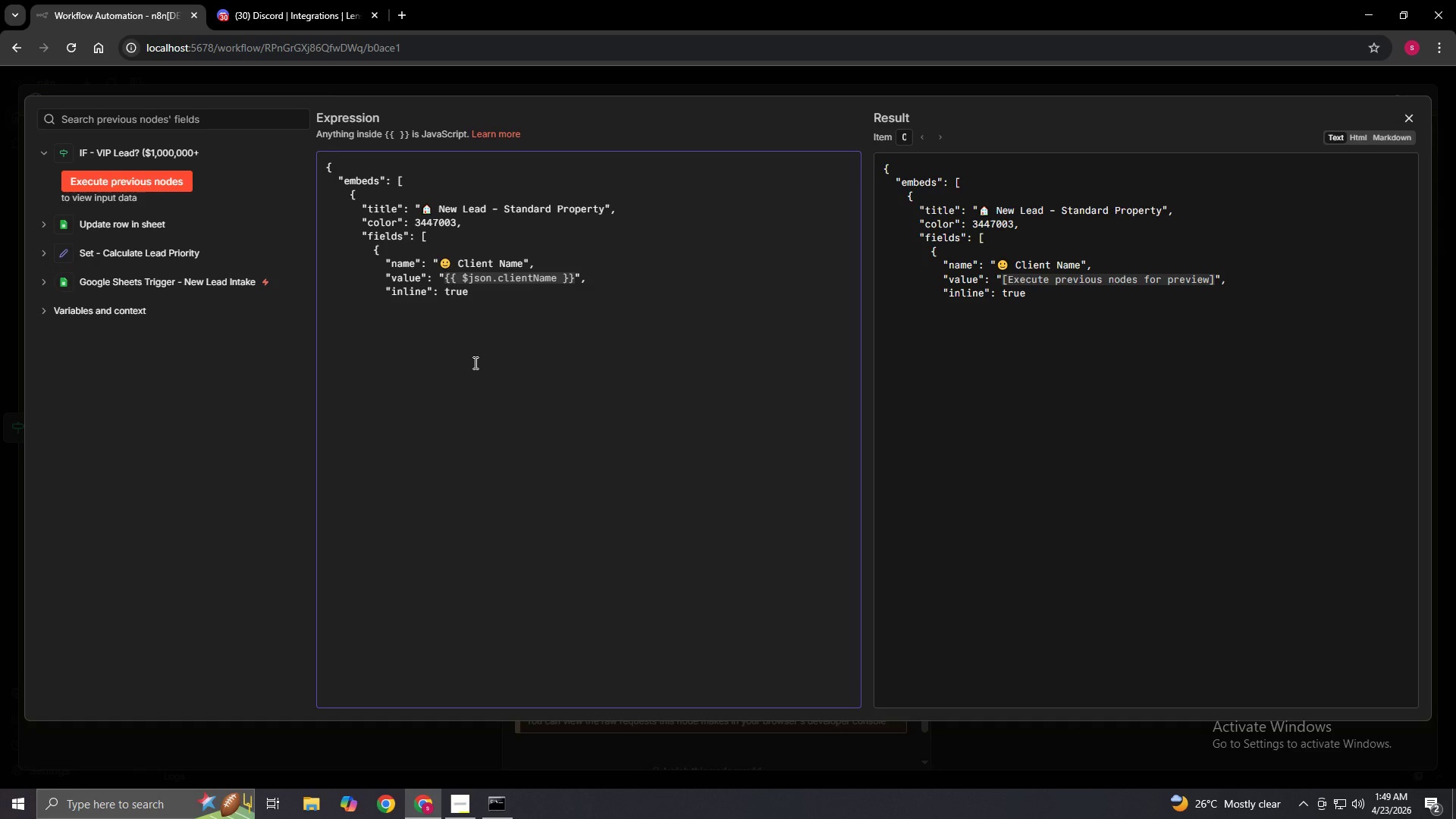 
key(Enter)
 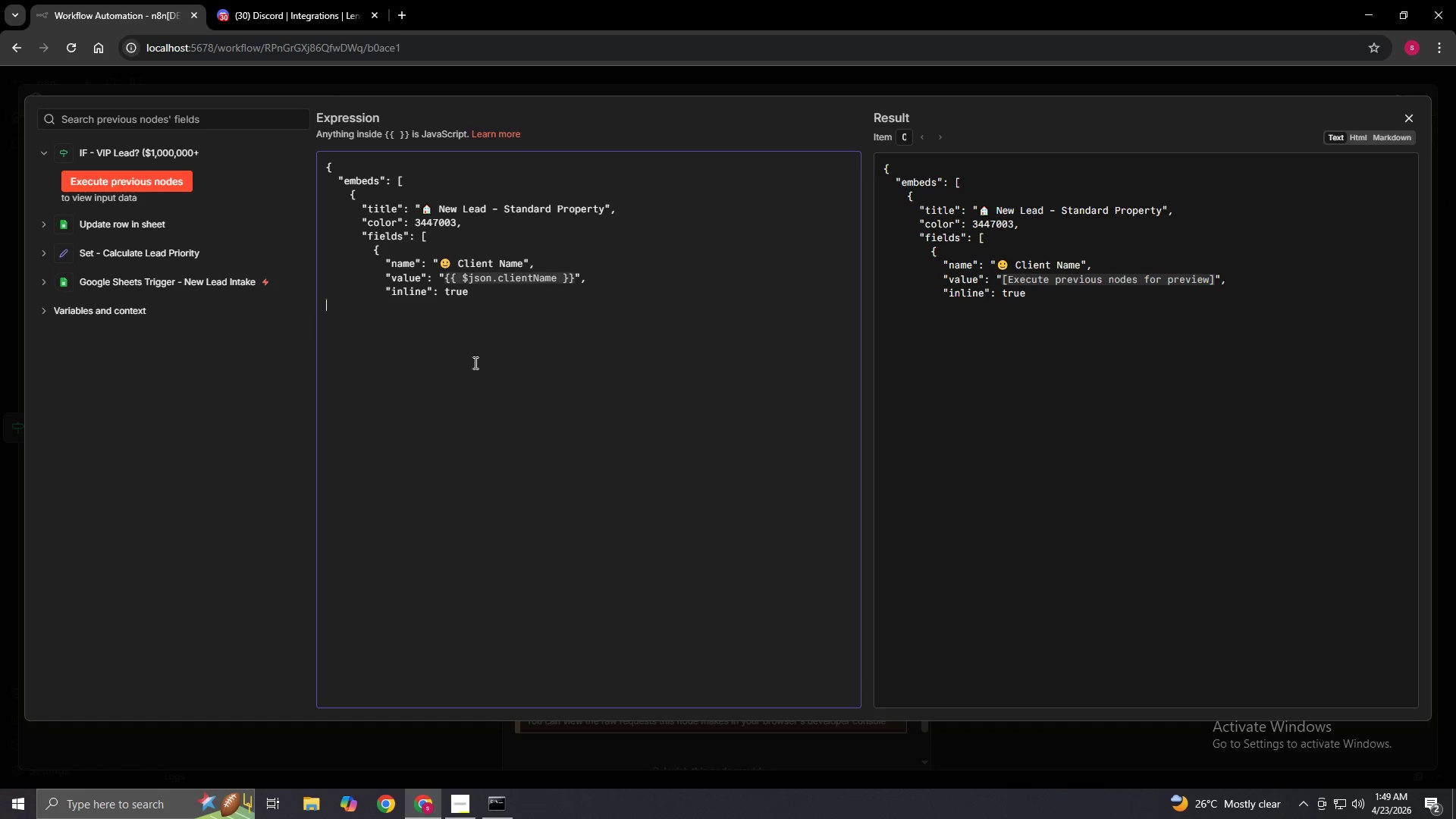 
key(Space)
 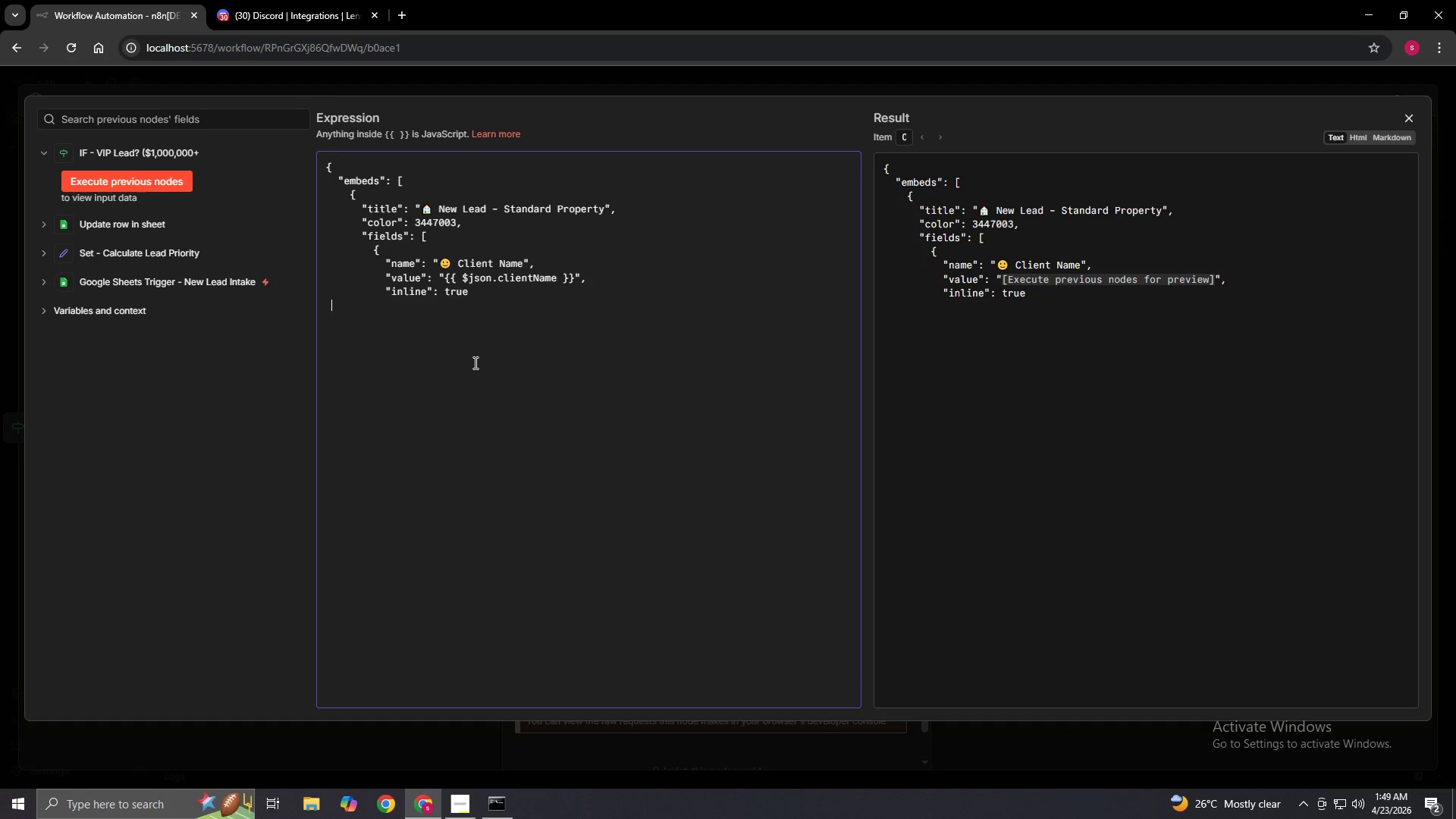 
key(Space)
 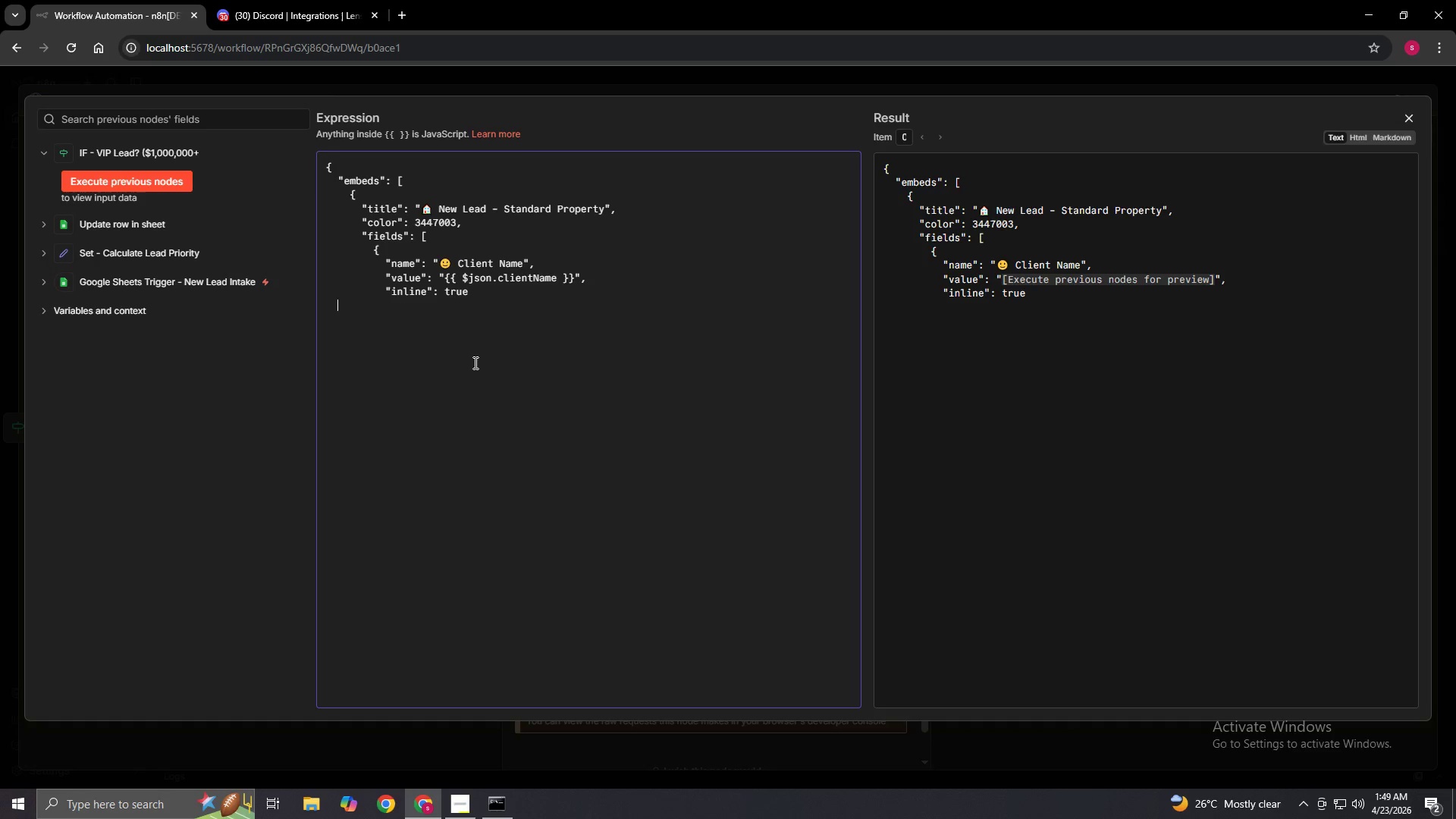 
key(Space)
 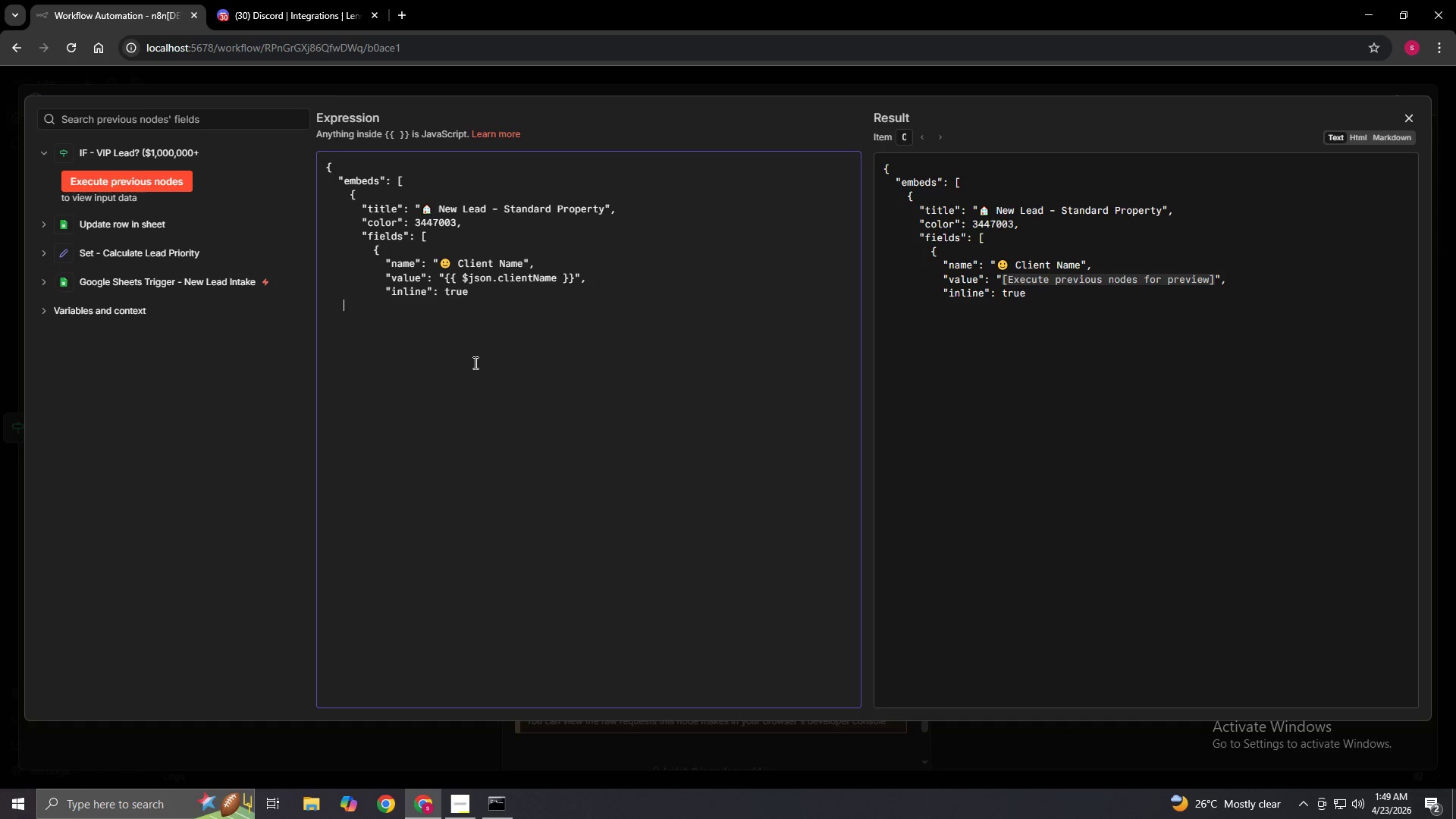 
key(Space)
 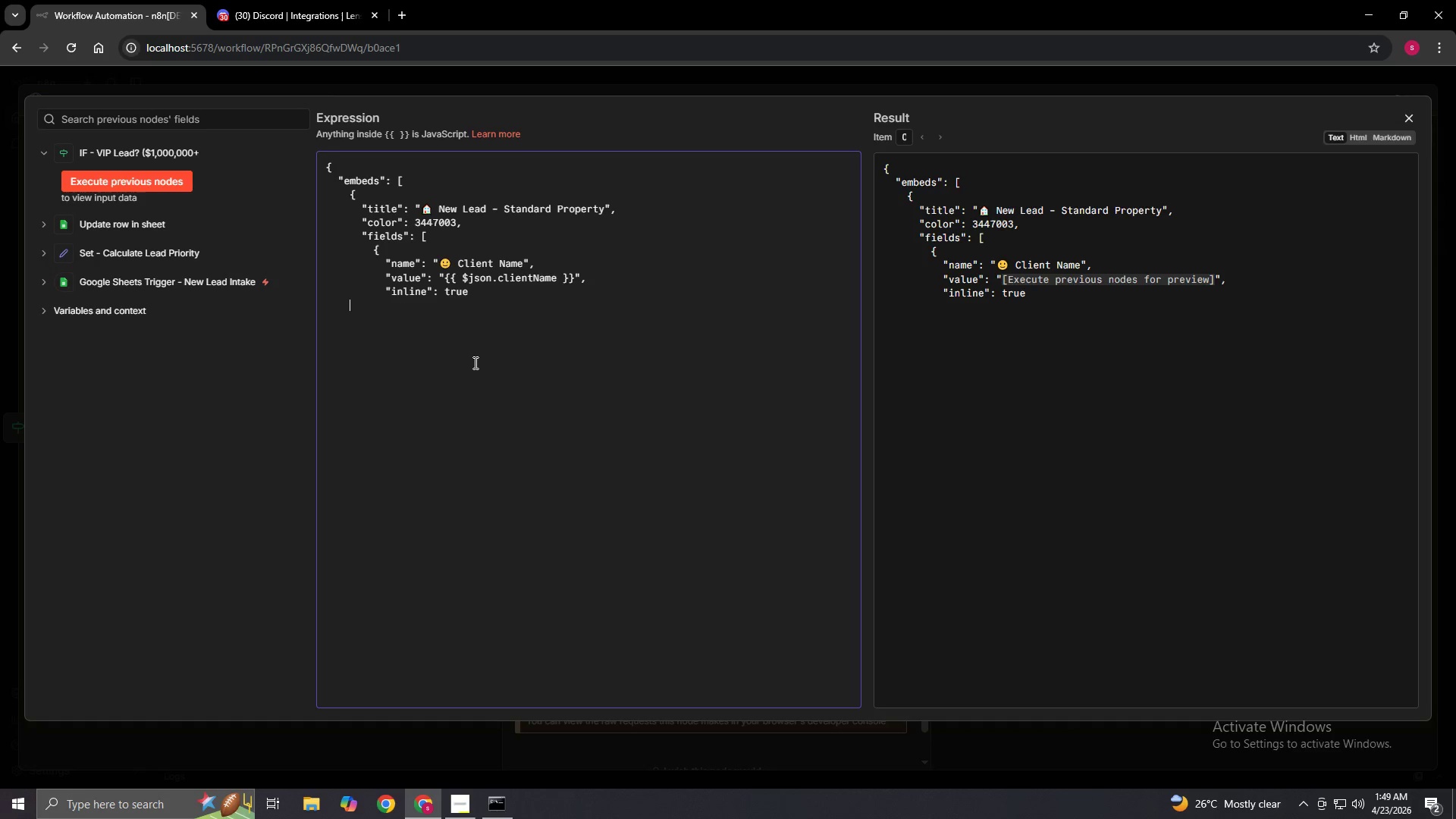 
key(Space)
 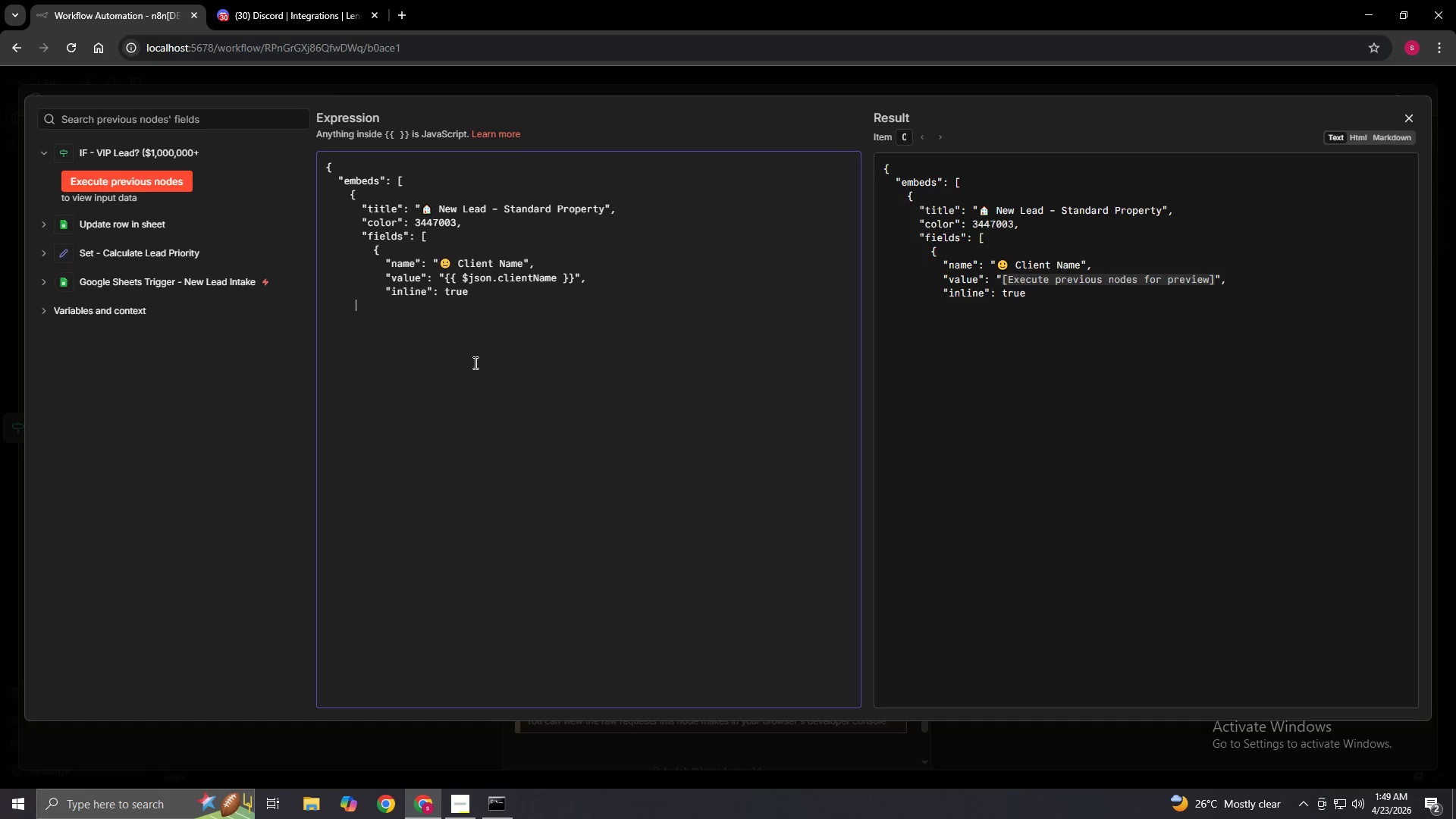 
key(Space)
 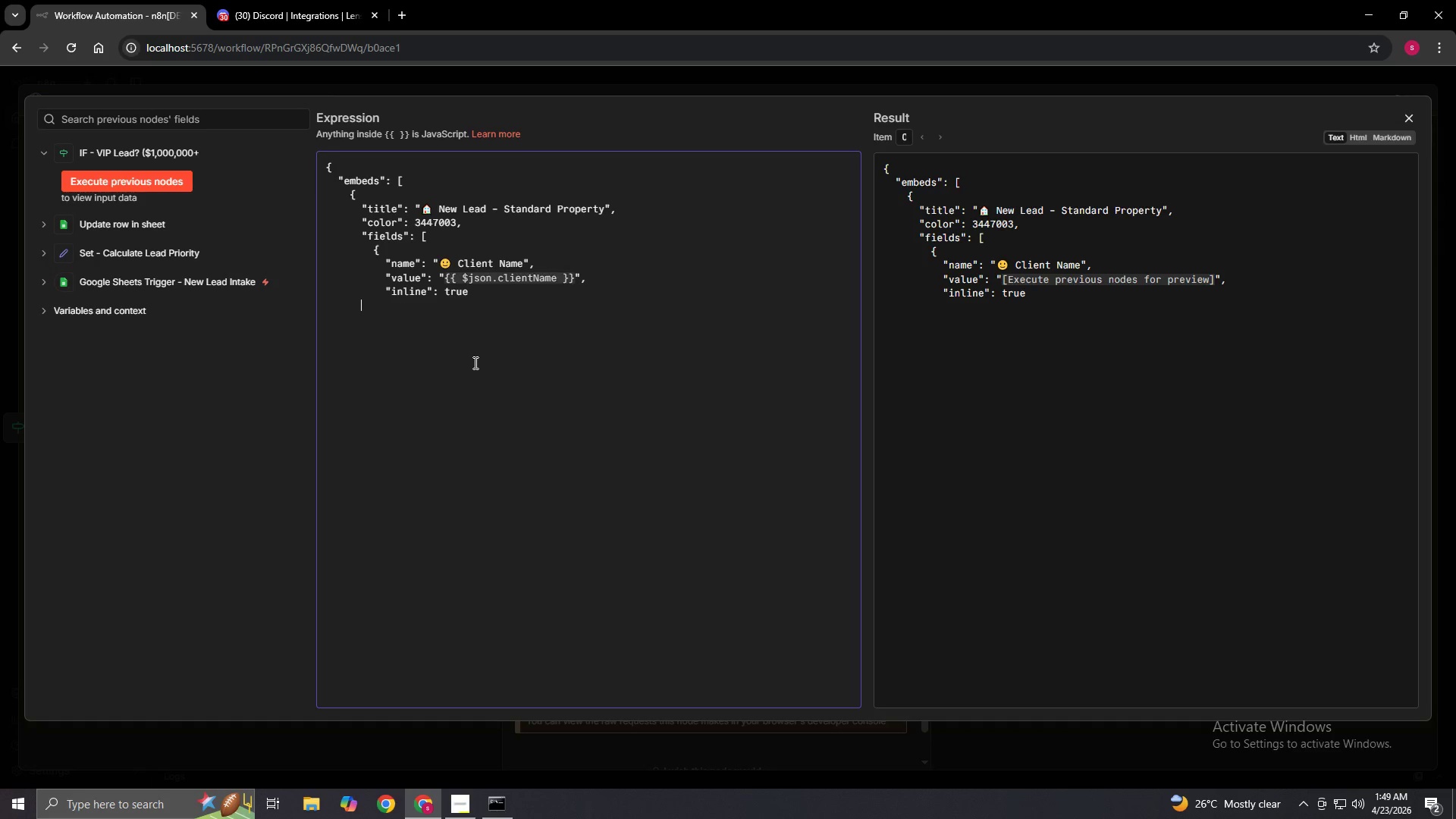 
key(Space)
 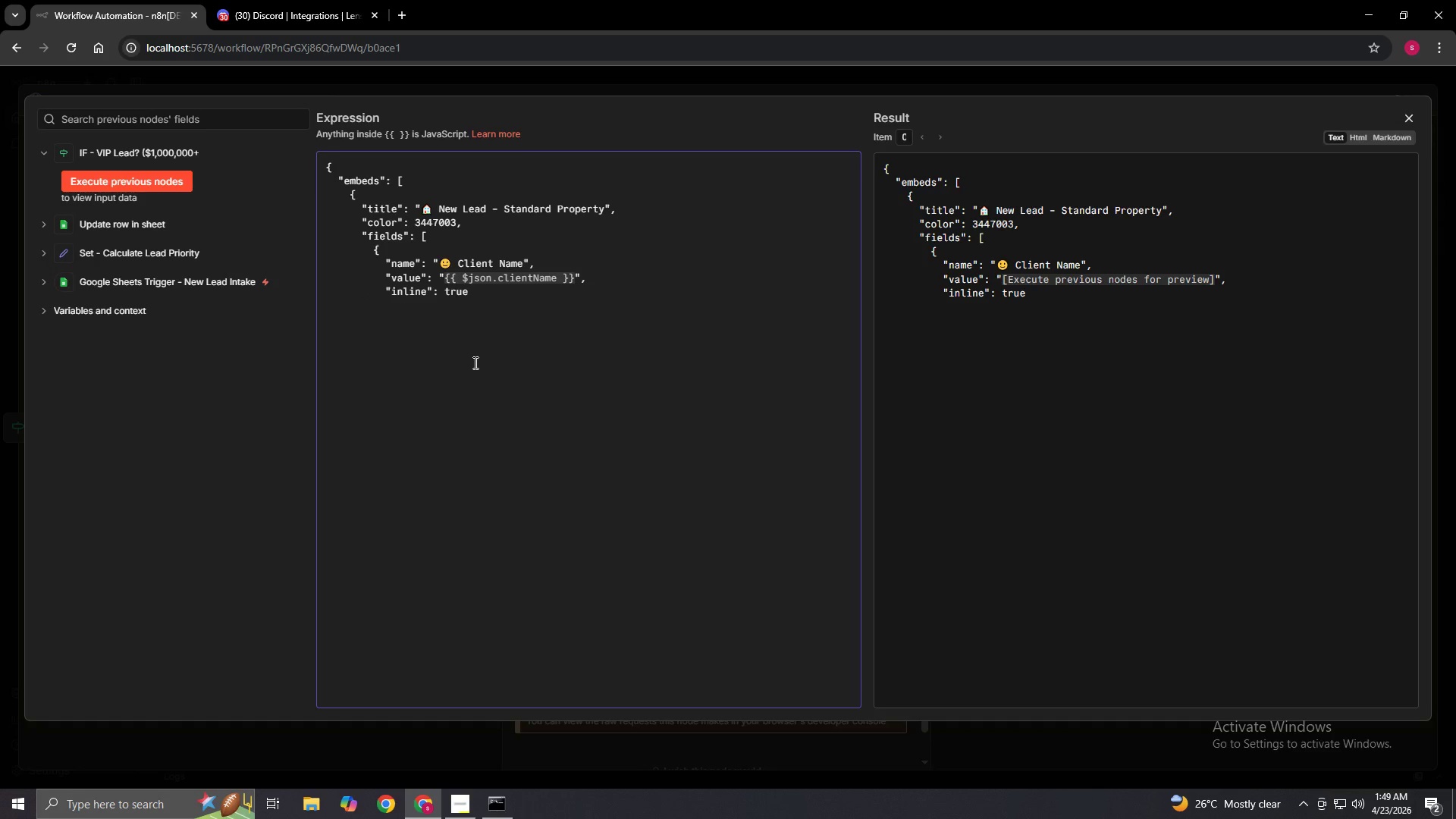 
key(ArrowUp)
 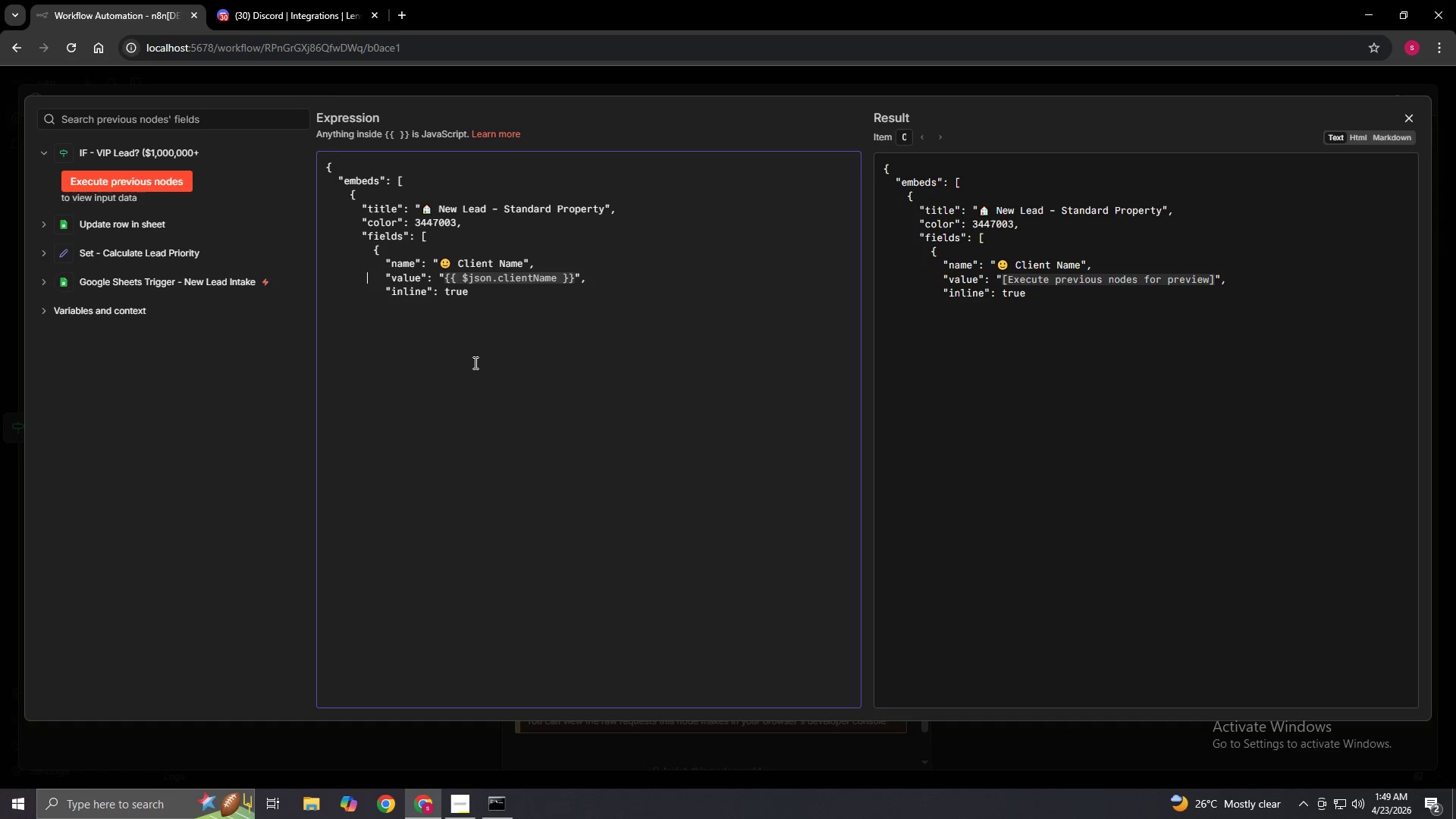 
key(ArrowUp)
 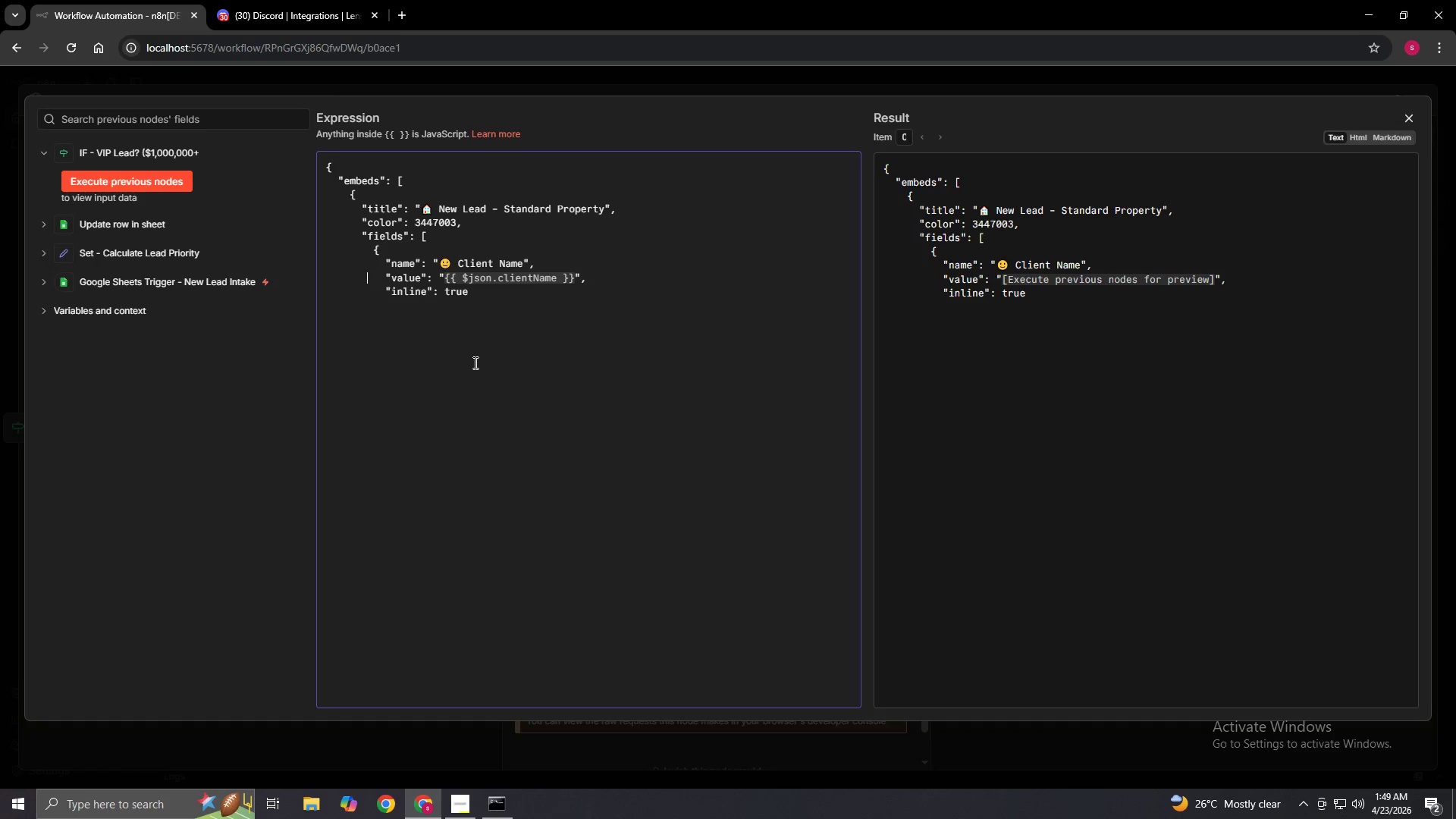 
key(ArrowUp)
 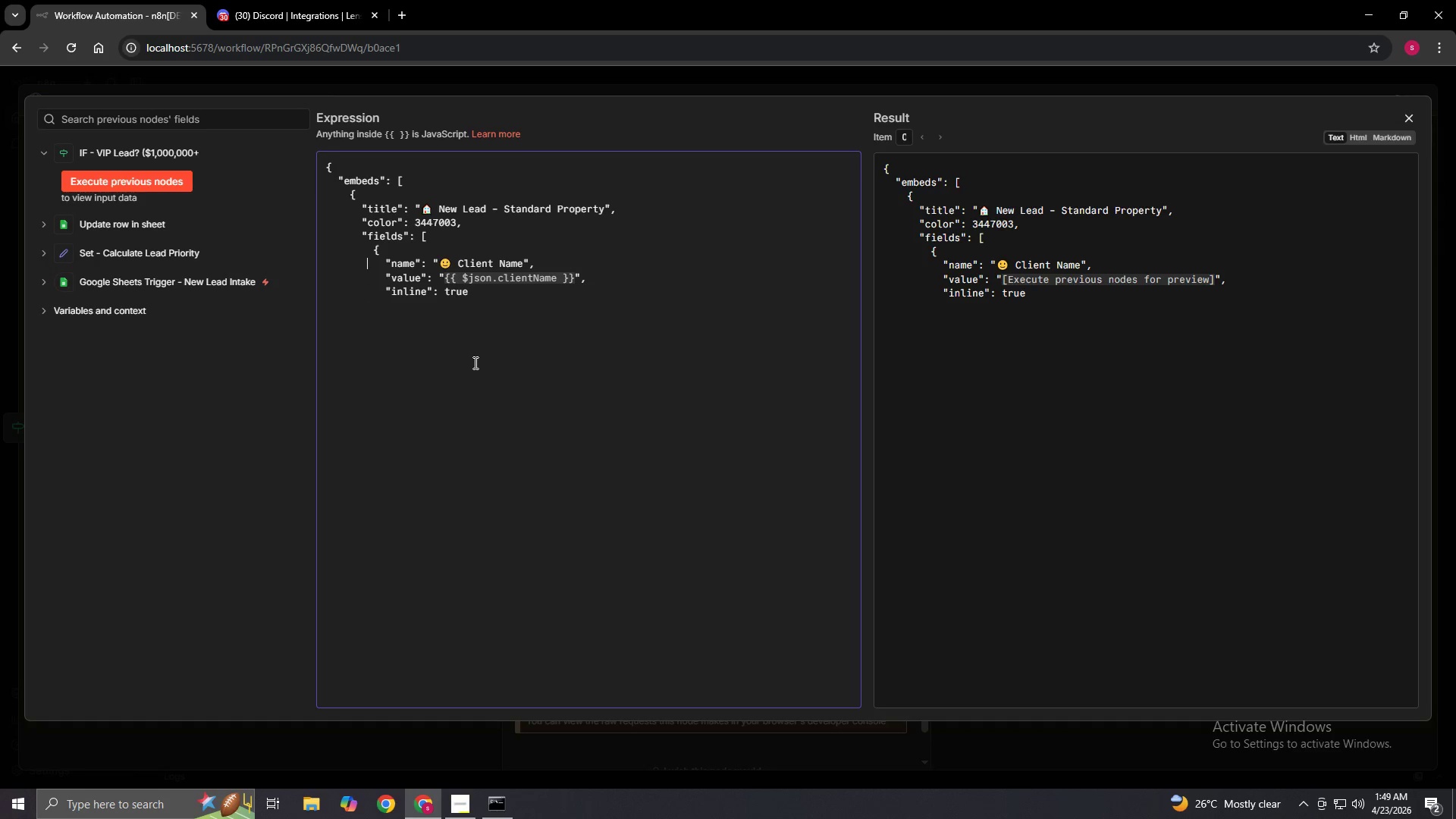 
key(ArrowUp)
 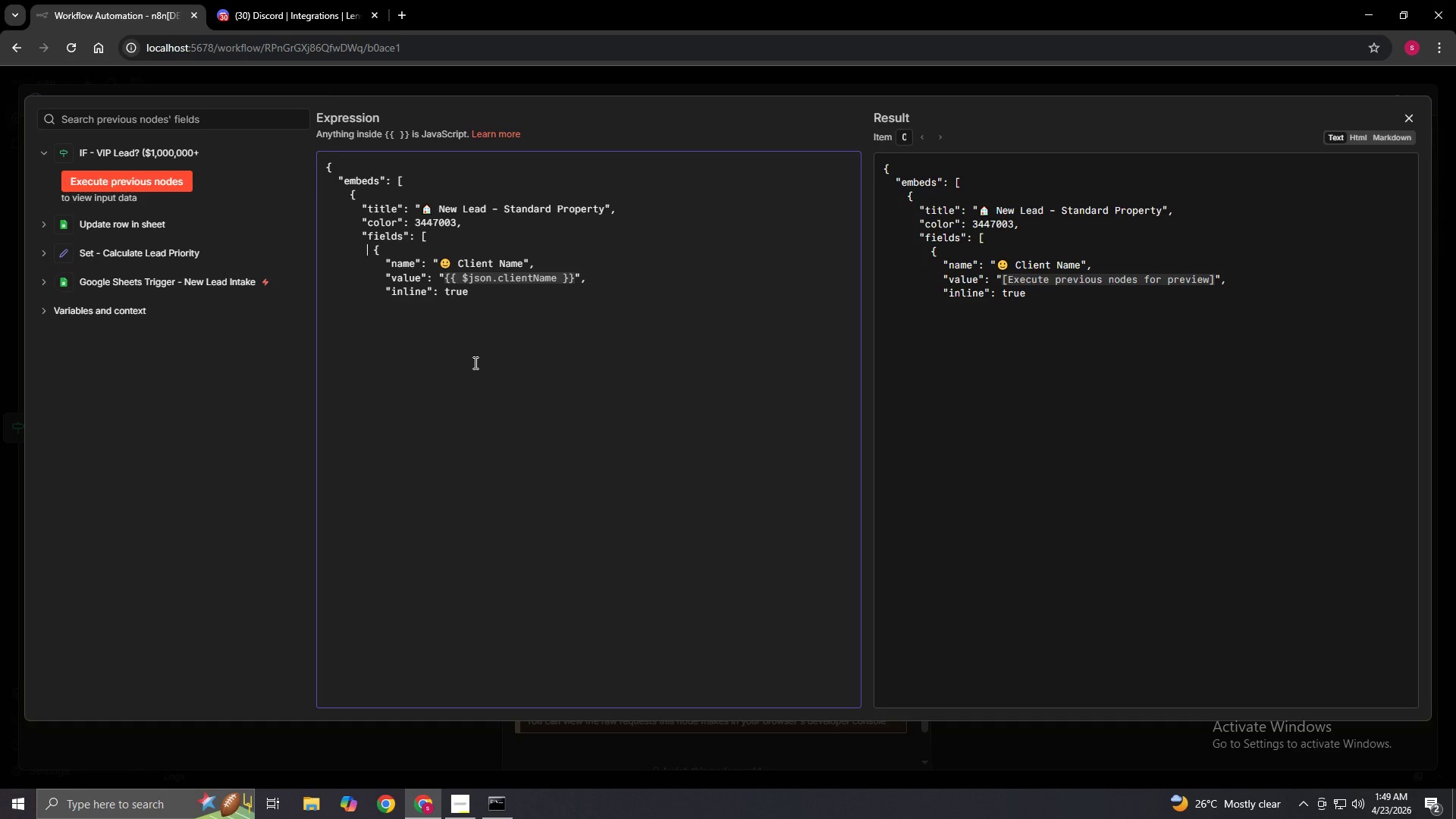 
key(ArrowDown)
 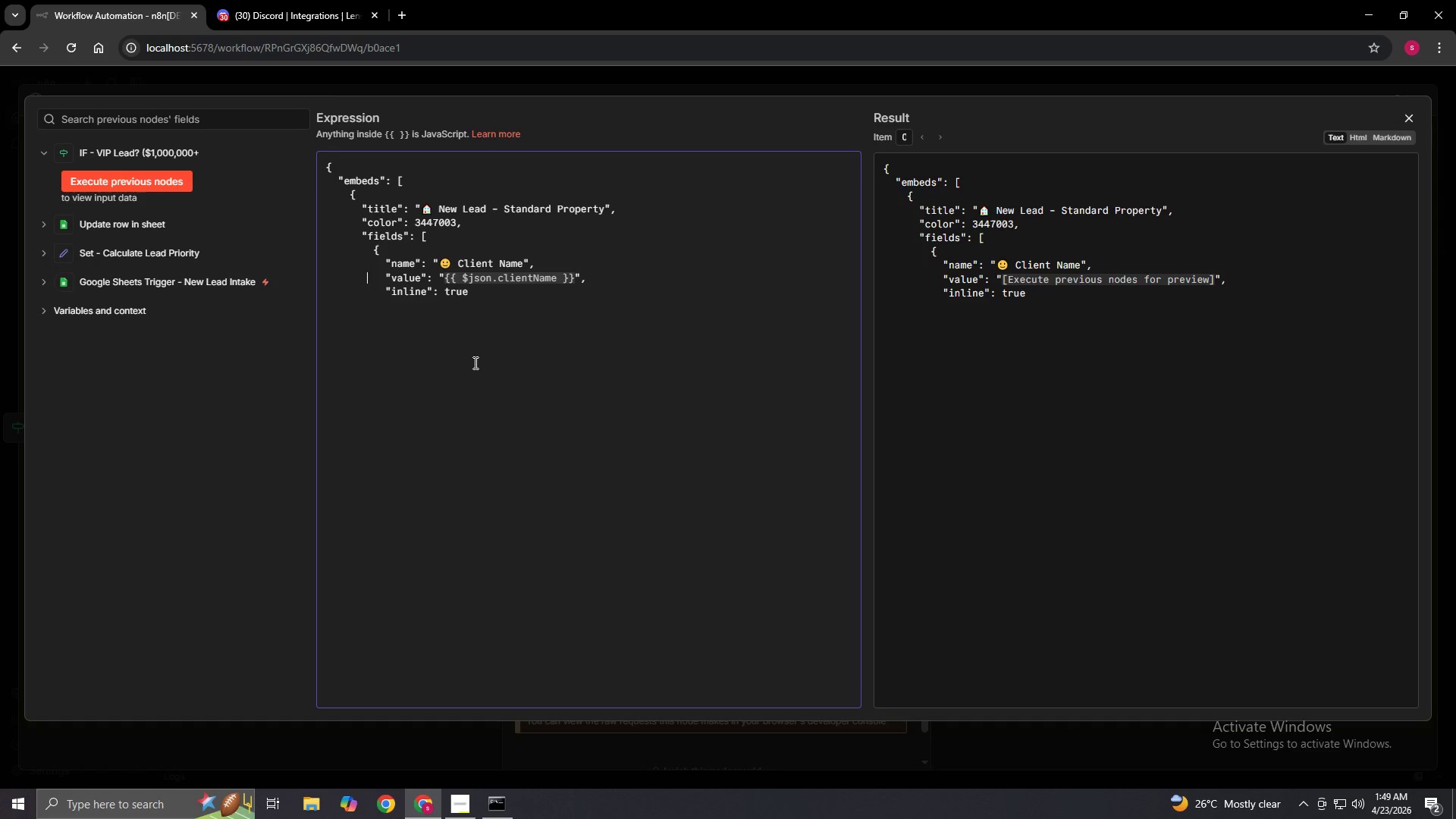 
key(ArrowDown)
 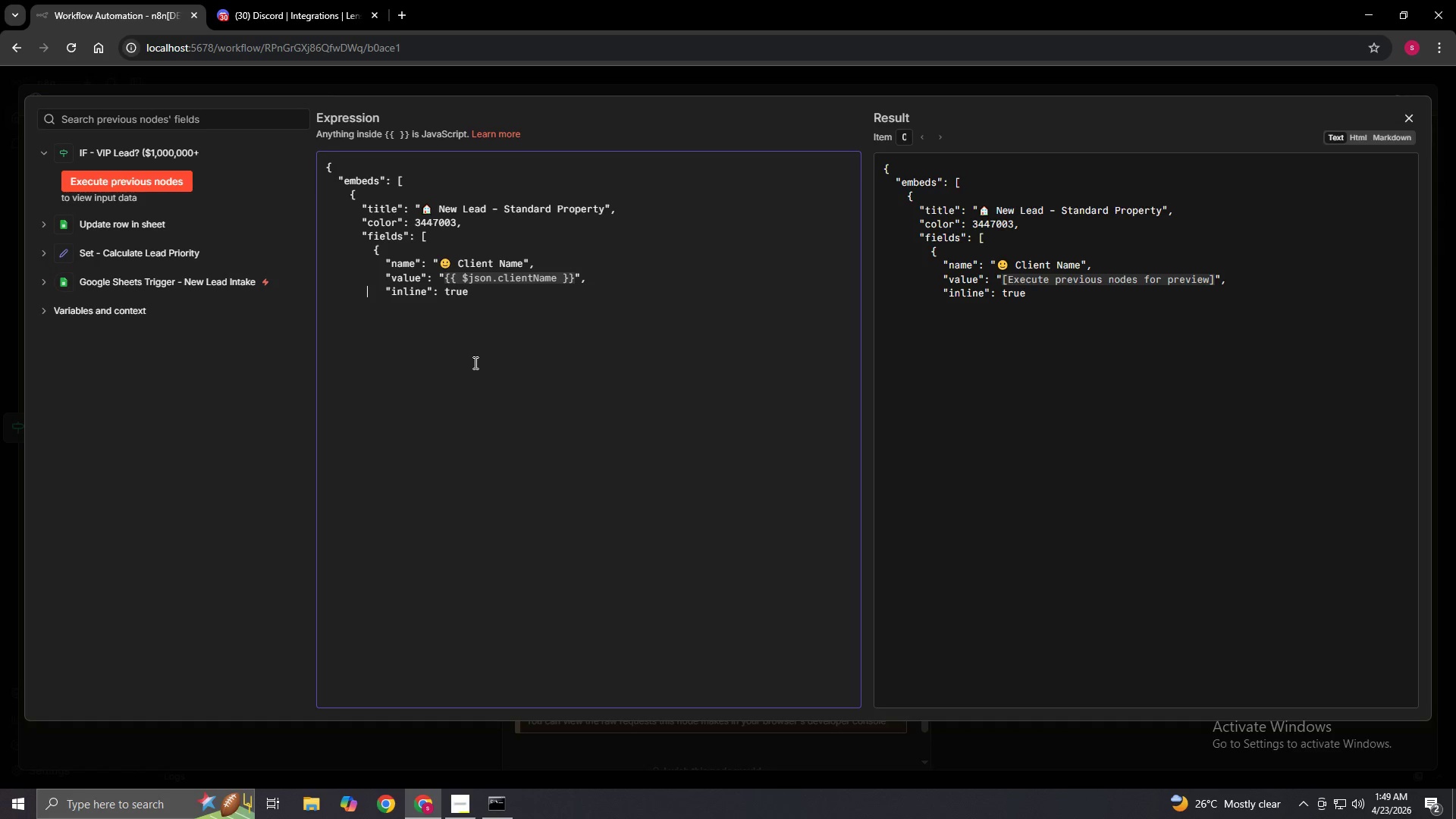 
key(ArrowDown)
 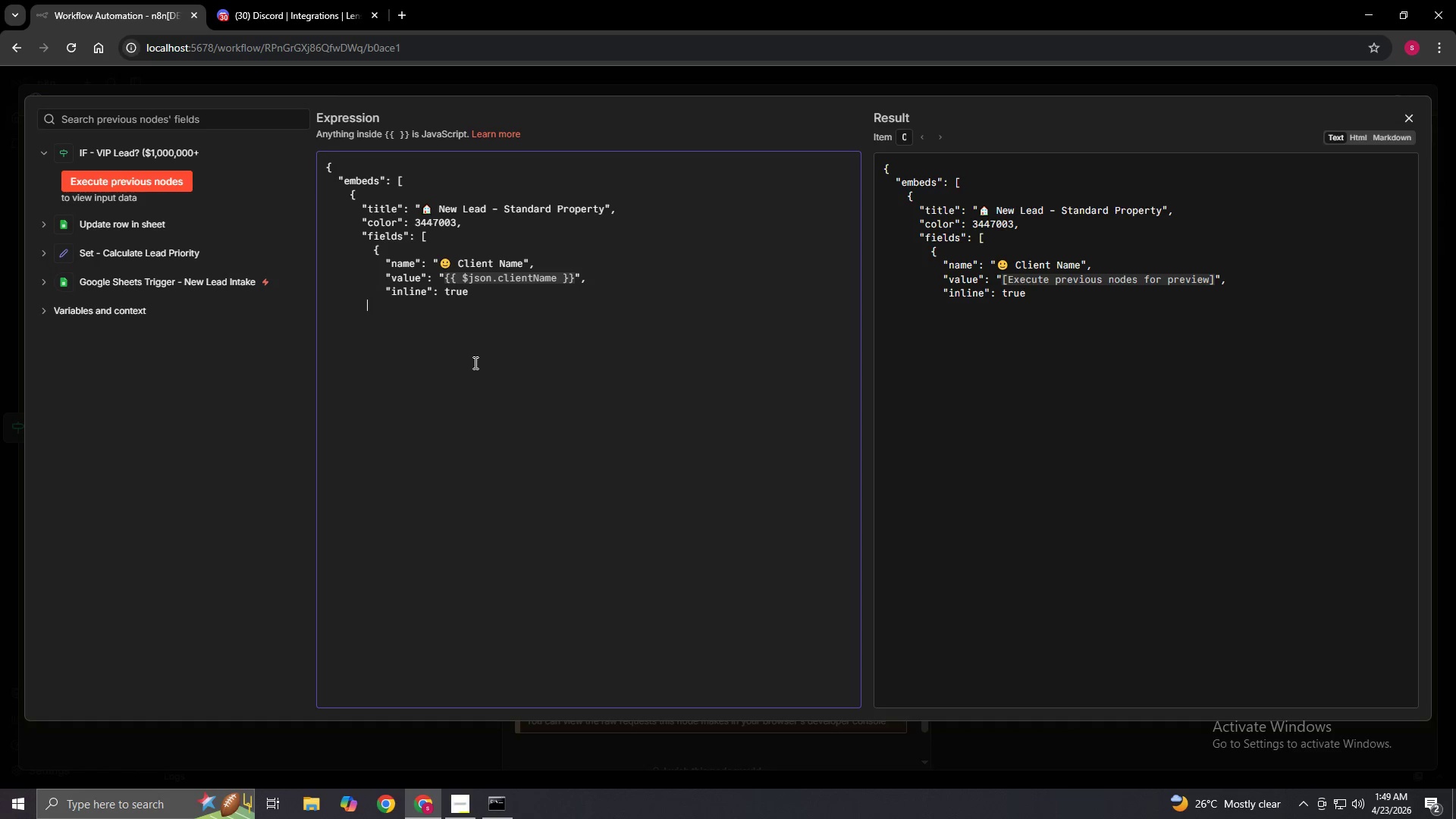 
key(ArrowDown)
 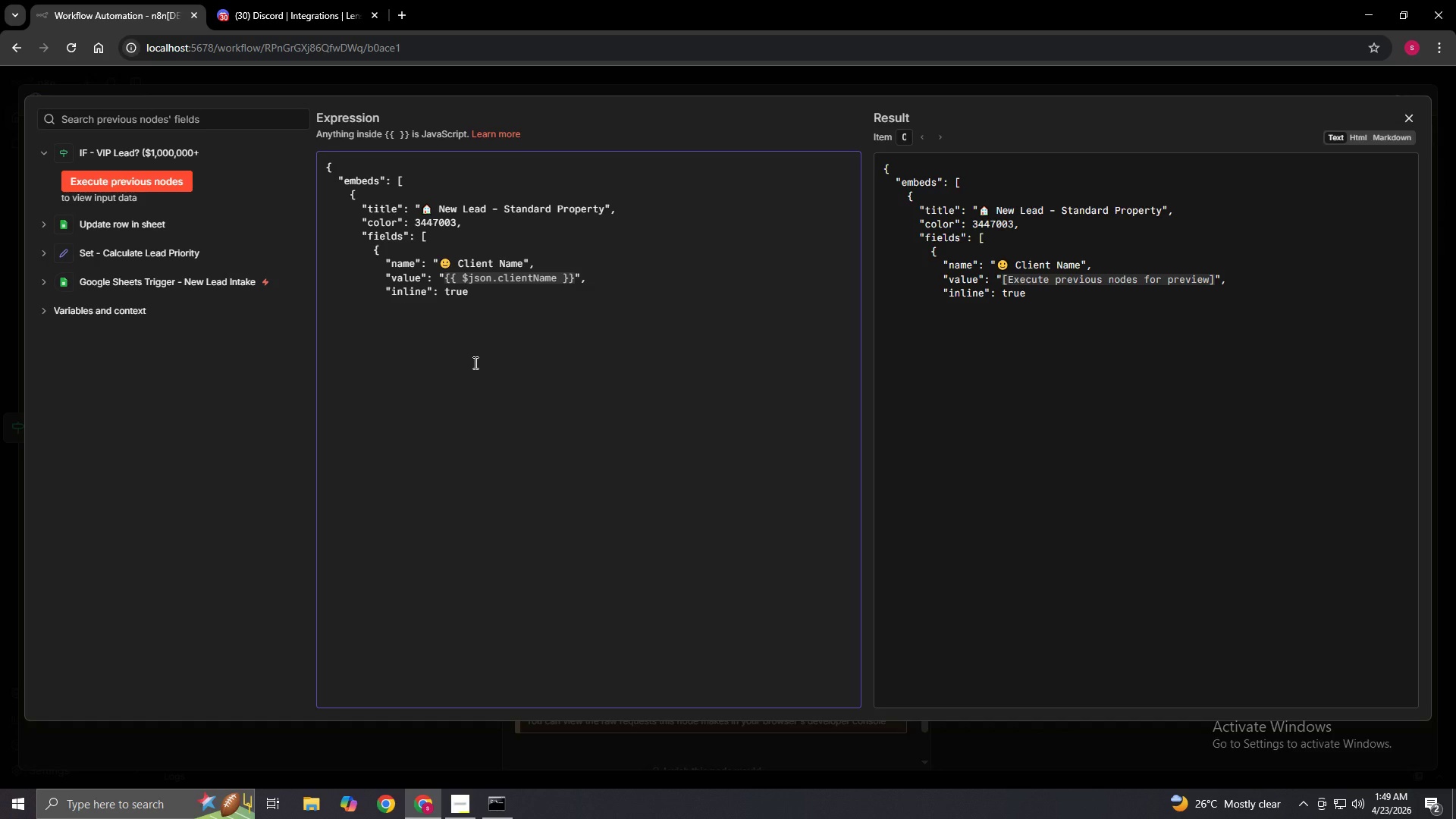 
key(Space)
 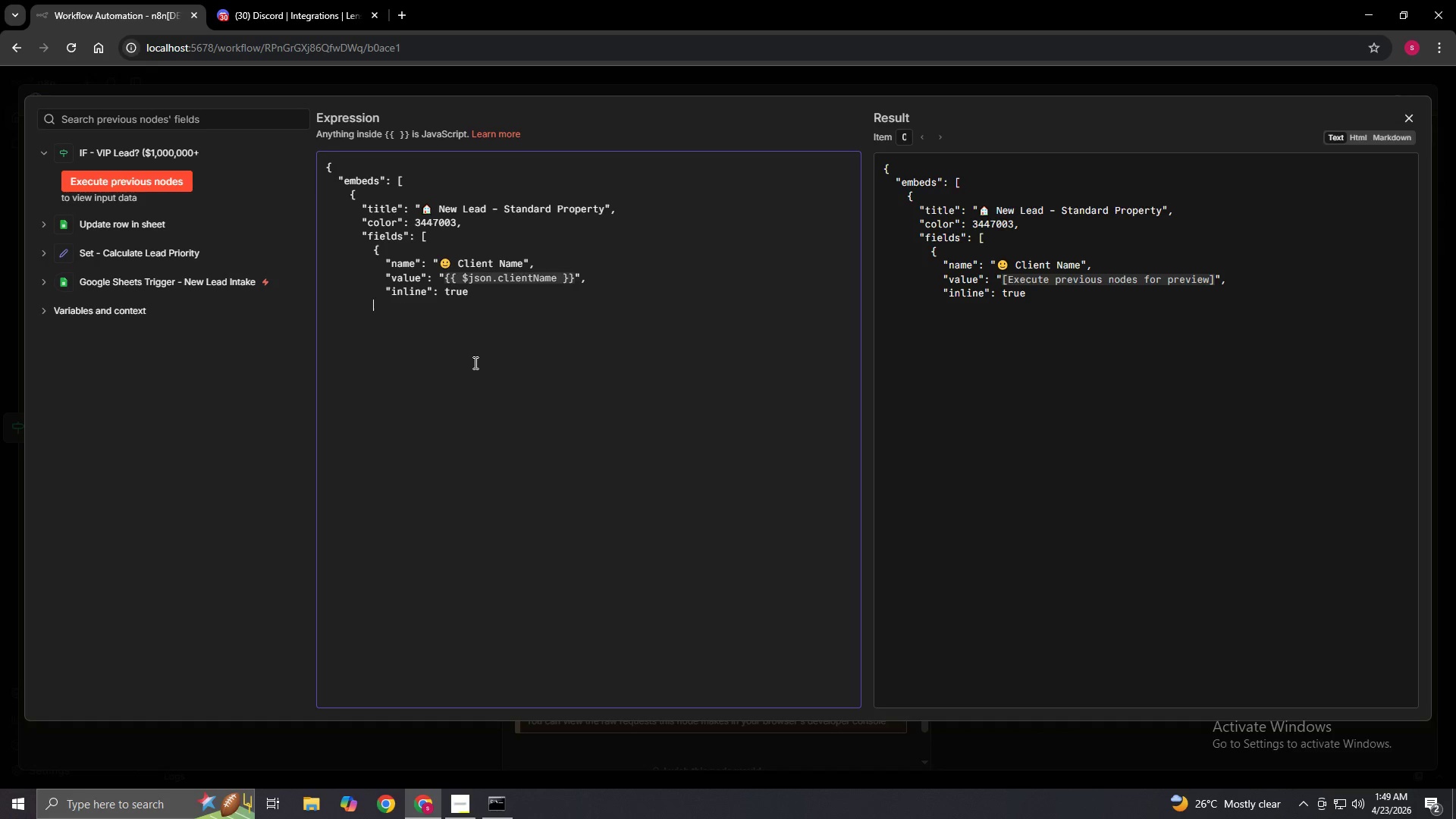 
key(ArrowUp)
 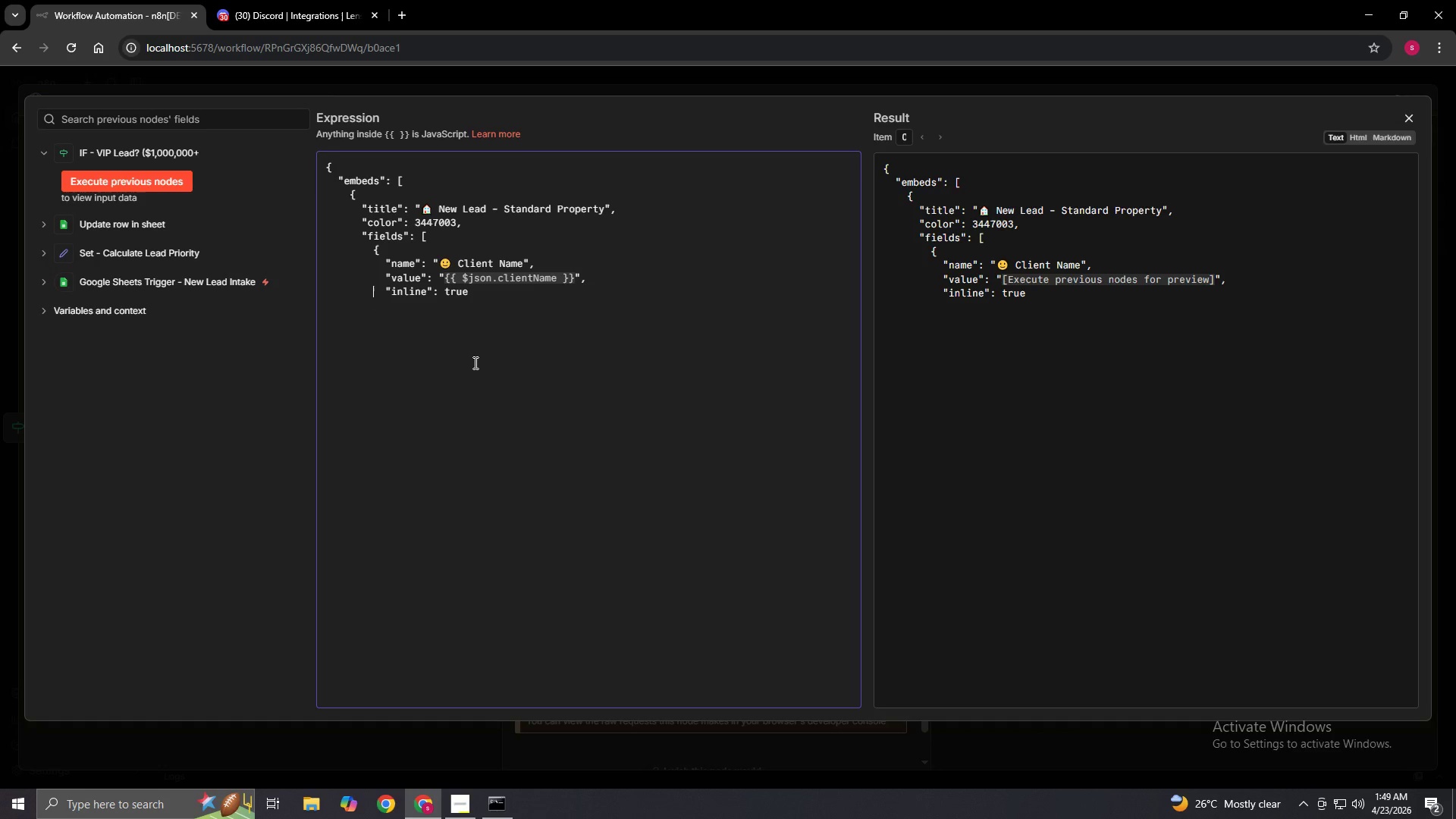 
key(ArrowUp)
 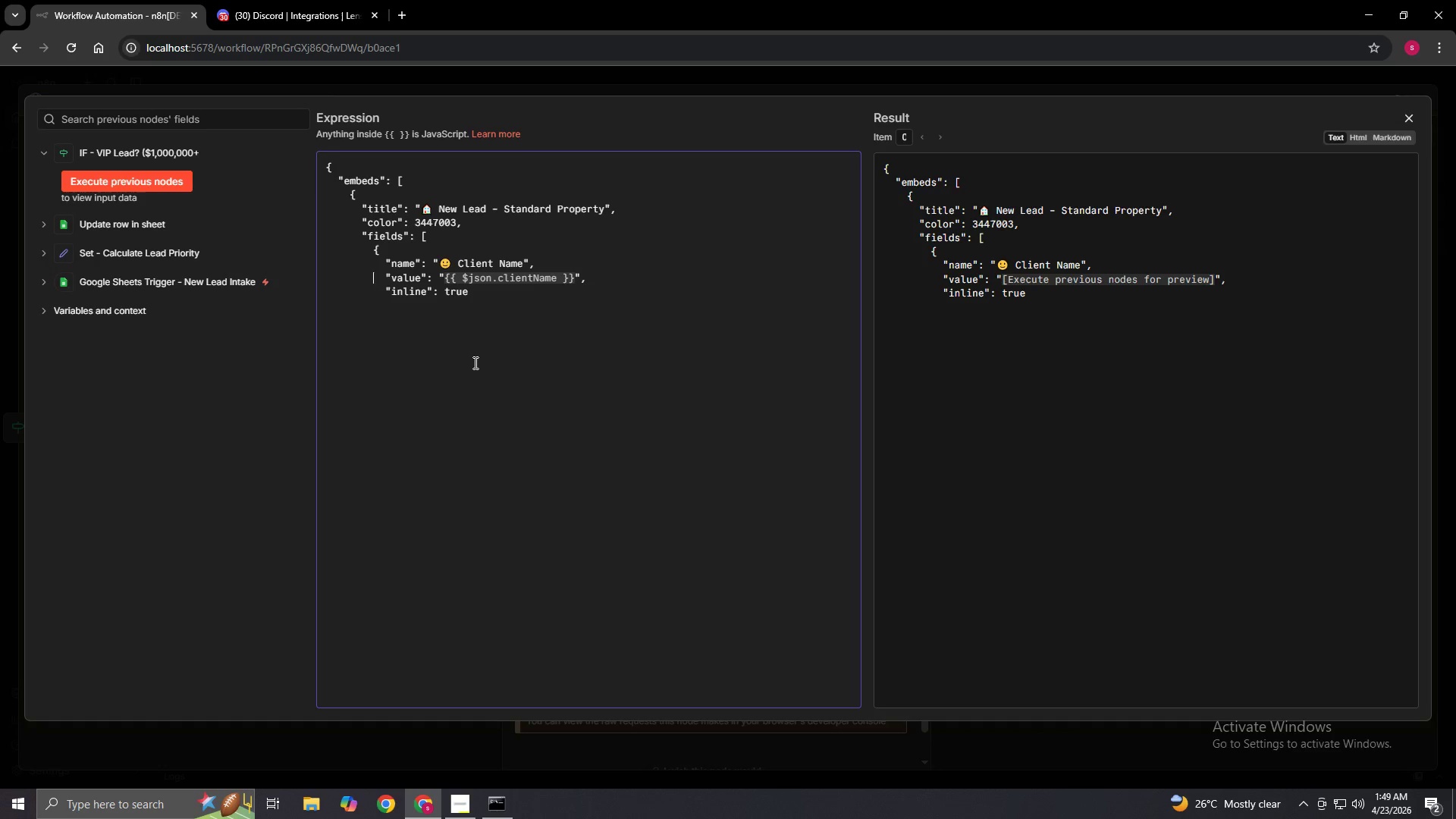 
key(ArrowUp)
 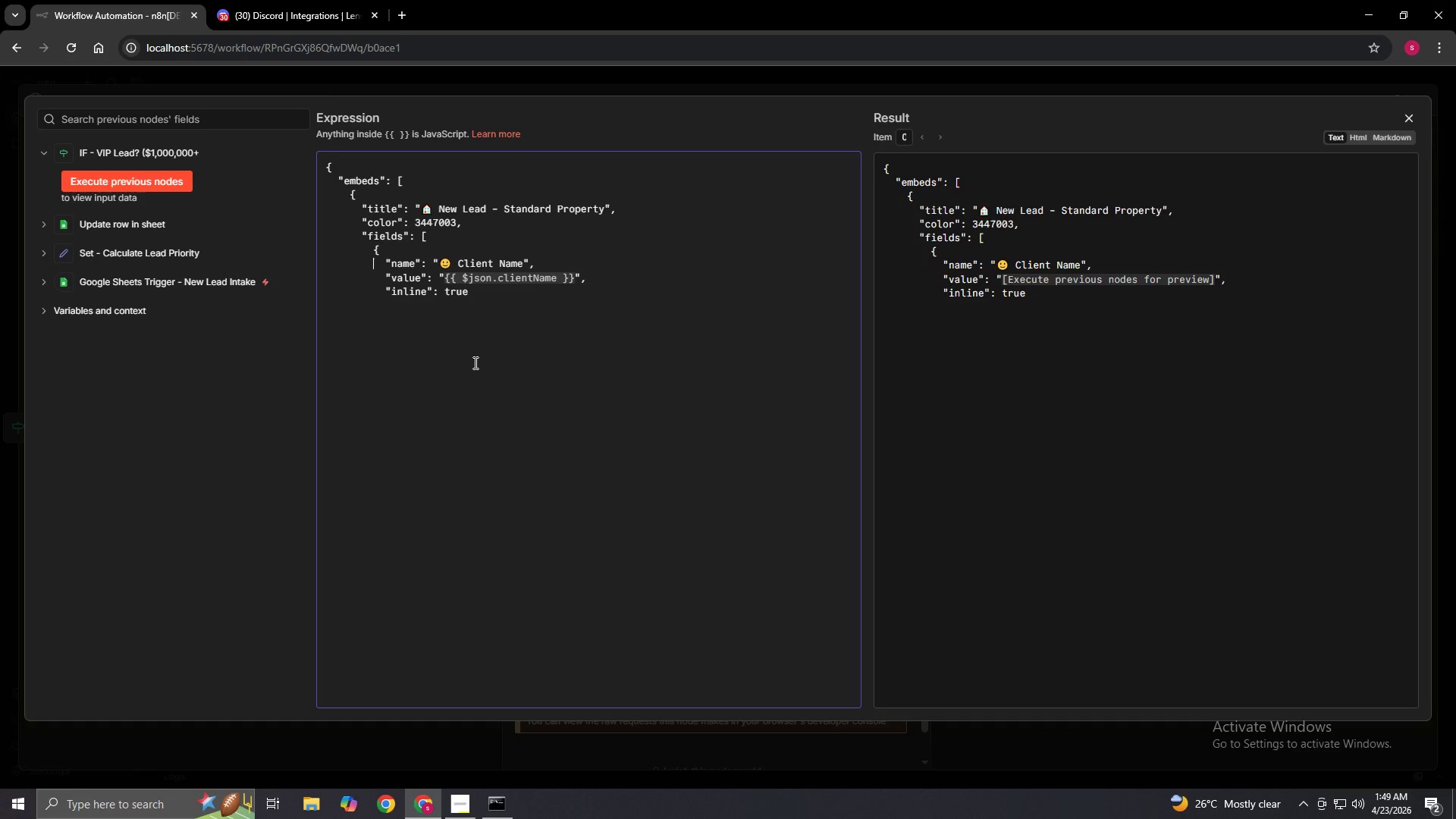 
key(ArrowUp)
 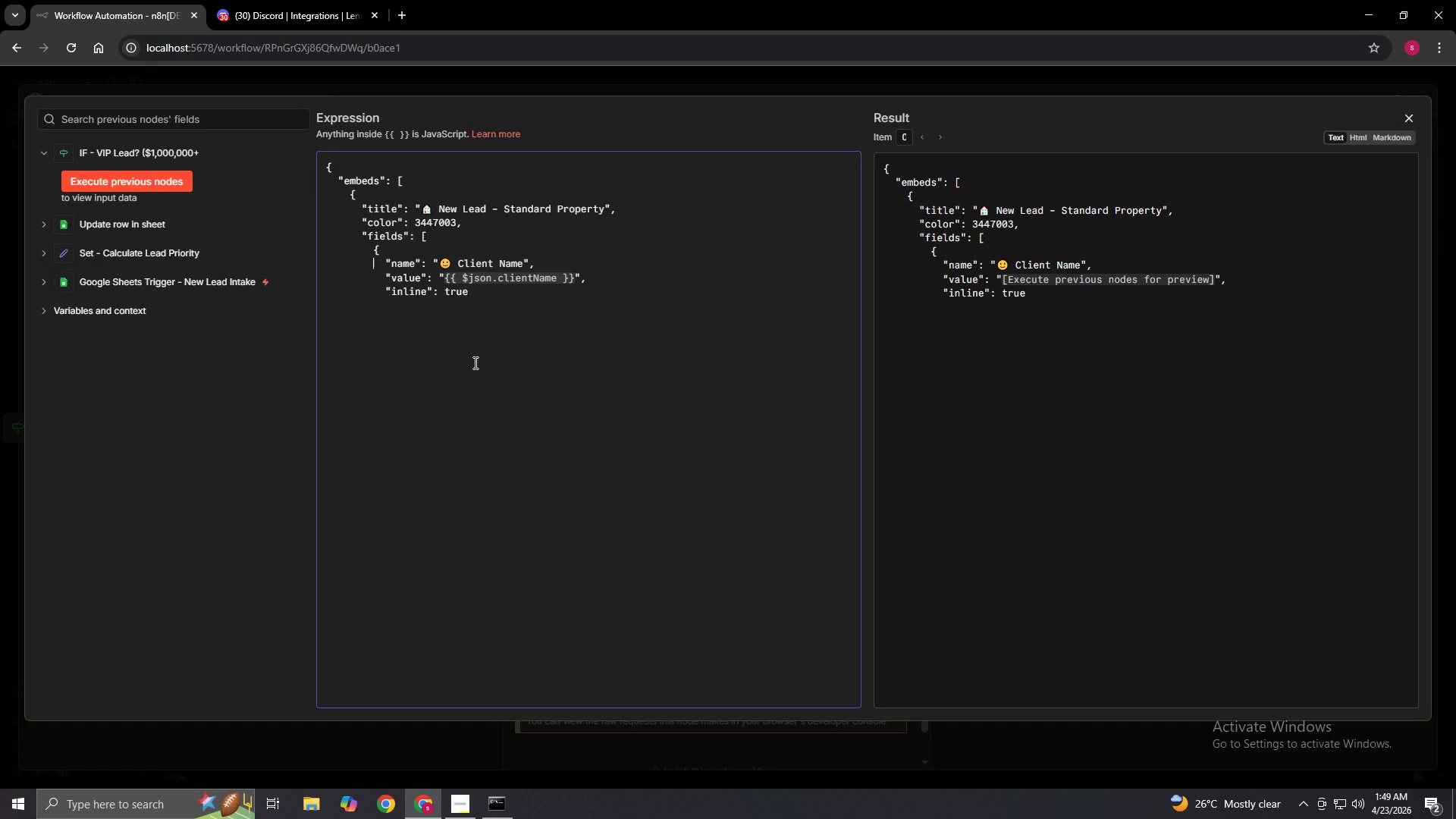 
key(ArrowDown)
 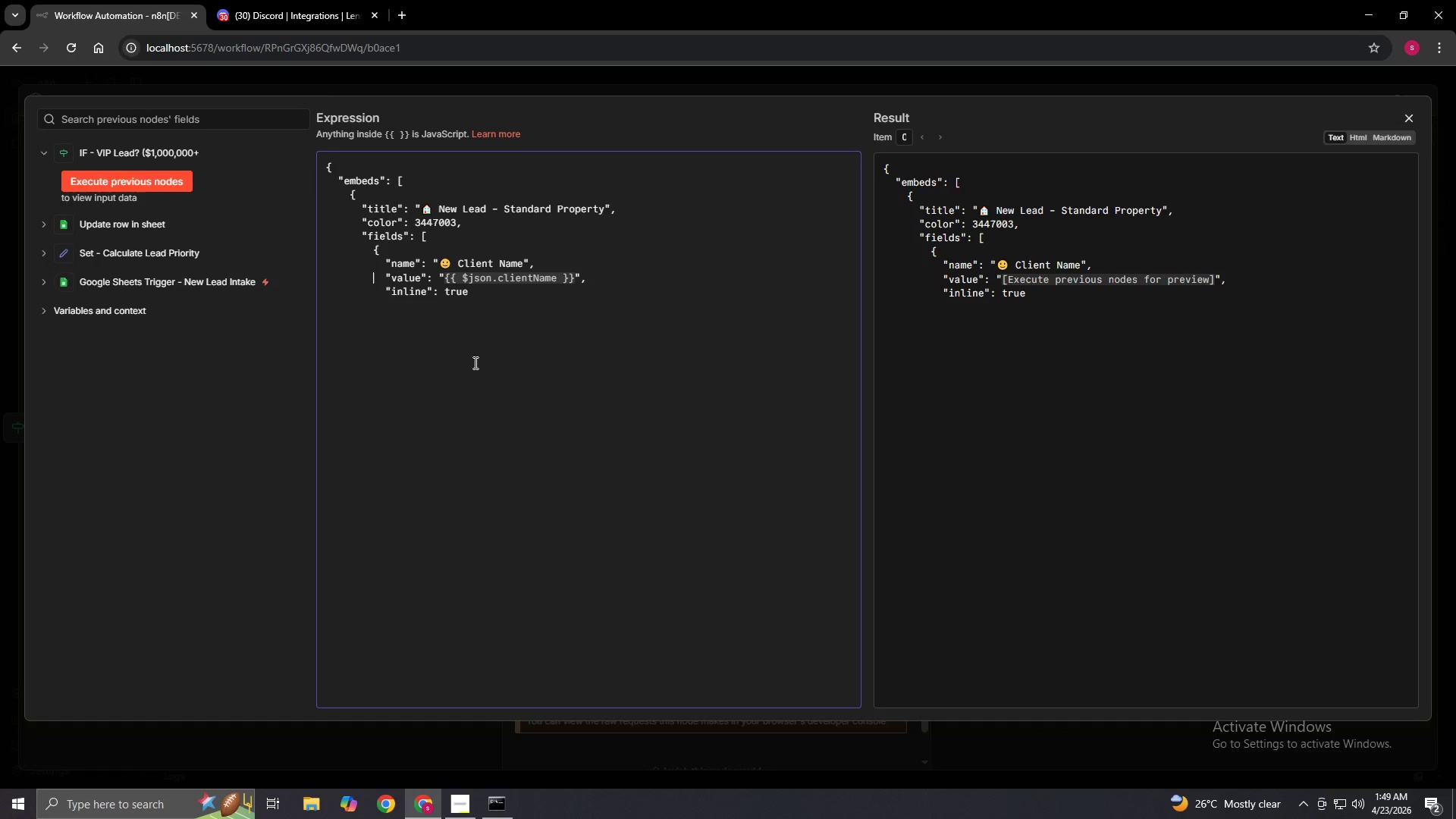 
key(ArrowDown)
 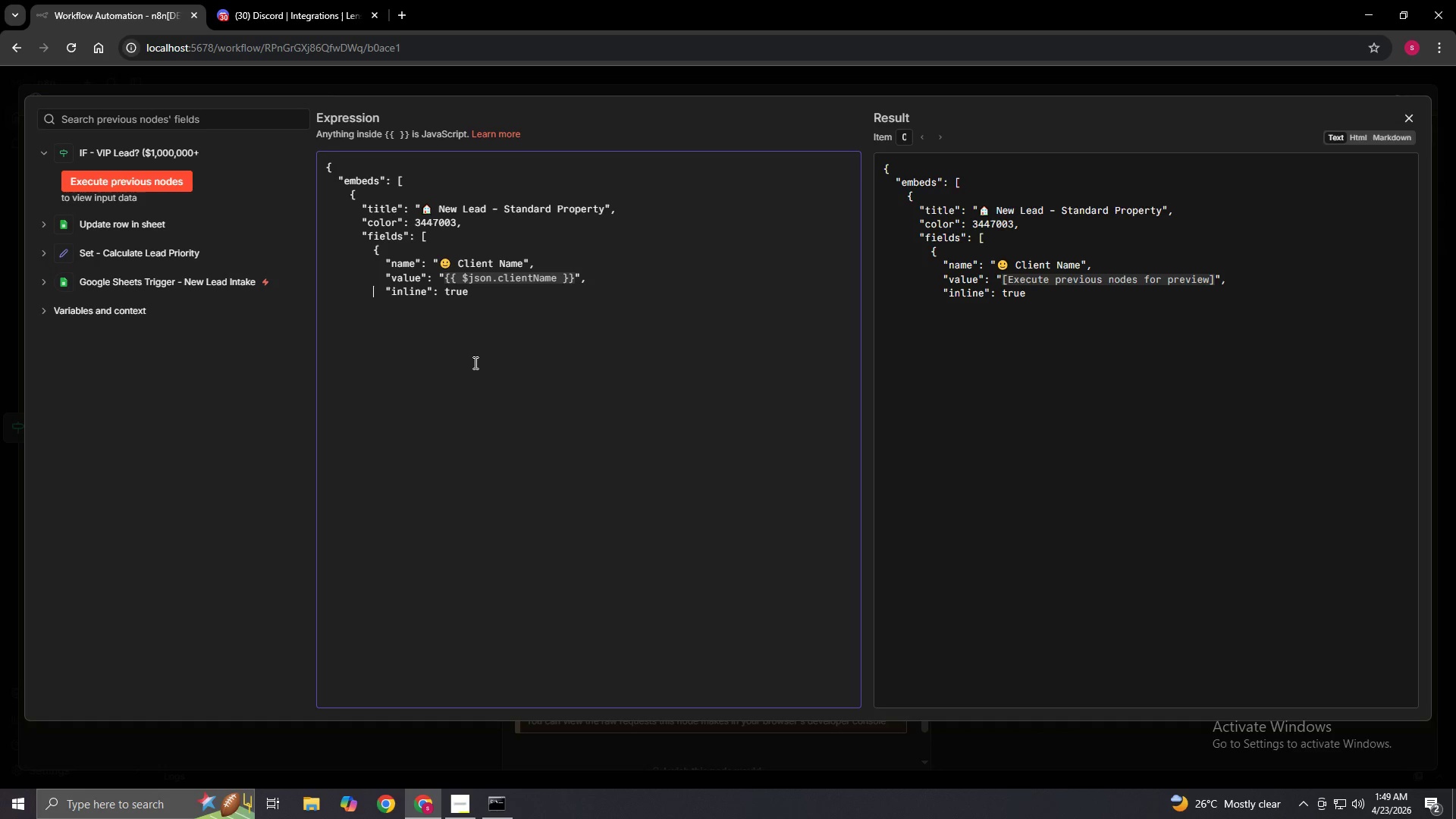 
key(ArrowDown)
 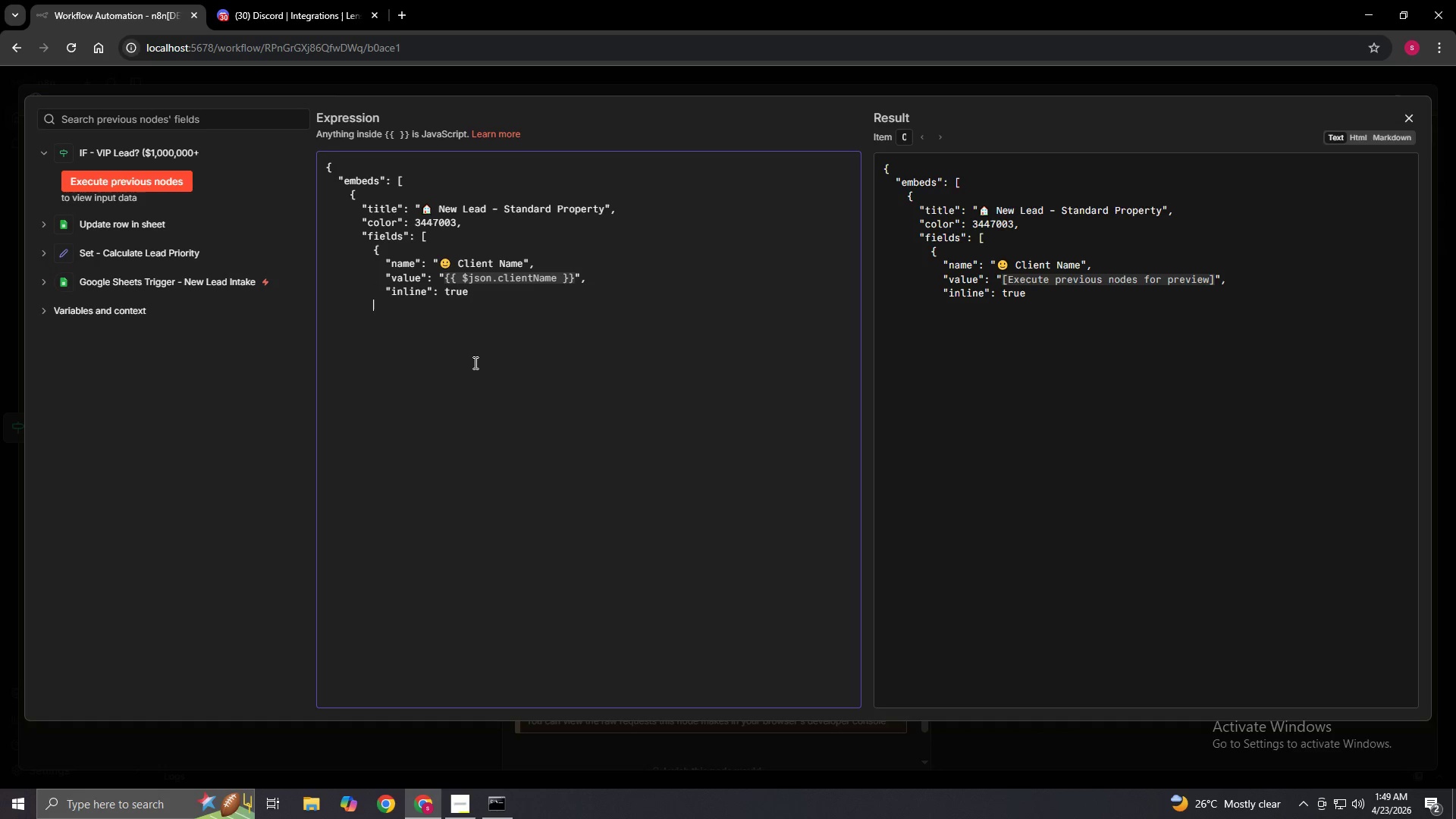 
key(ArrowDown)
 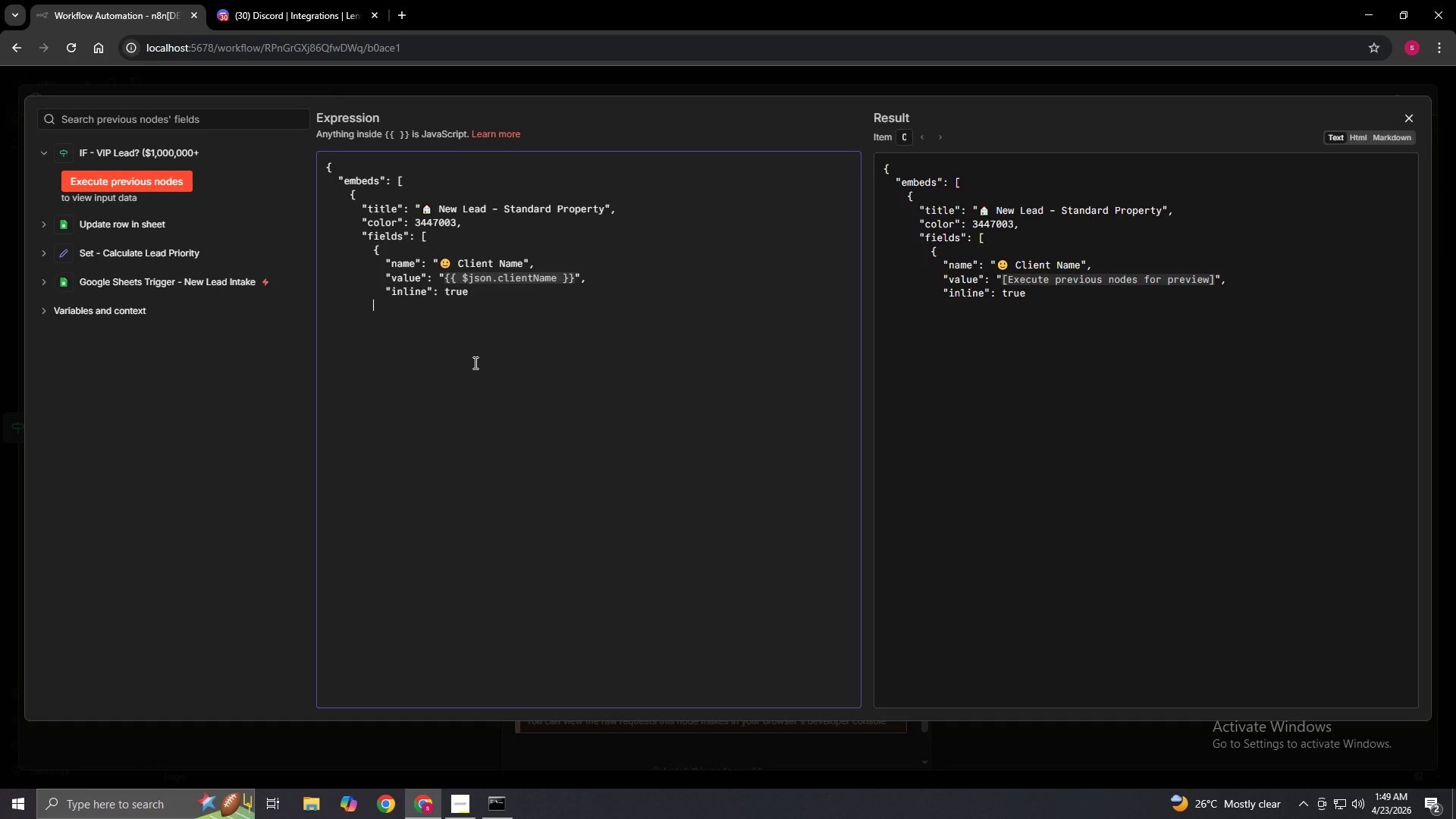 
key(ArrowDown)
 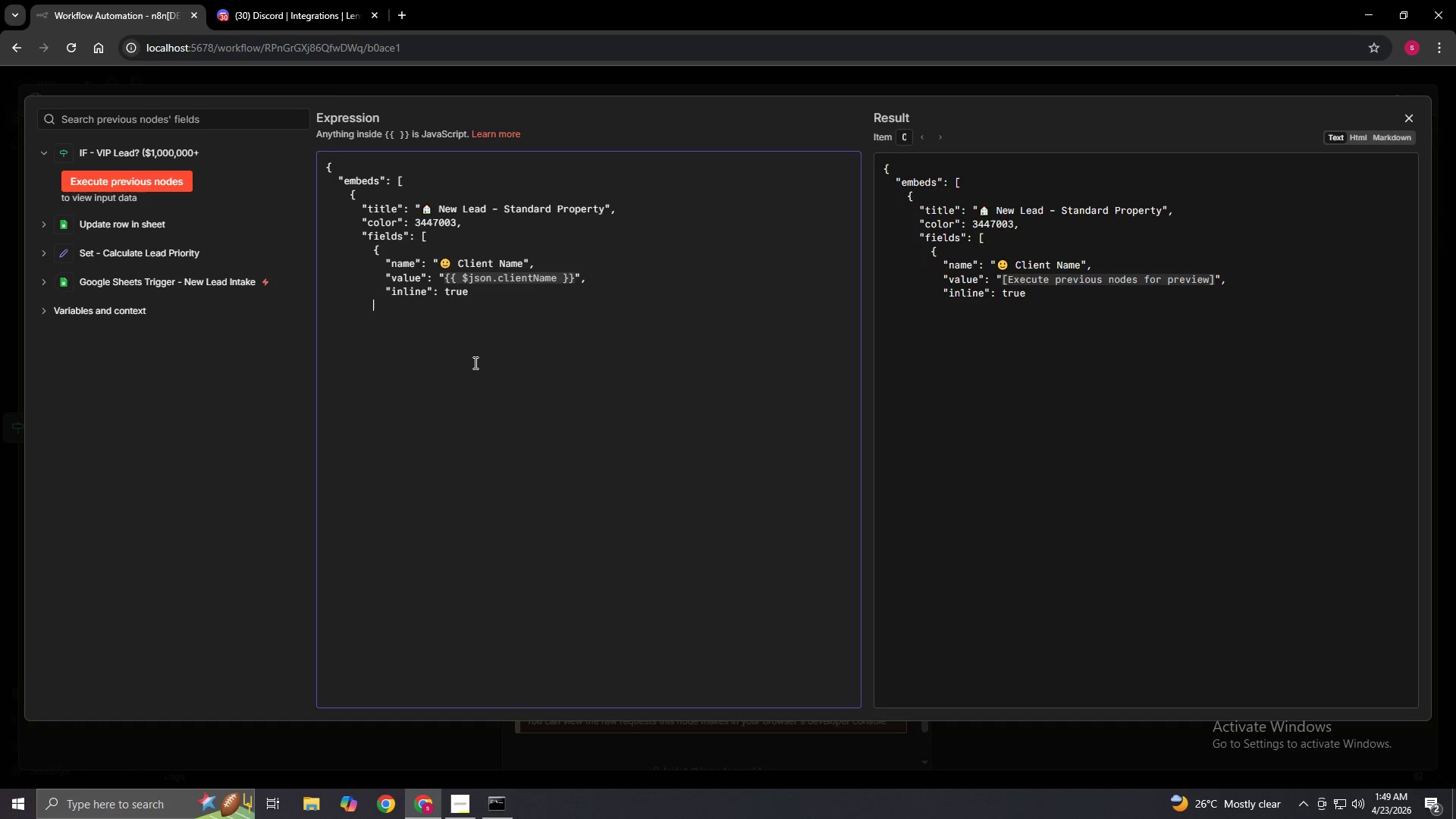 
key(Shift+BracketRight)
 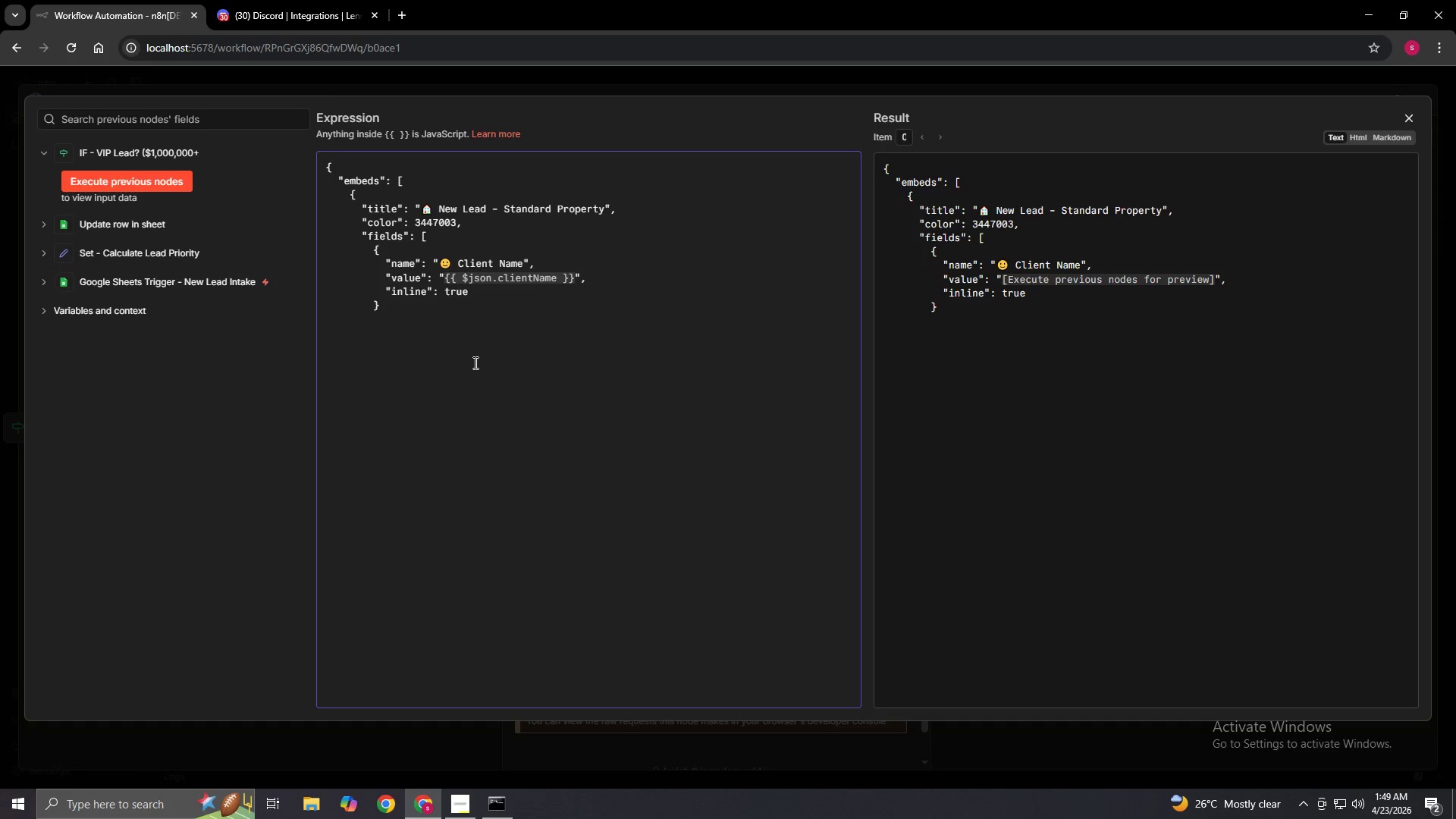 
key(Enter)
 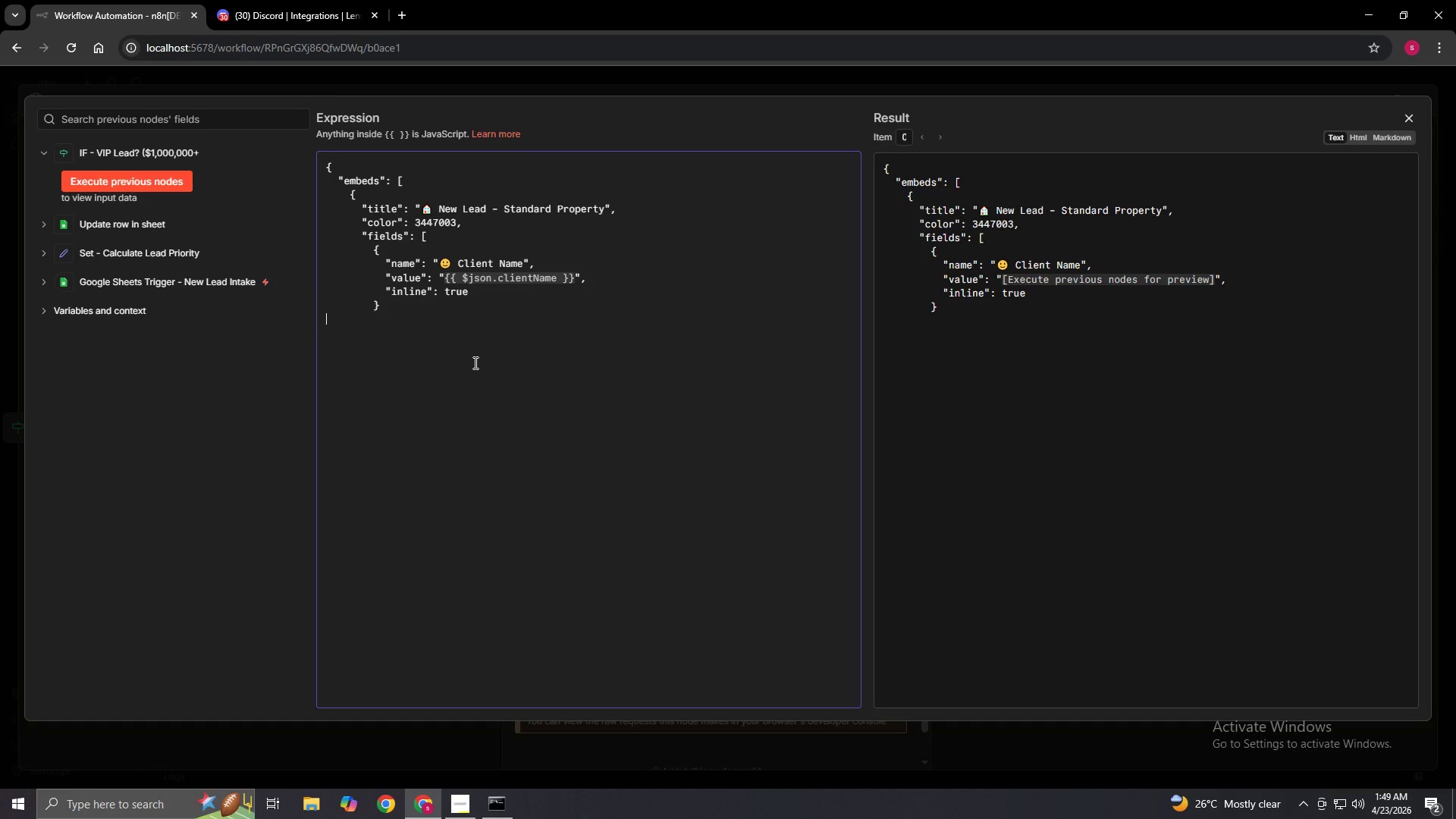 
key(Space)
 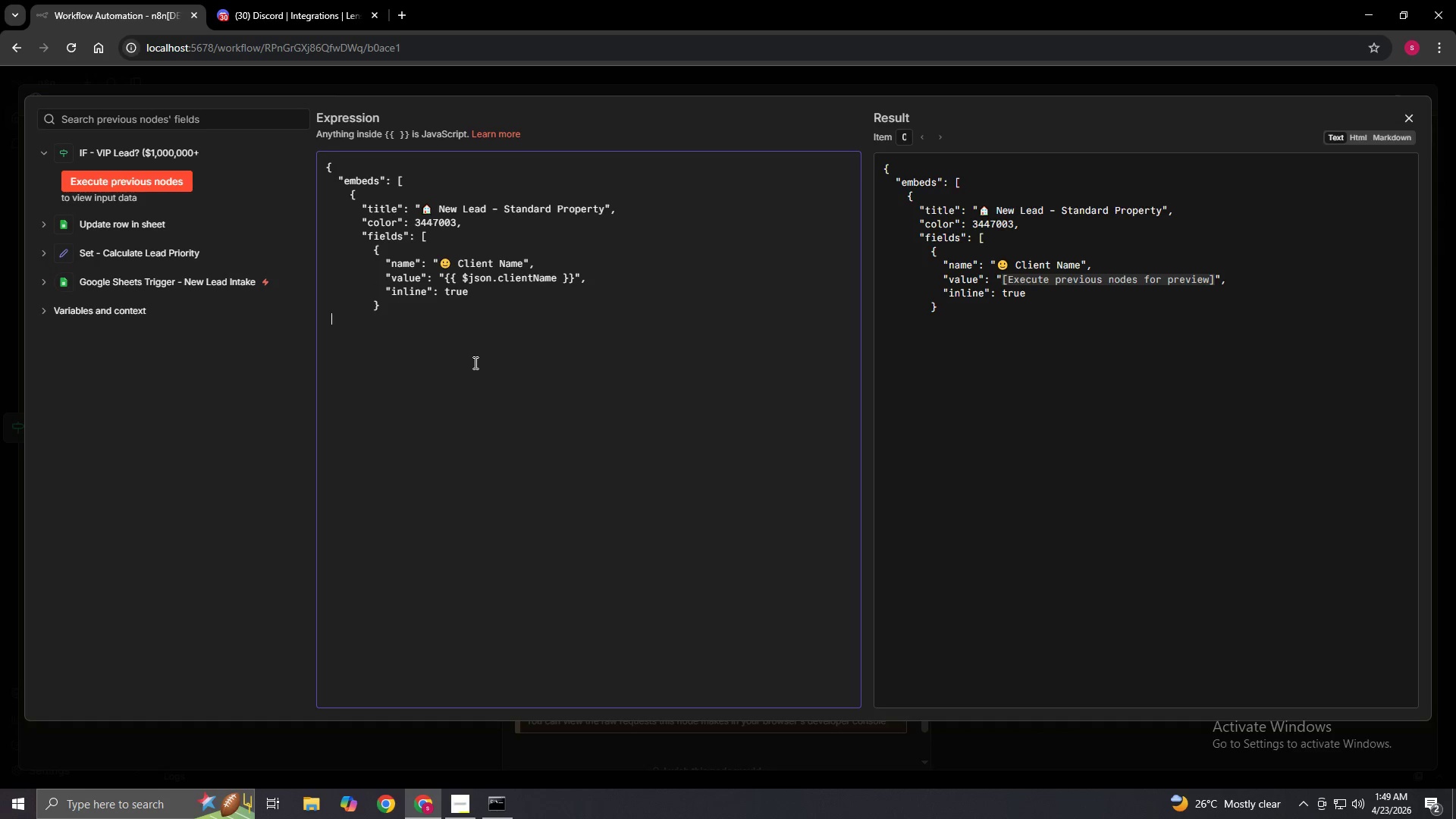 
key(Space)
 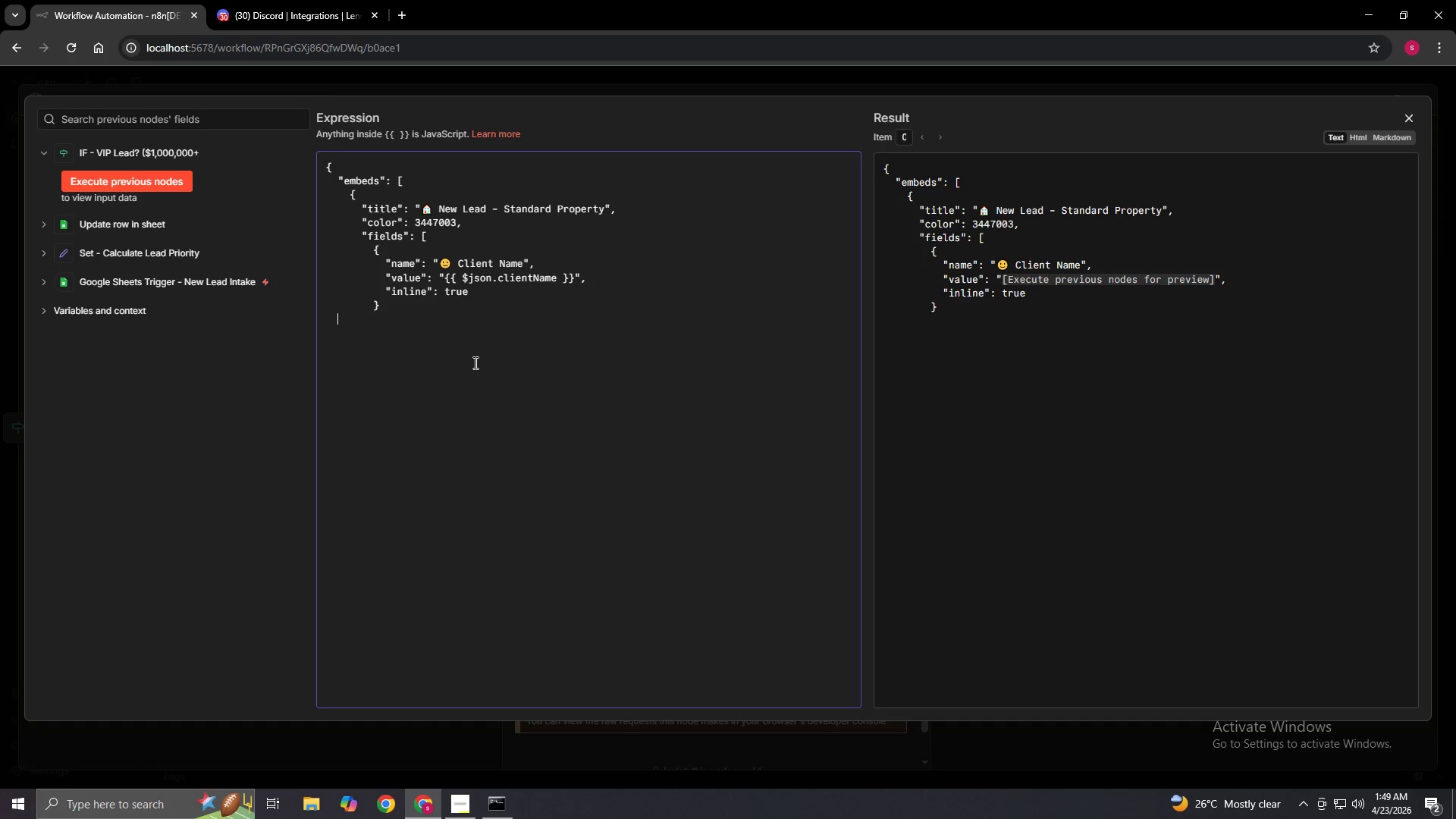 
key(Space)
 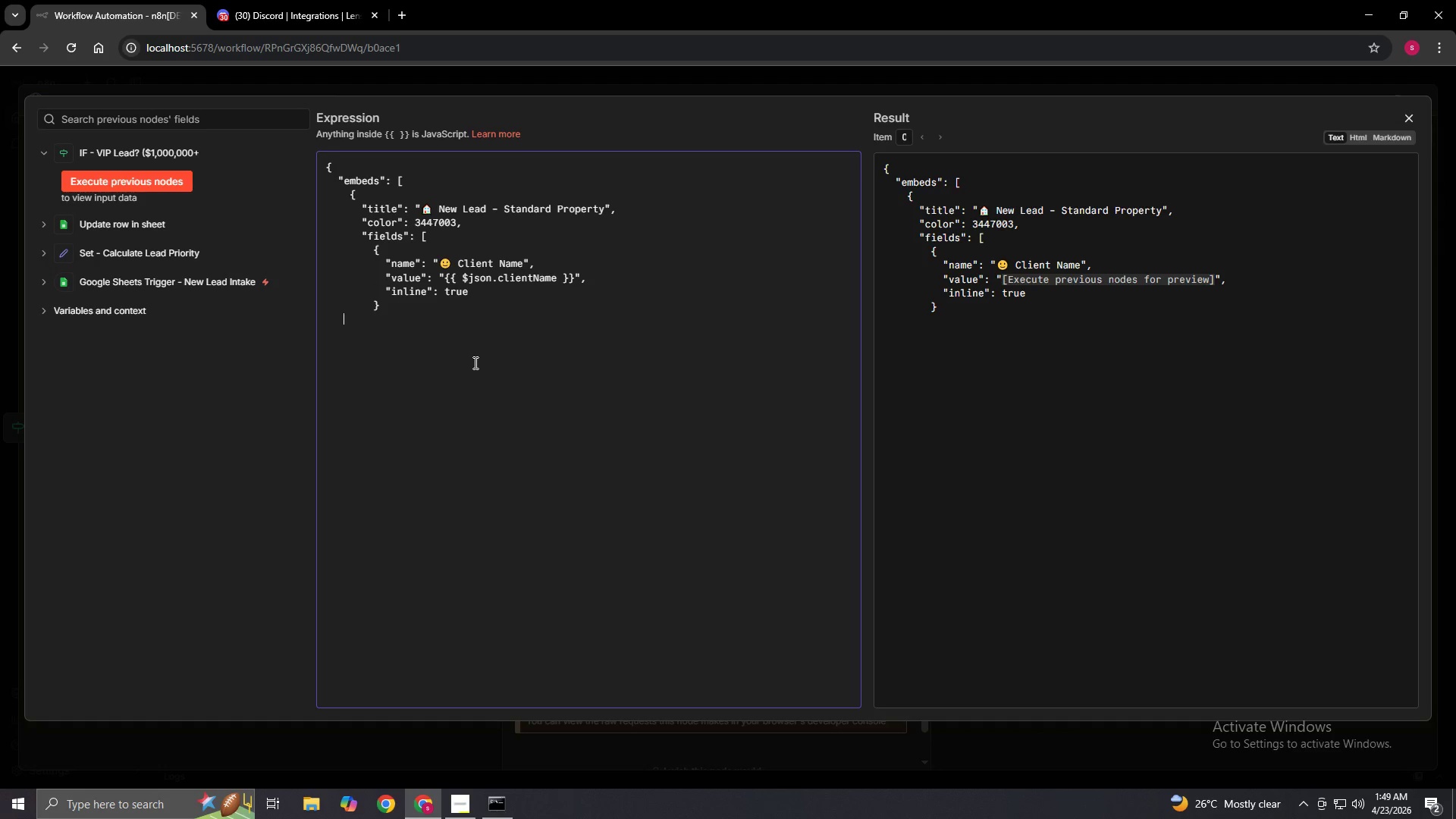 
key(Space)
 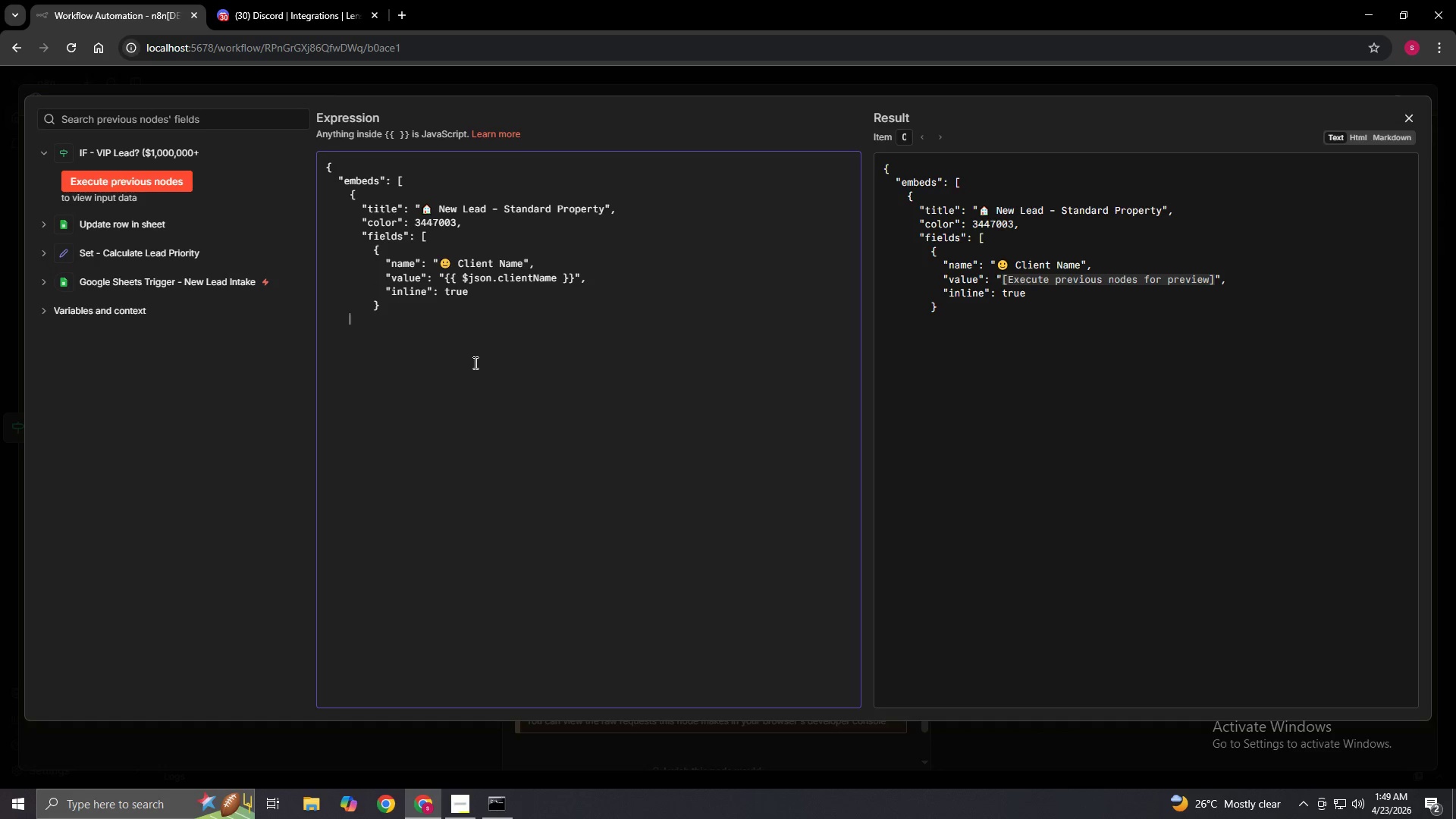 
key(Space)
 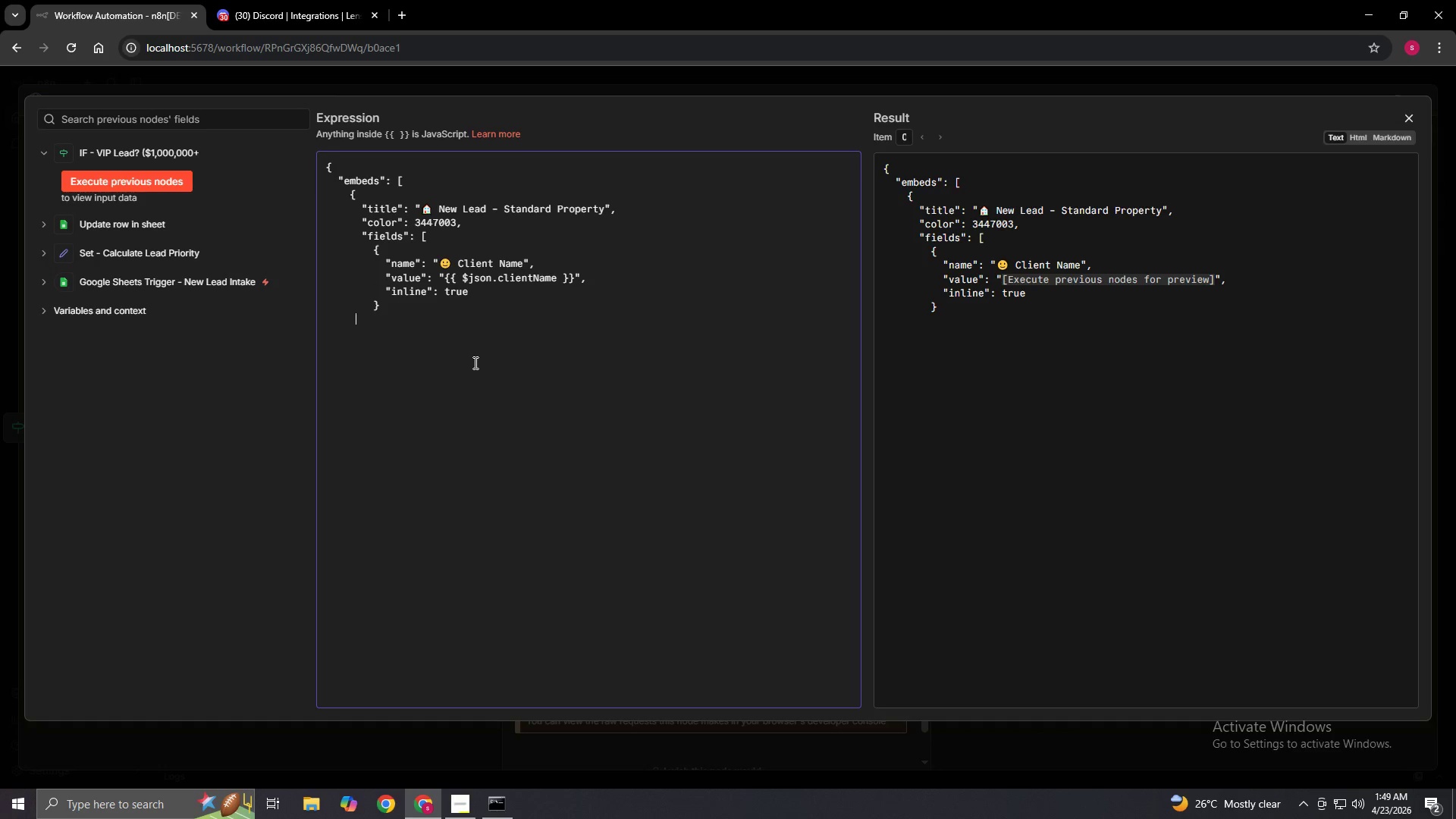 
key(Space)
 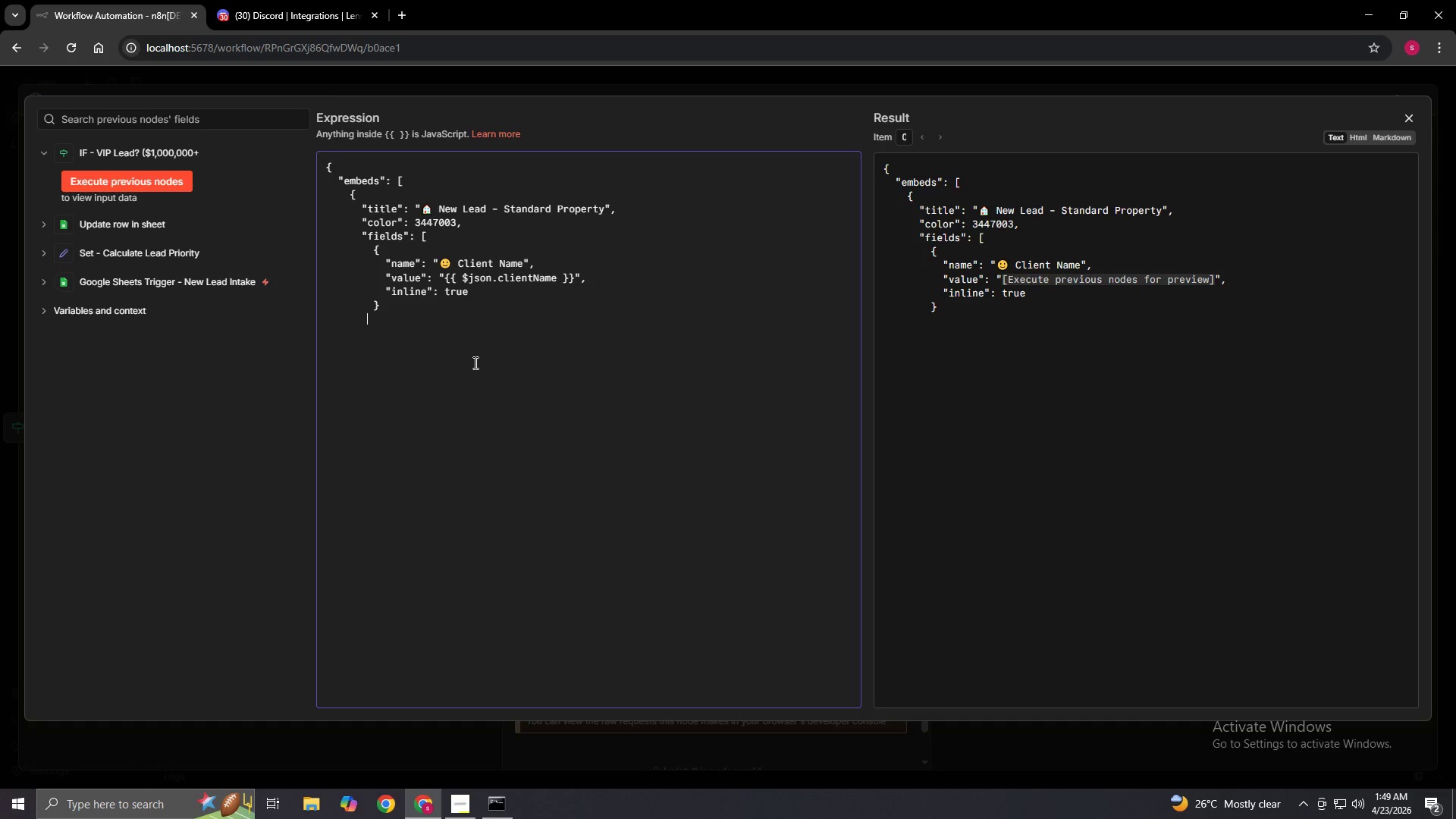 
key(Space)
 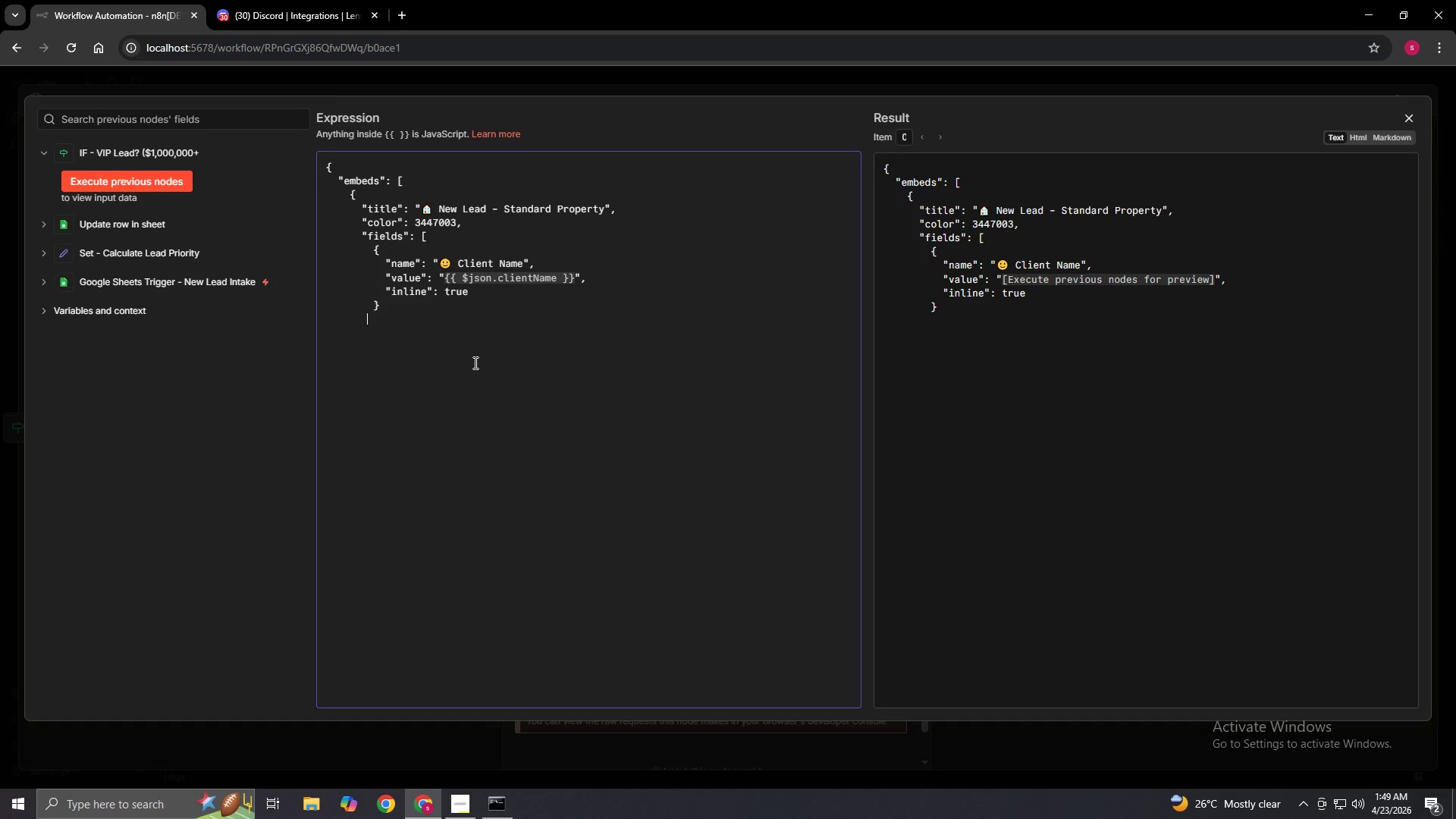 
key(Space)
 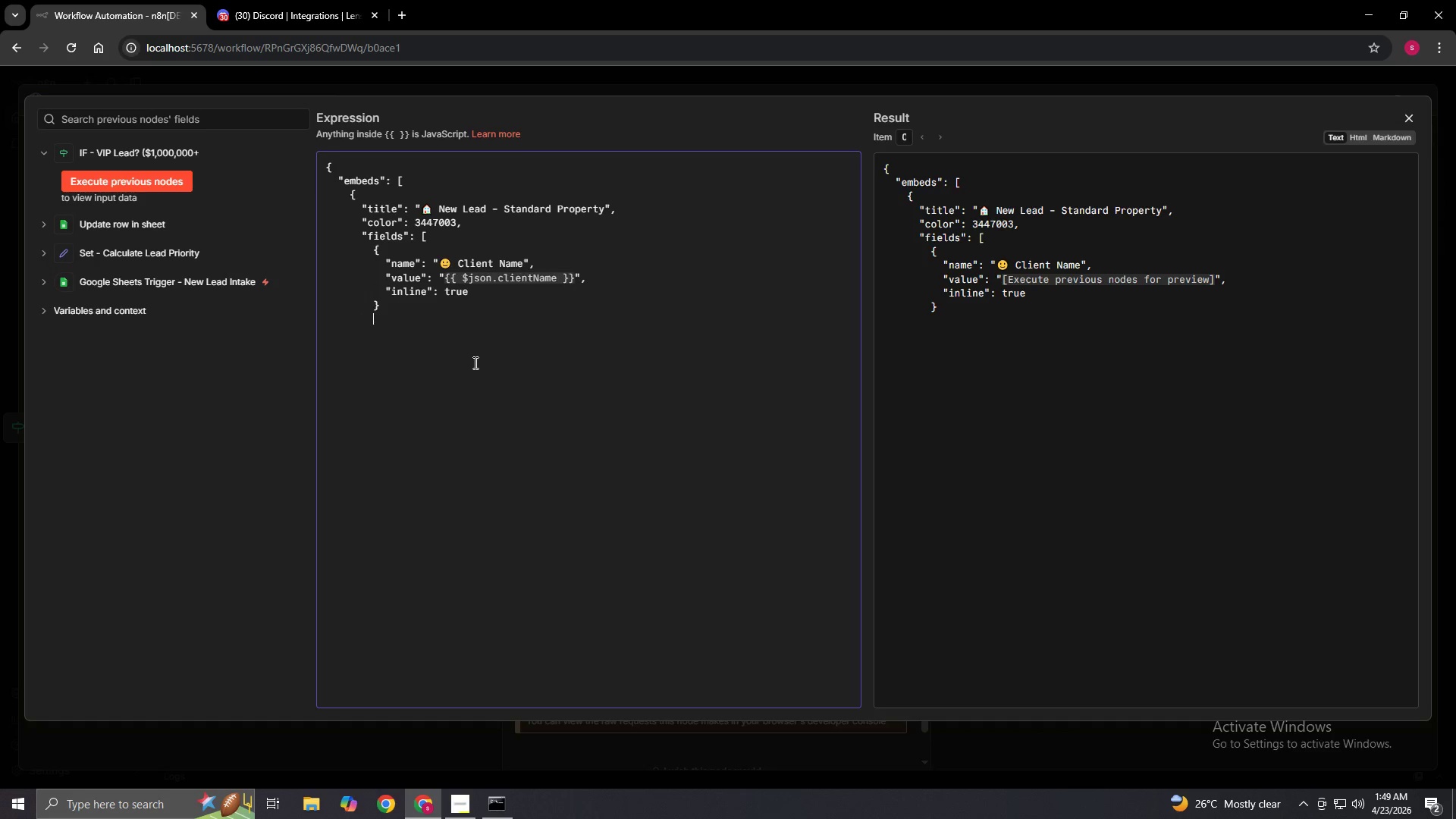 
key(Shift+BracketLeft)
 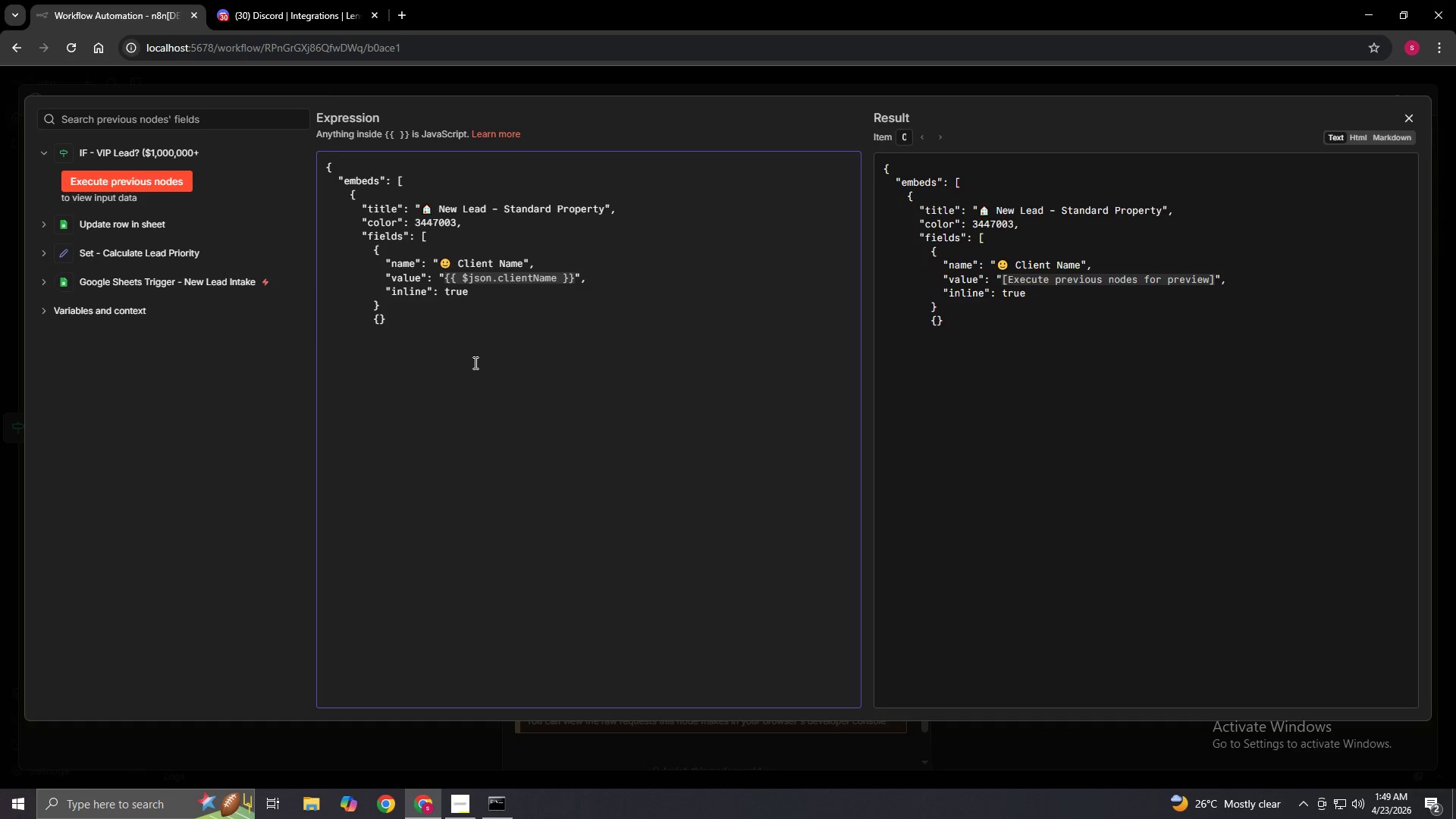 
key(Enter)
 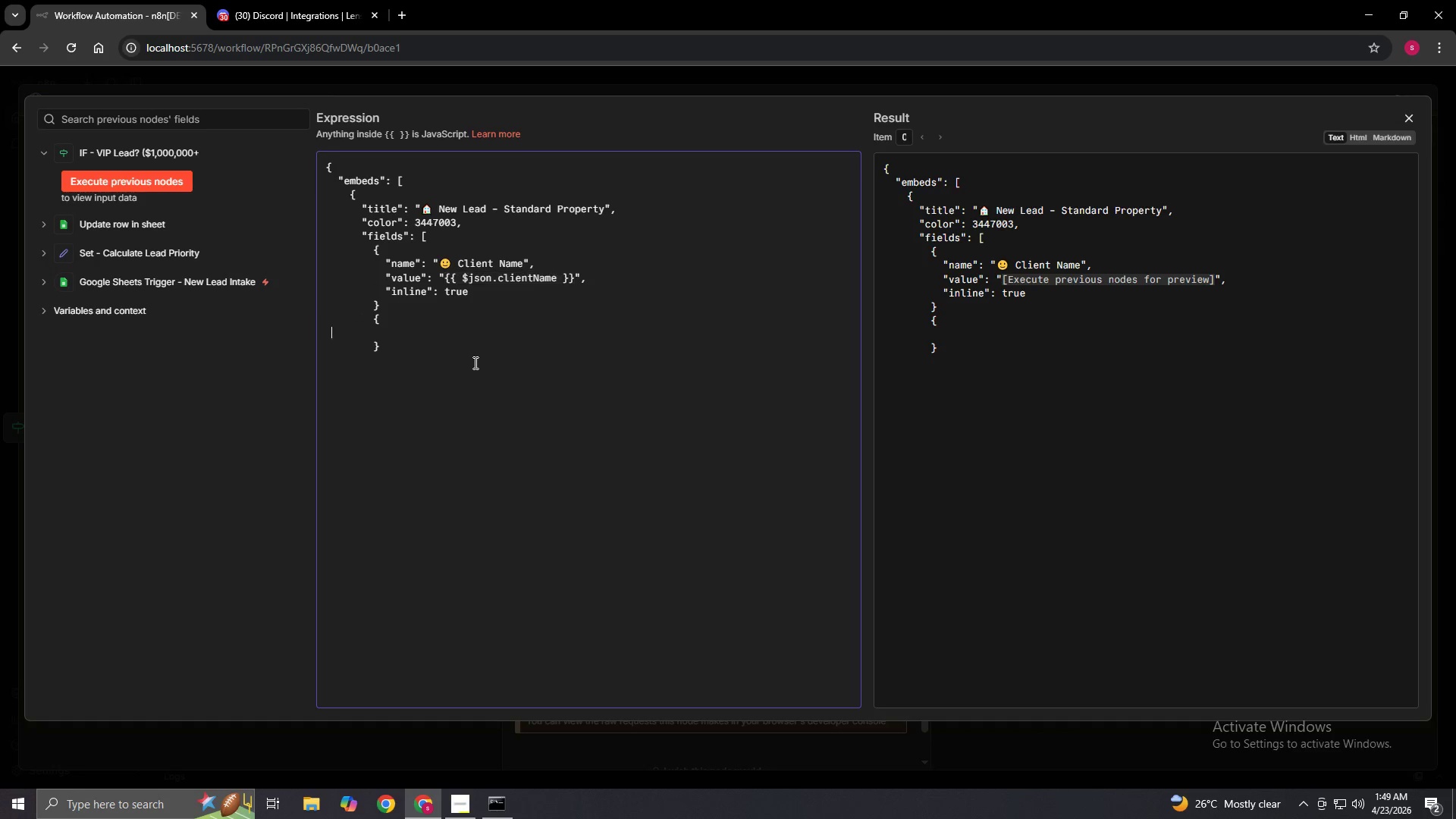 
type(          "name": "Priority Status",)
 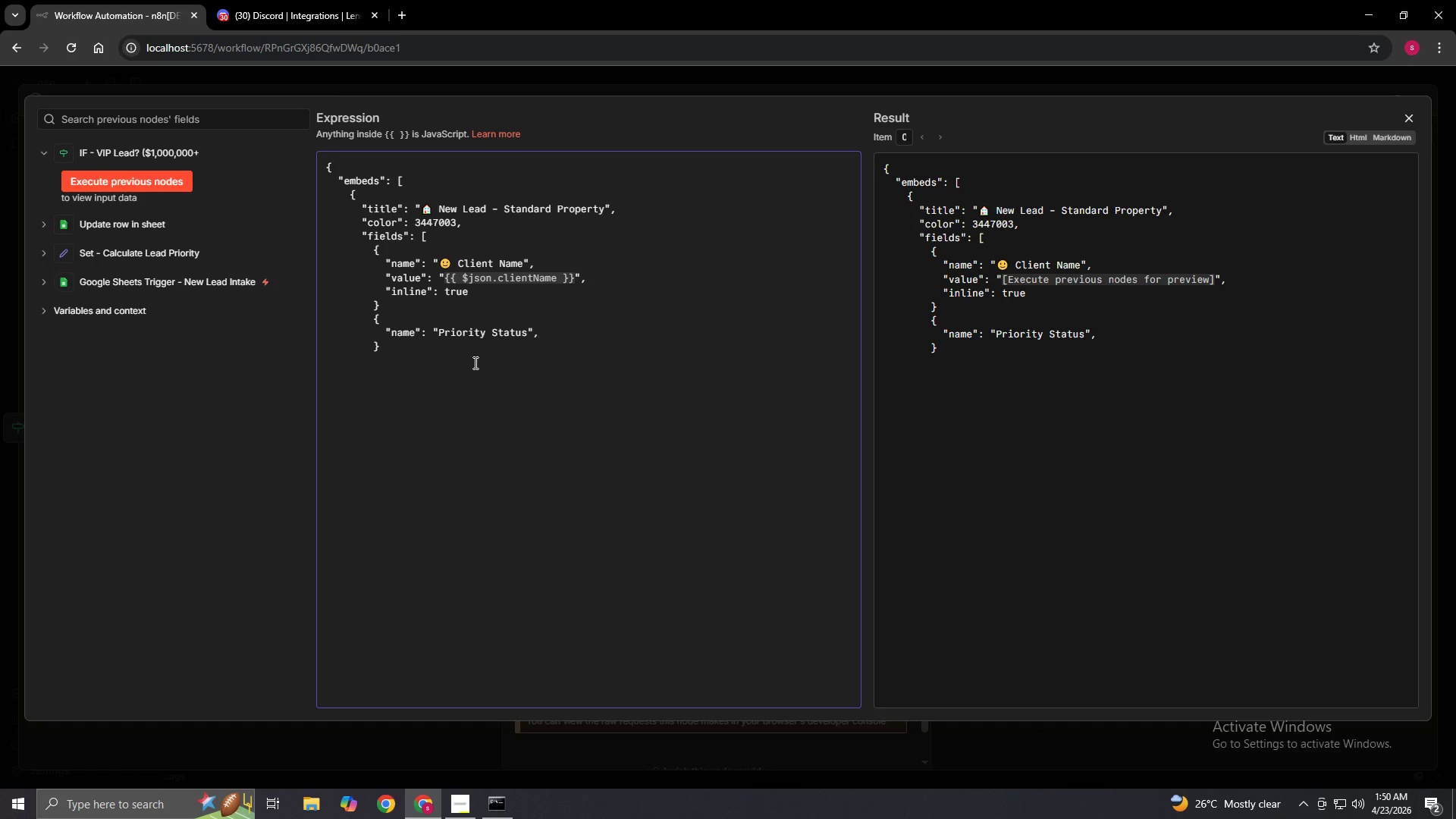 
left_click([437, 333])
 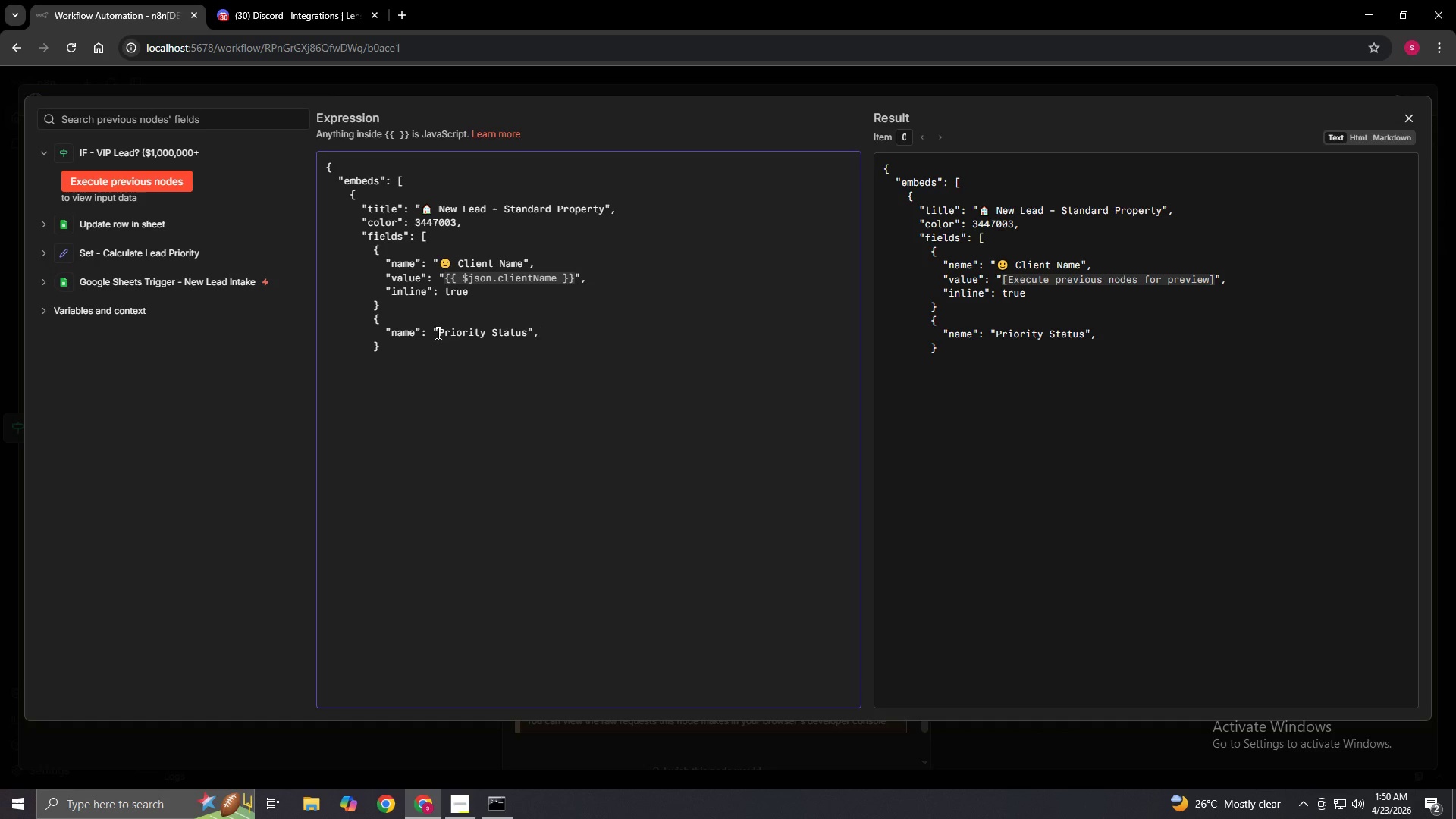 
right_click([437, 333])
 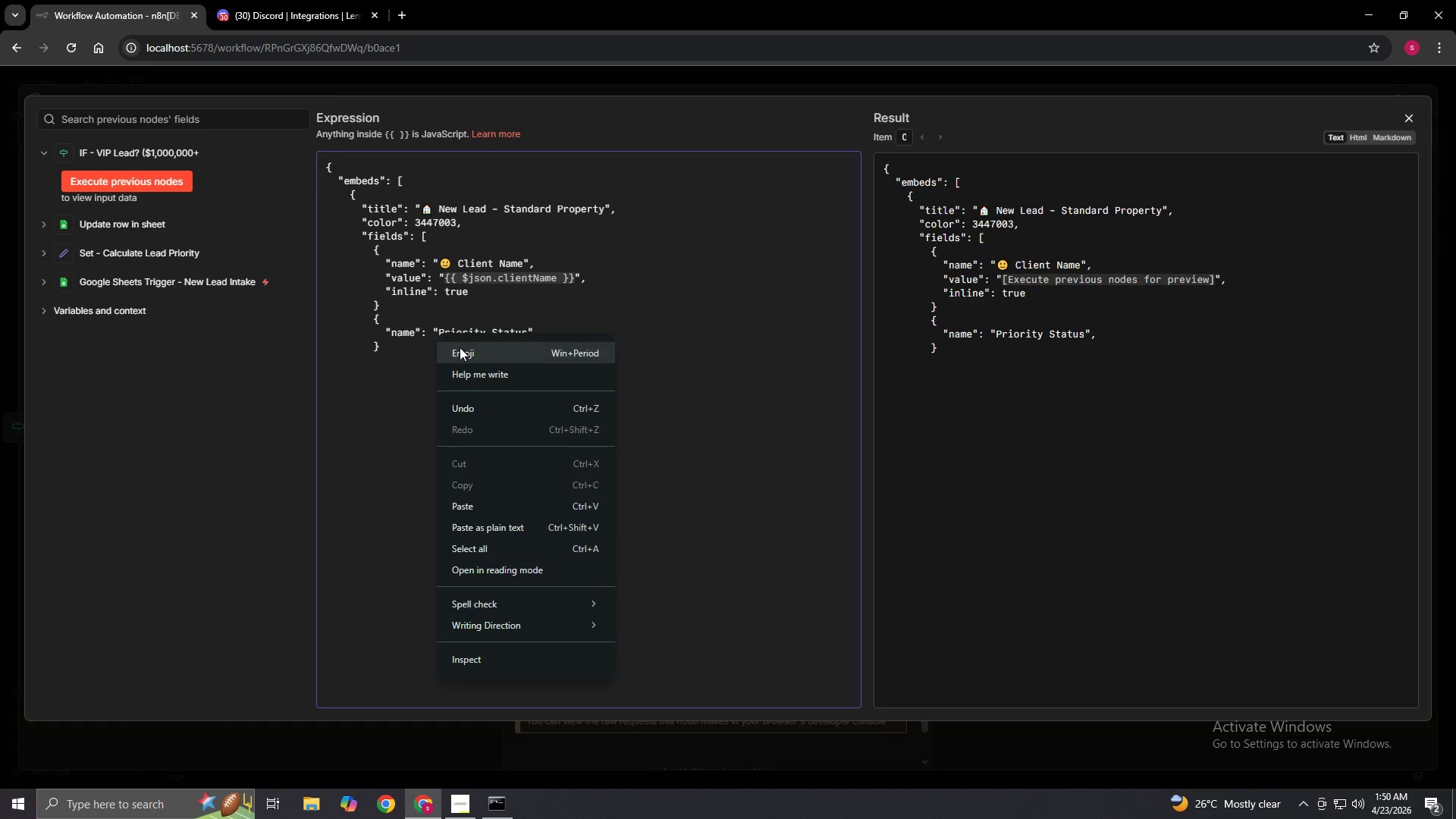 
left_click([460, 347])
 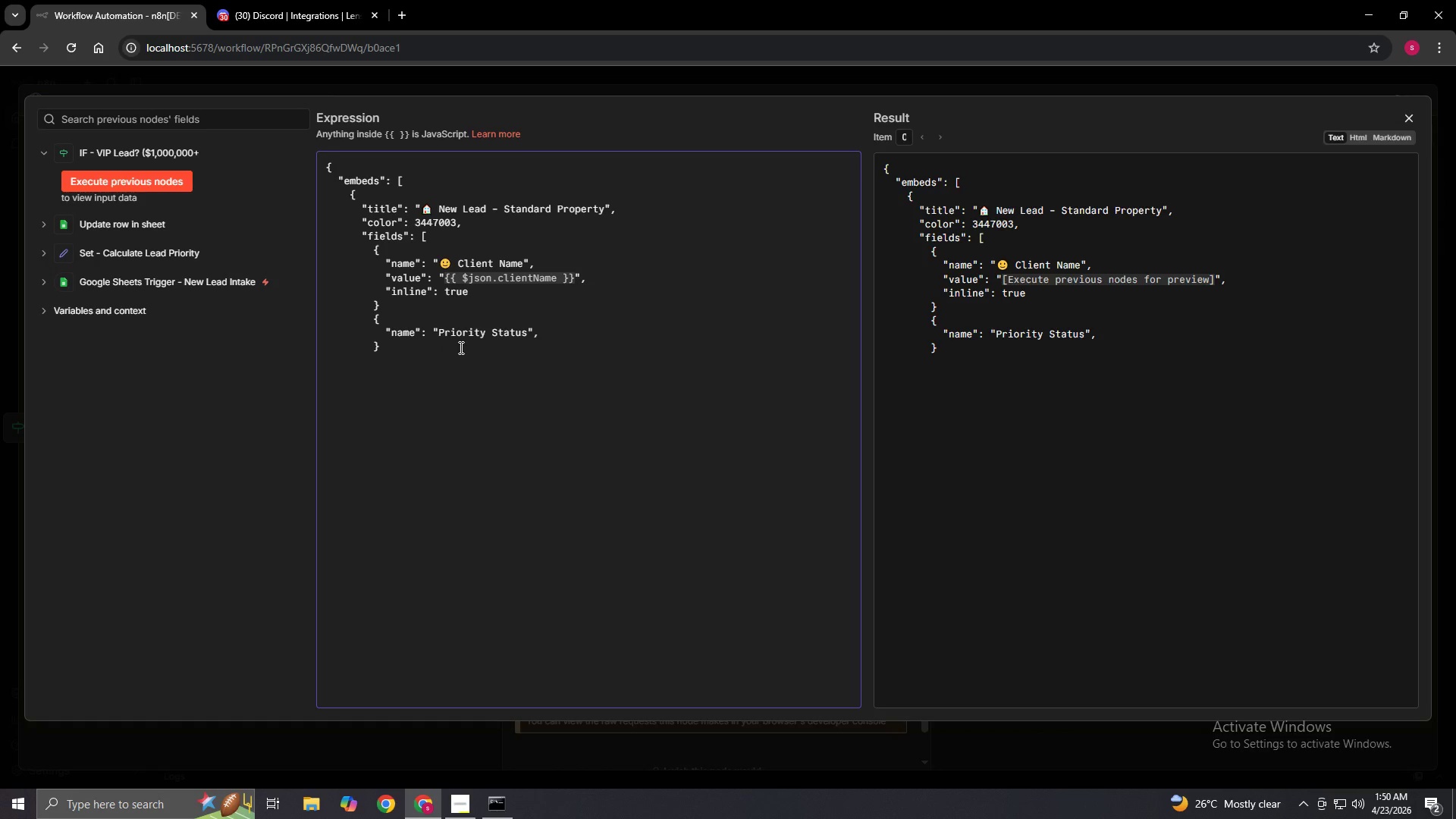 
key(Meta+Period)
 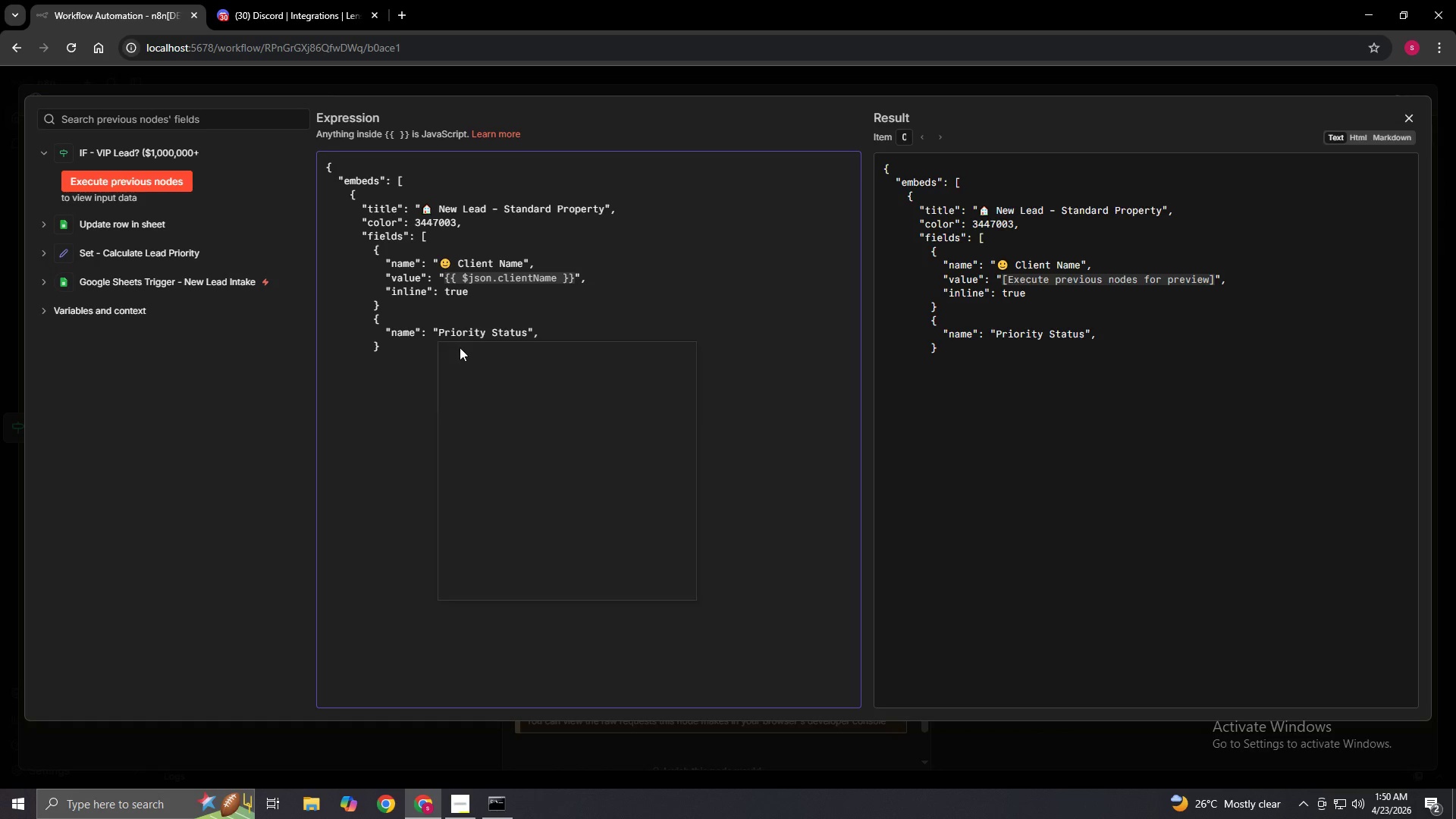 
type(Stat)
key(Backspace)
key(Backspace)
key(Backspace)
key(Backspace)
type(Chart)
 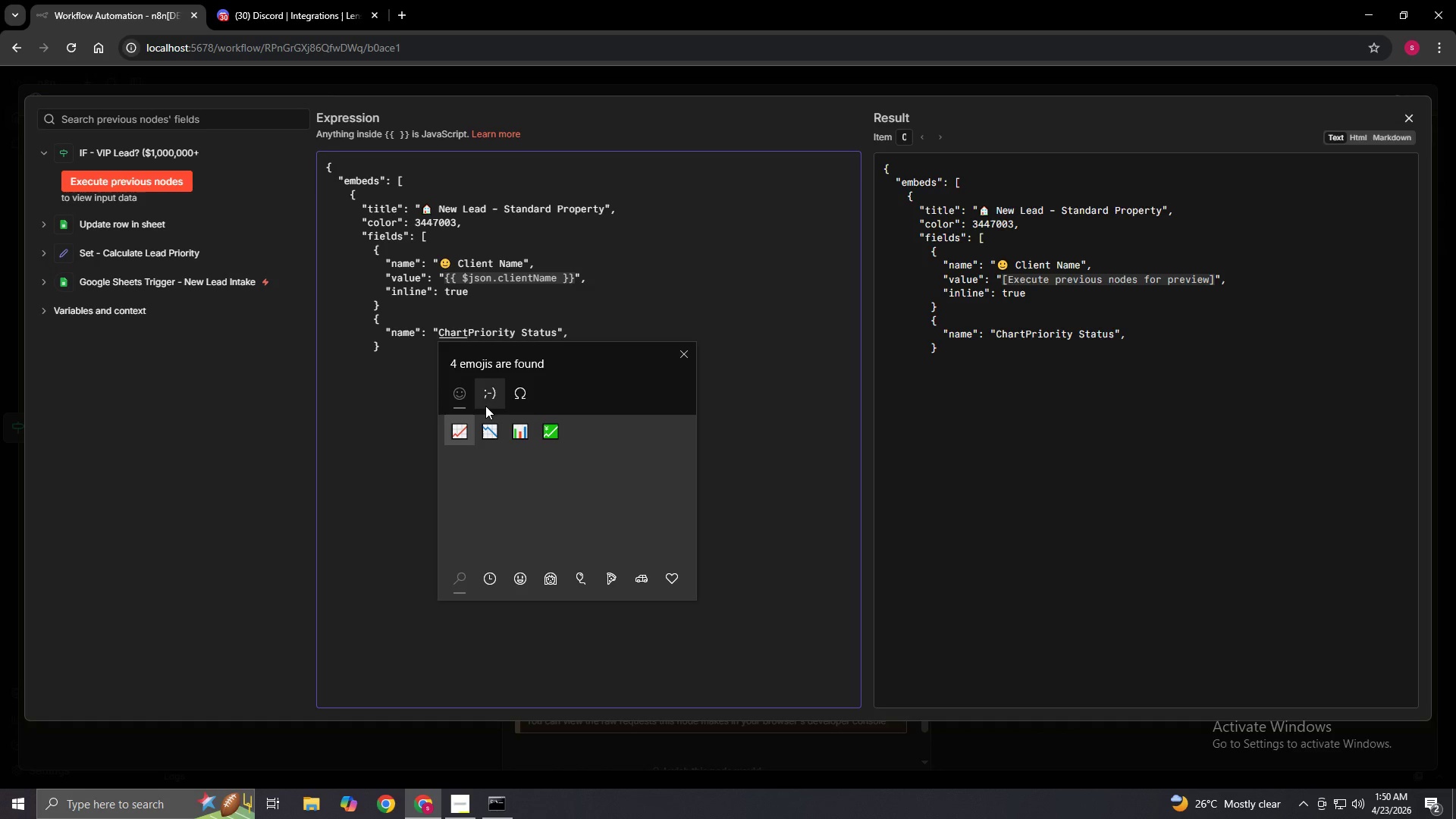 
left_click([520, 436])
 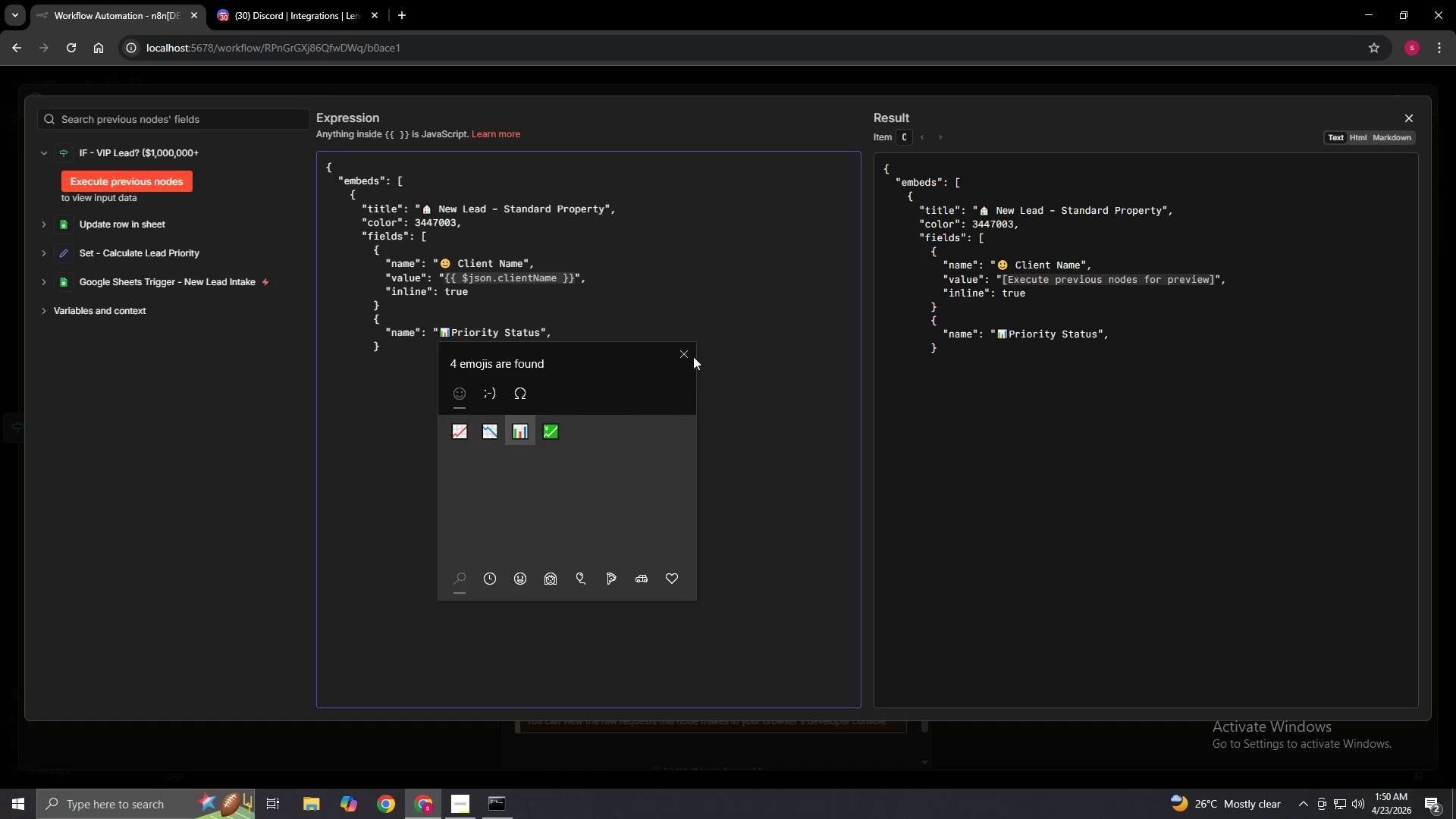 
left_click([687, 359])
 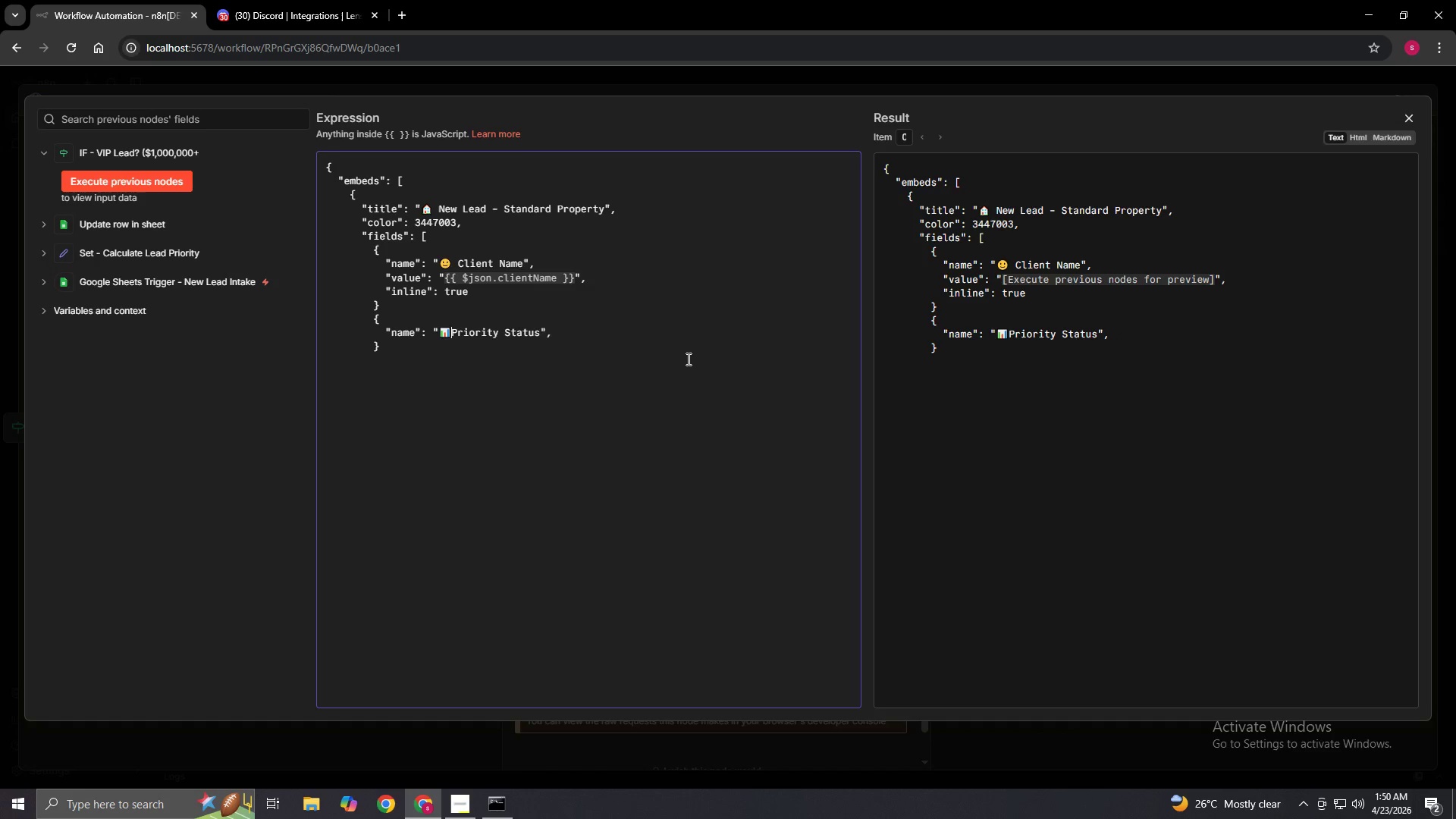 
key(Space)
 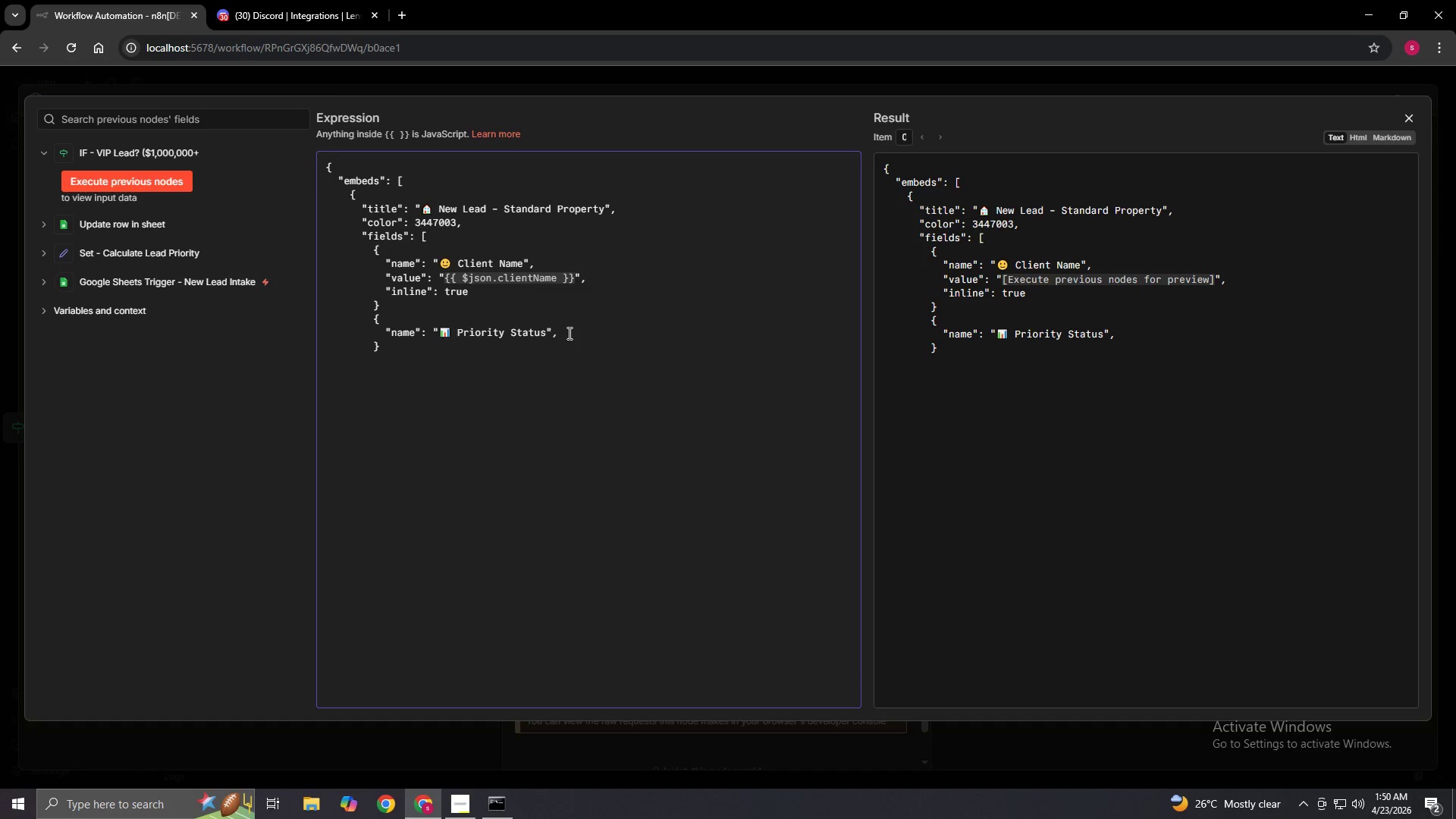 
left_click([566, 334])
 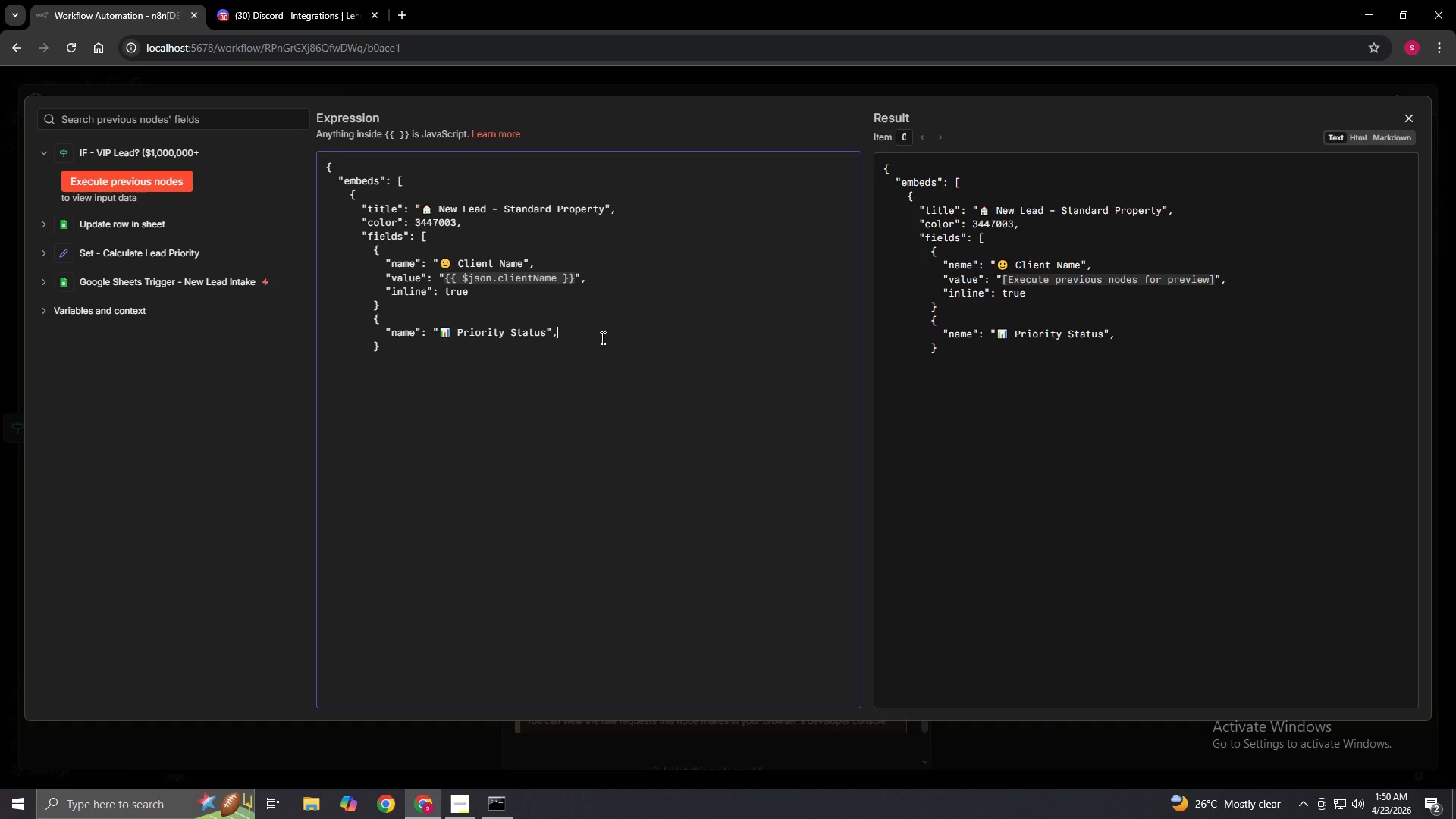 
key(Enter)
 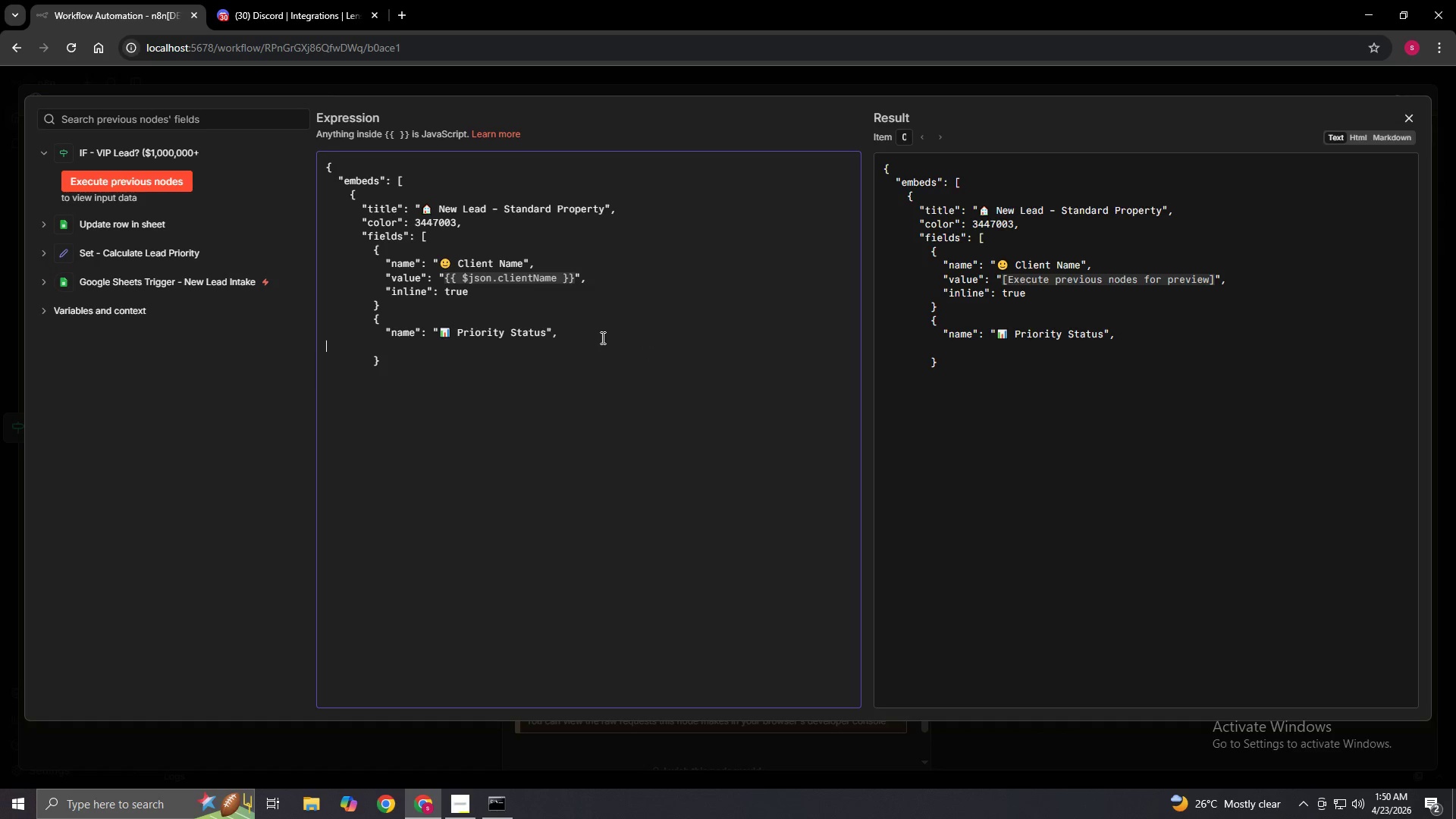 
type(          "value": ")
 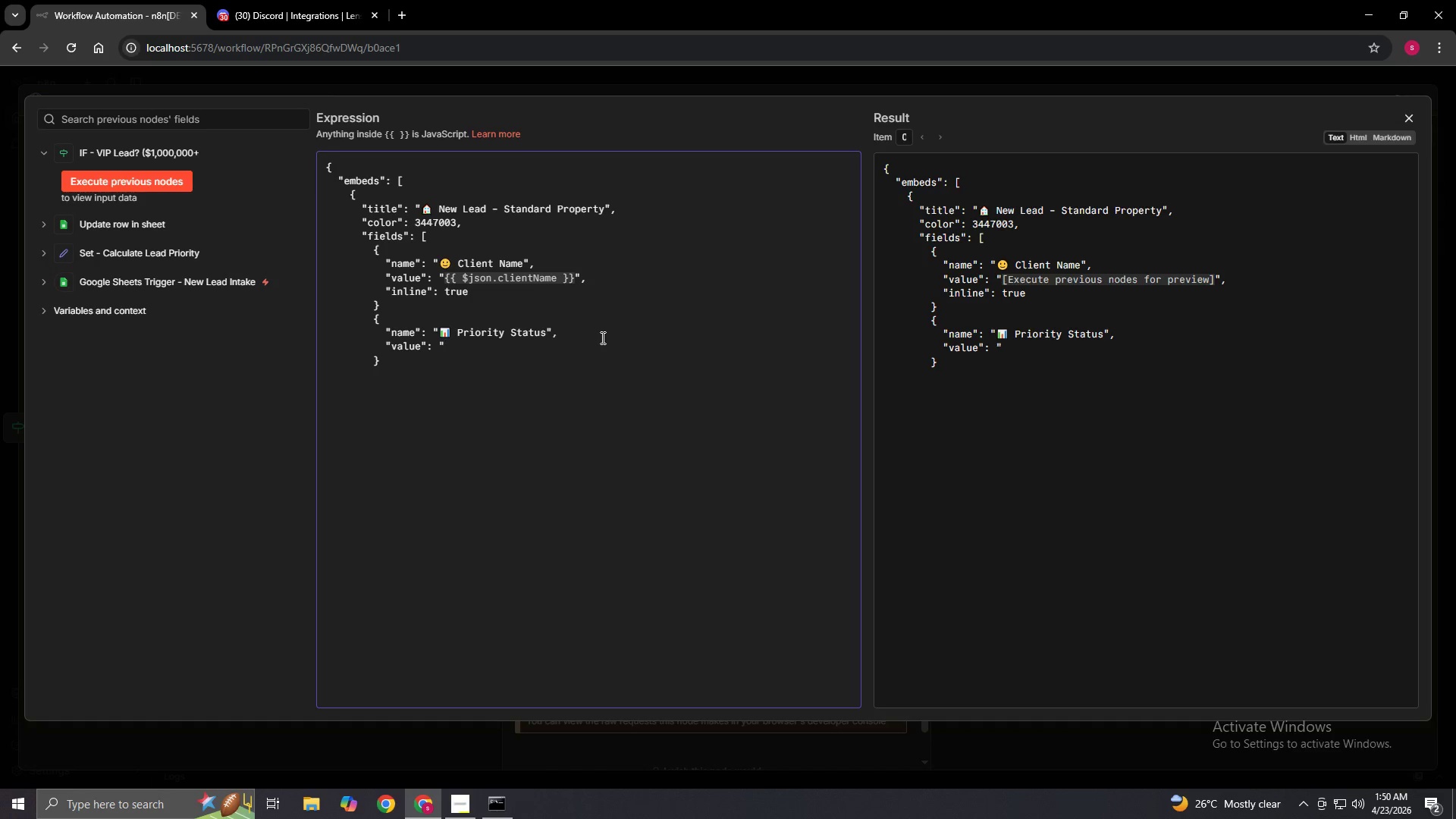 
type(Standard":)
key(Backspace)
type(,)
 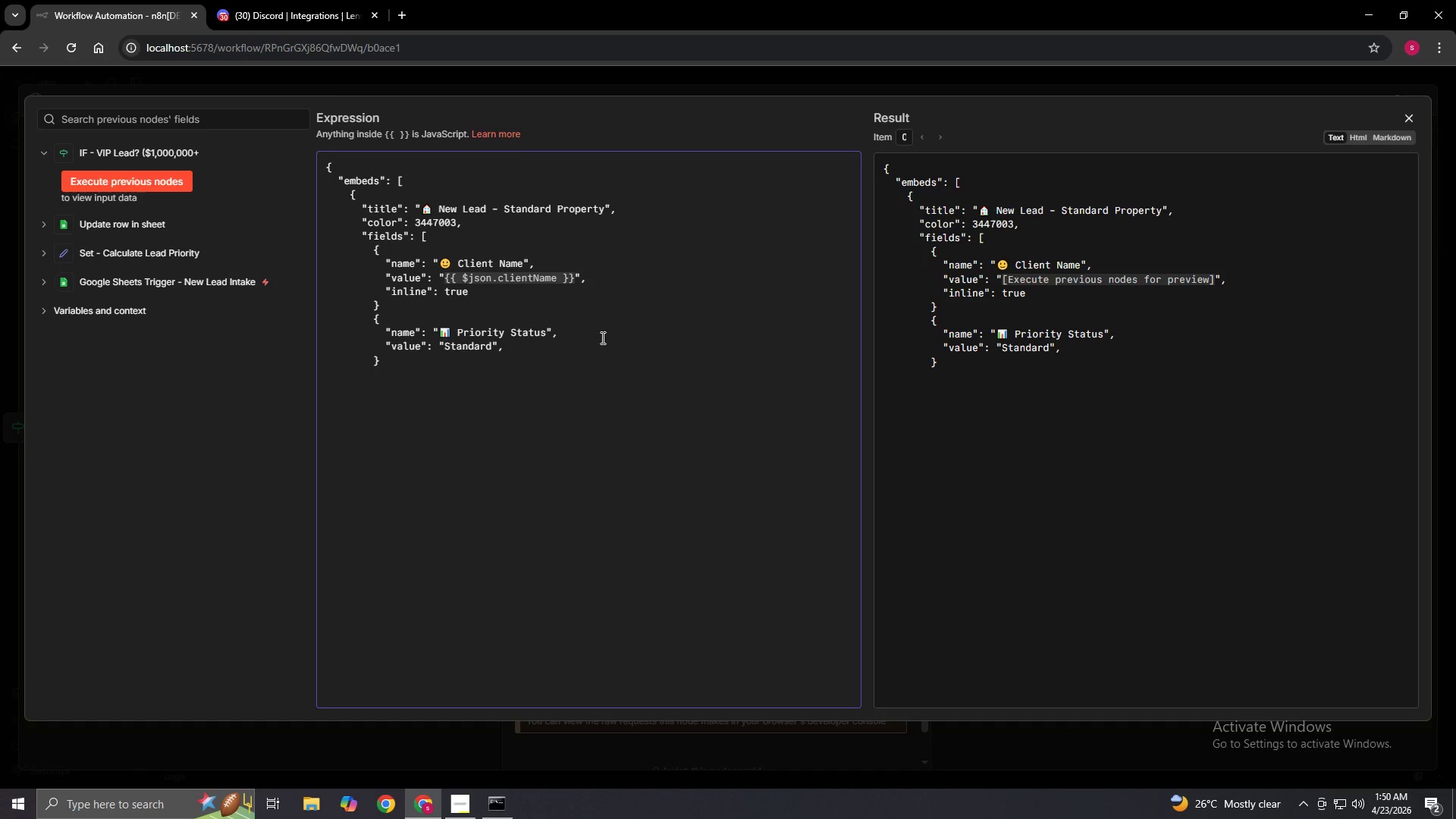 
key(Enter)
 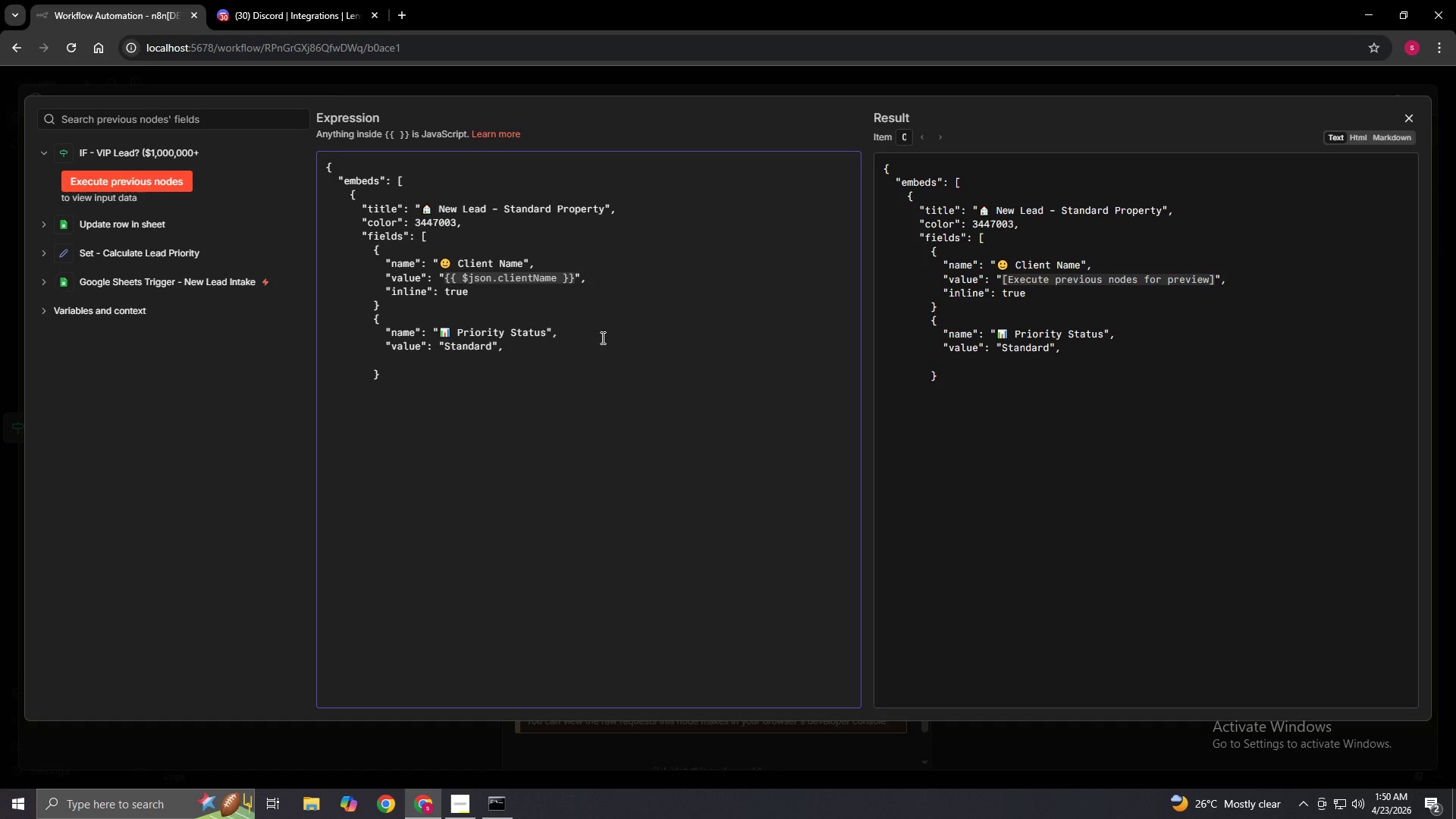 
type(          "inline": true)
 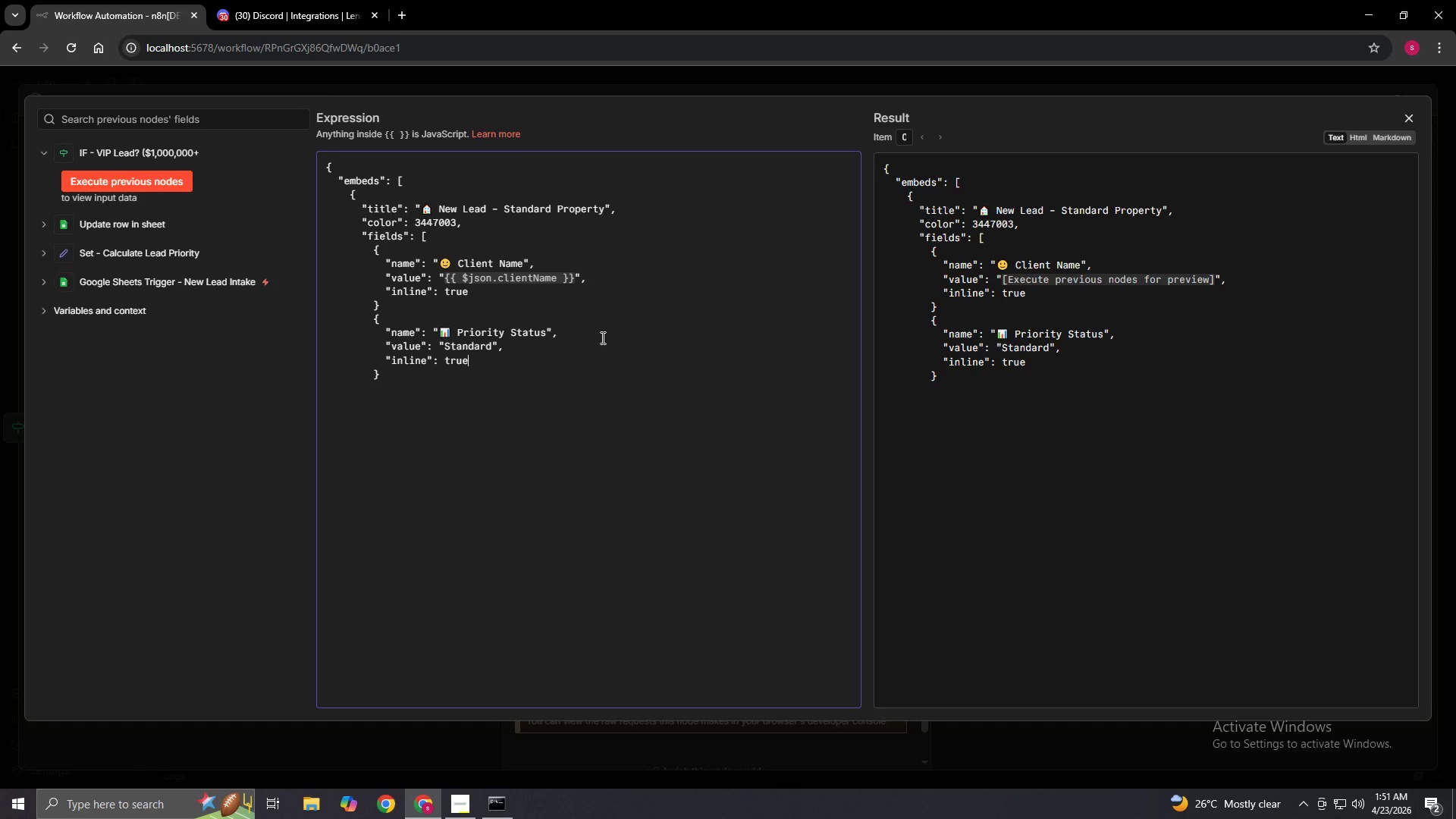 
key(ArrowDown)
 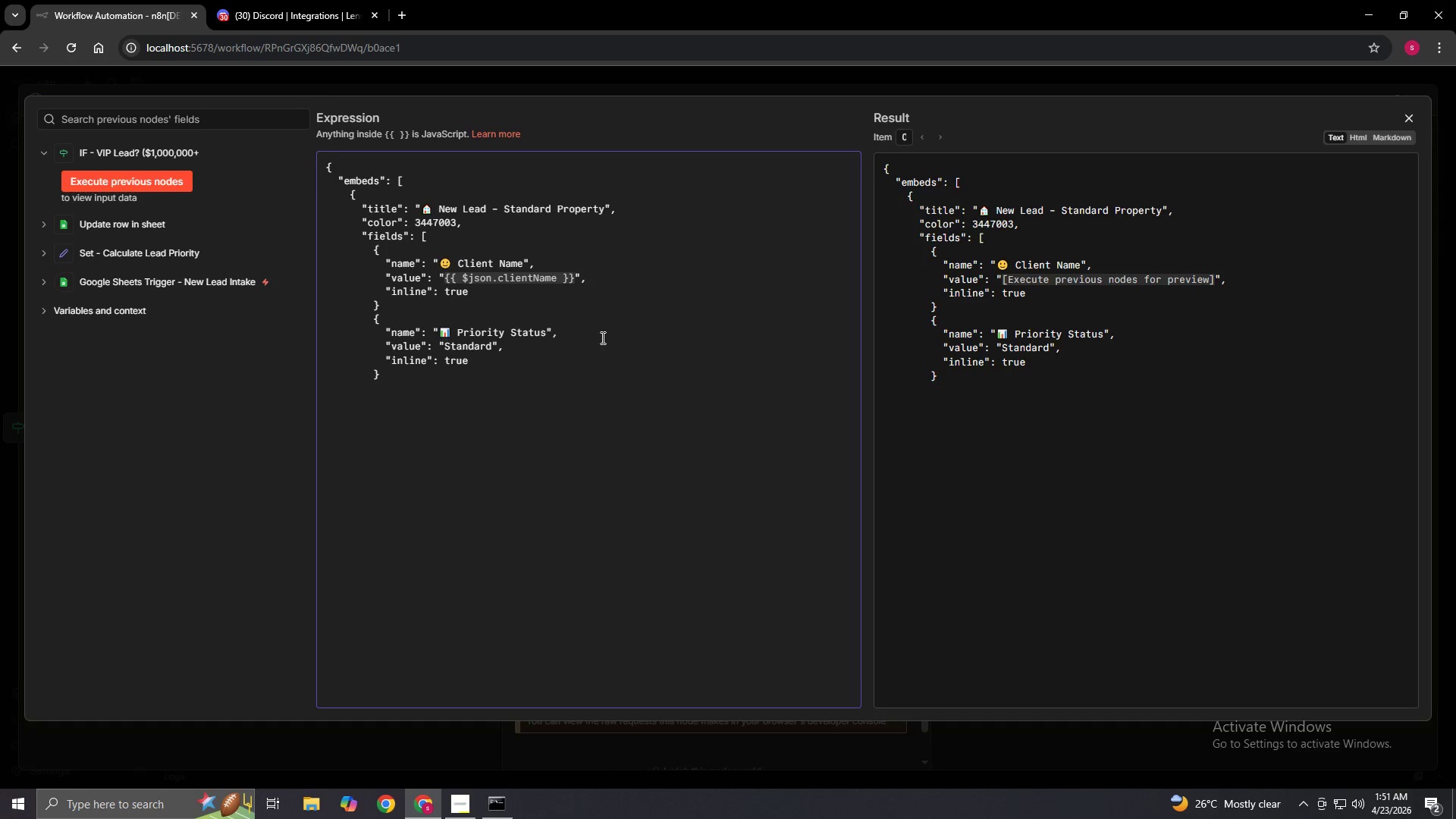 
key(Comma)
 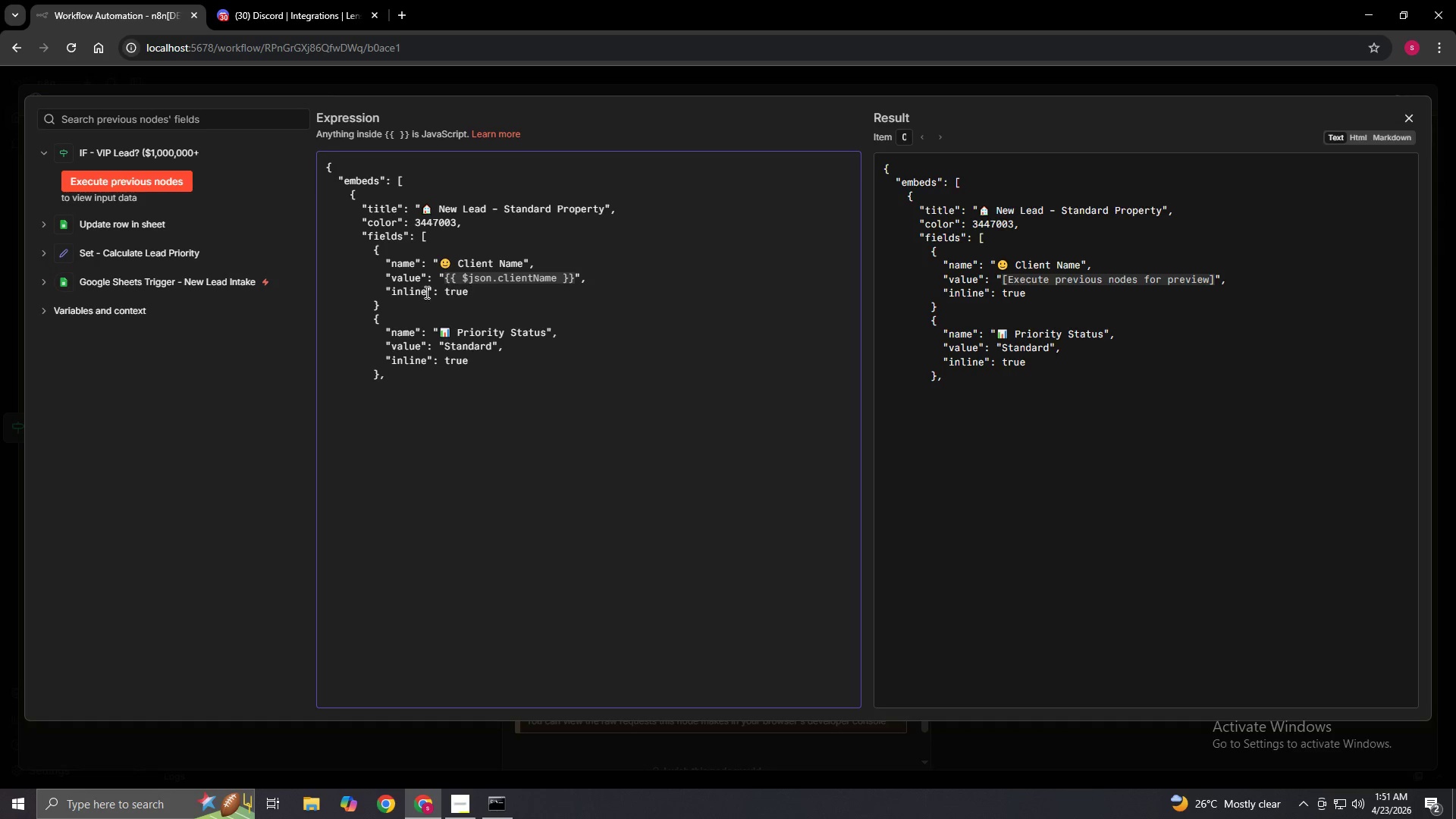 
left_click([393, 303])
 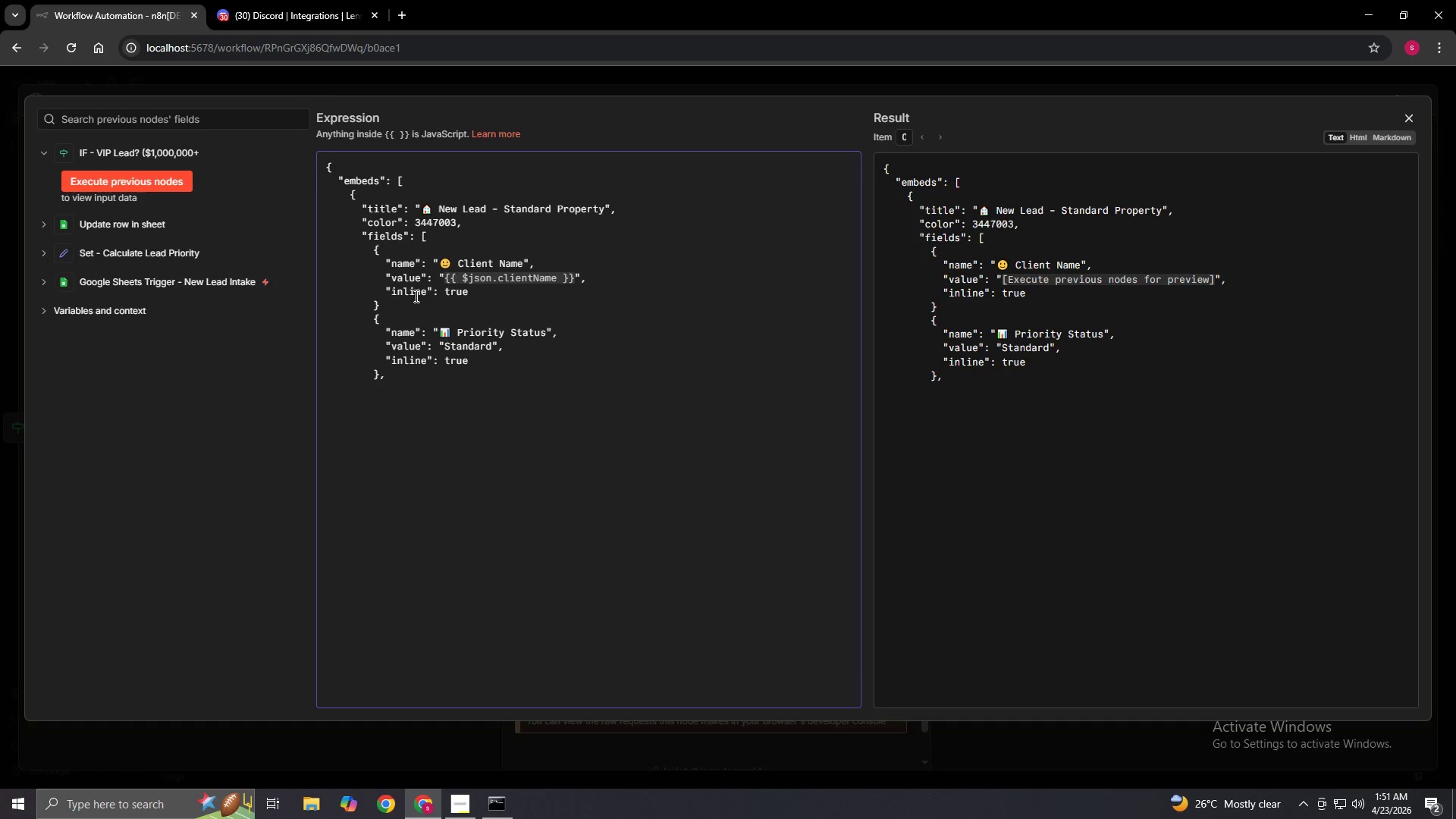 
key(Comma)
 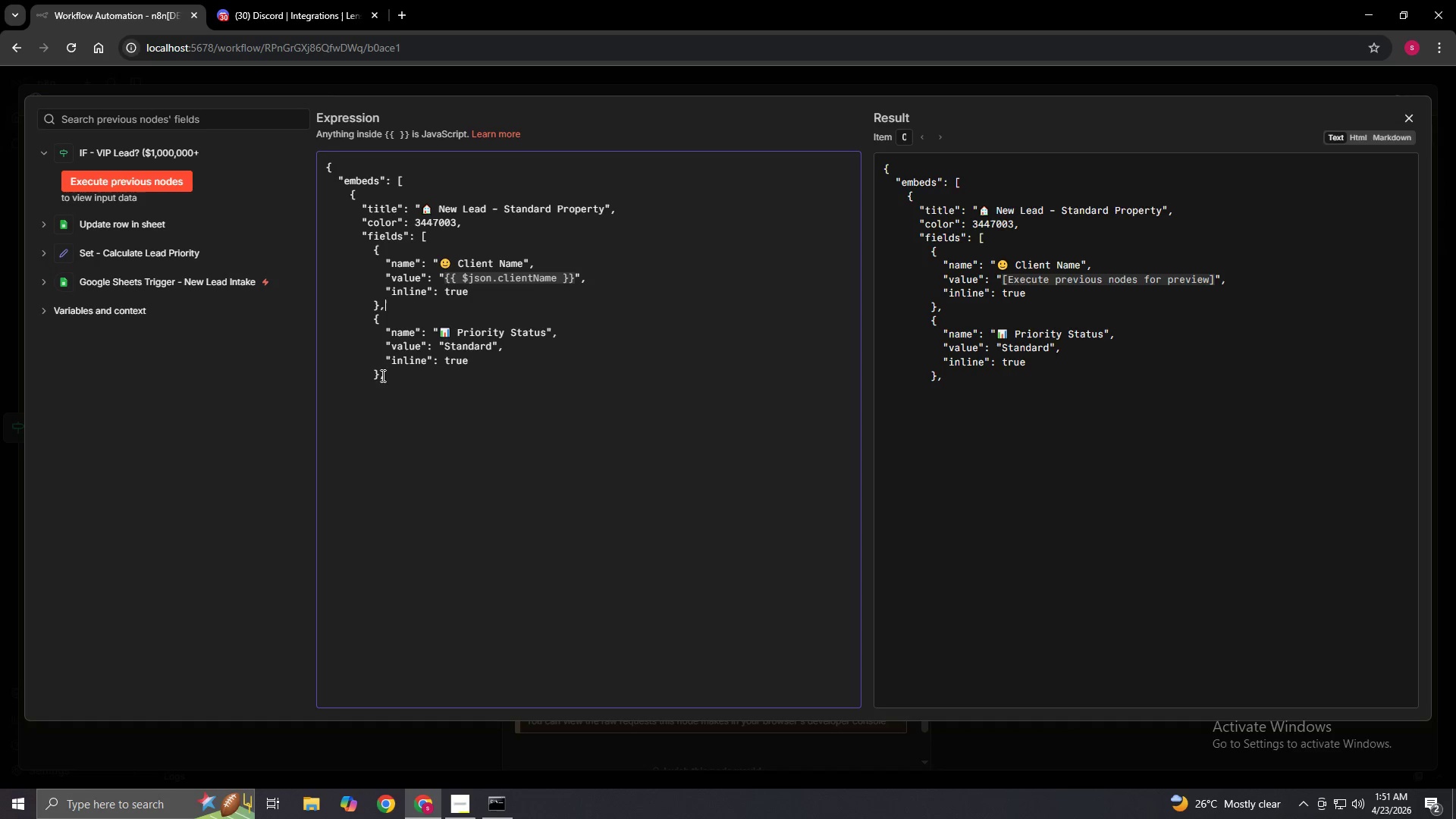 
left_click([388, 375])
 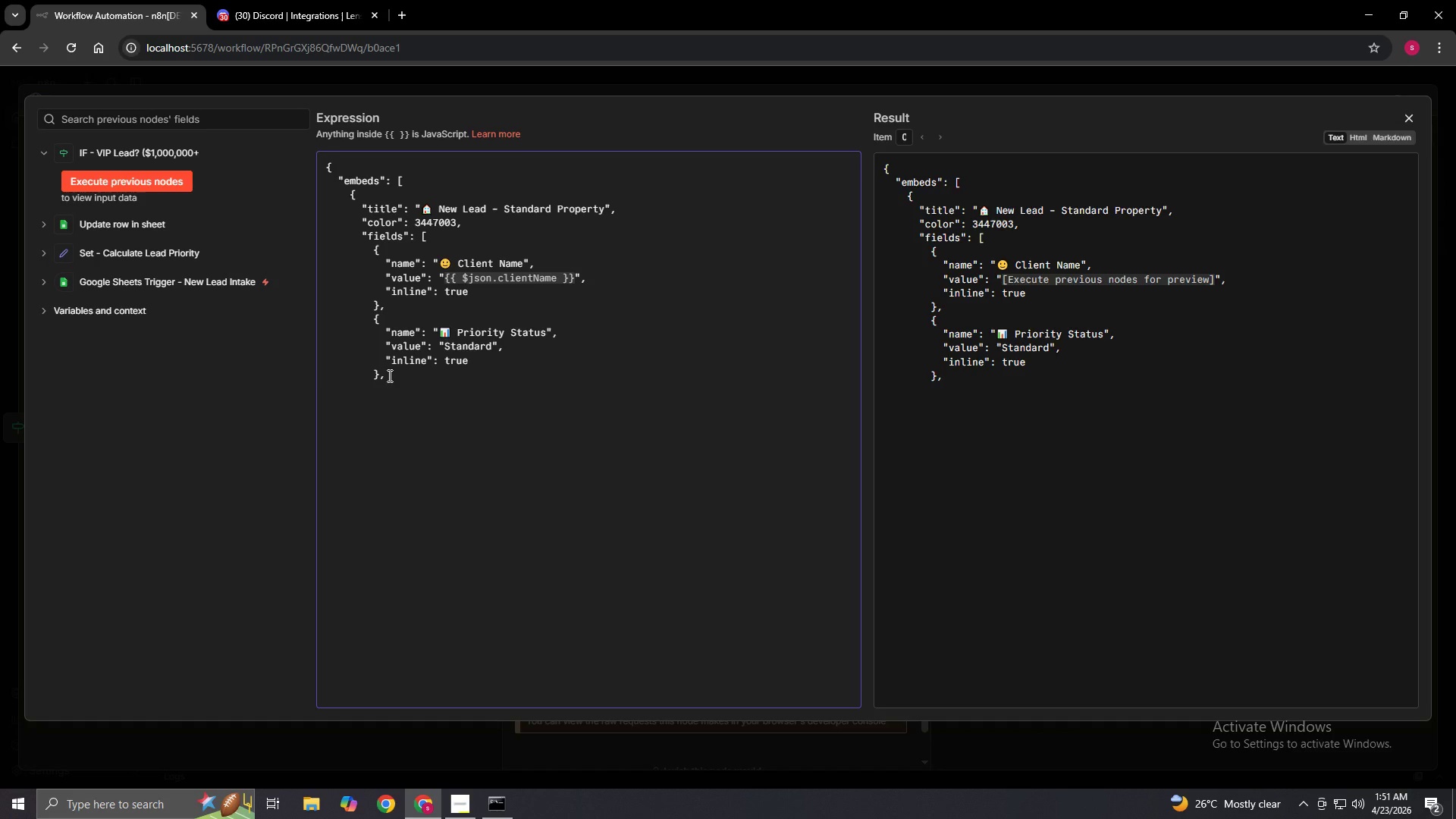 
key(Enter)
 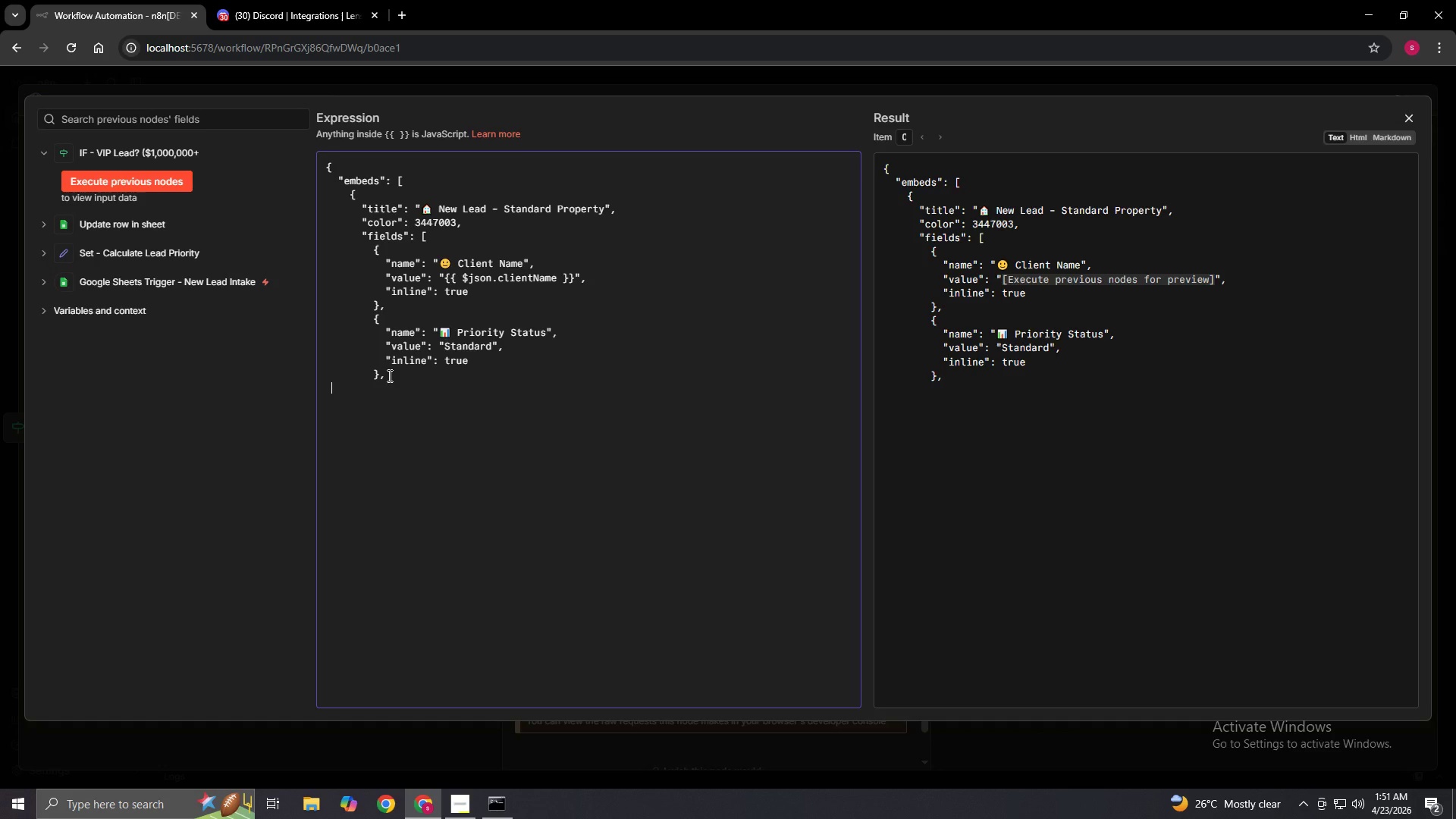 
key(Space)
 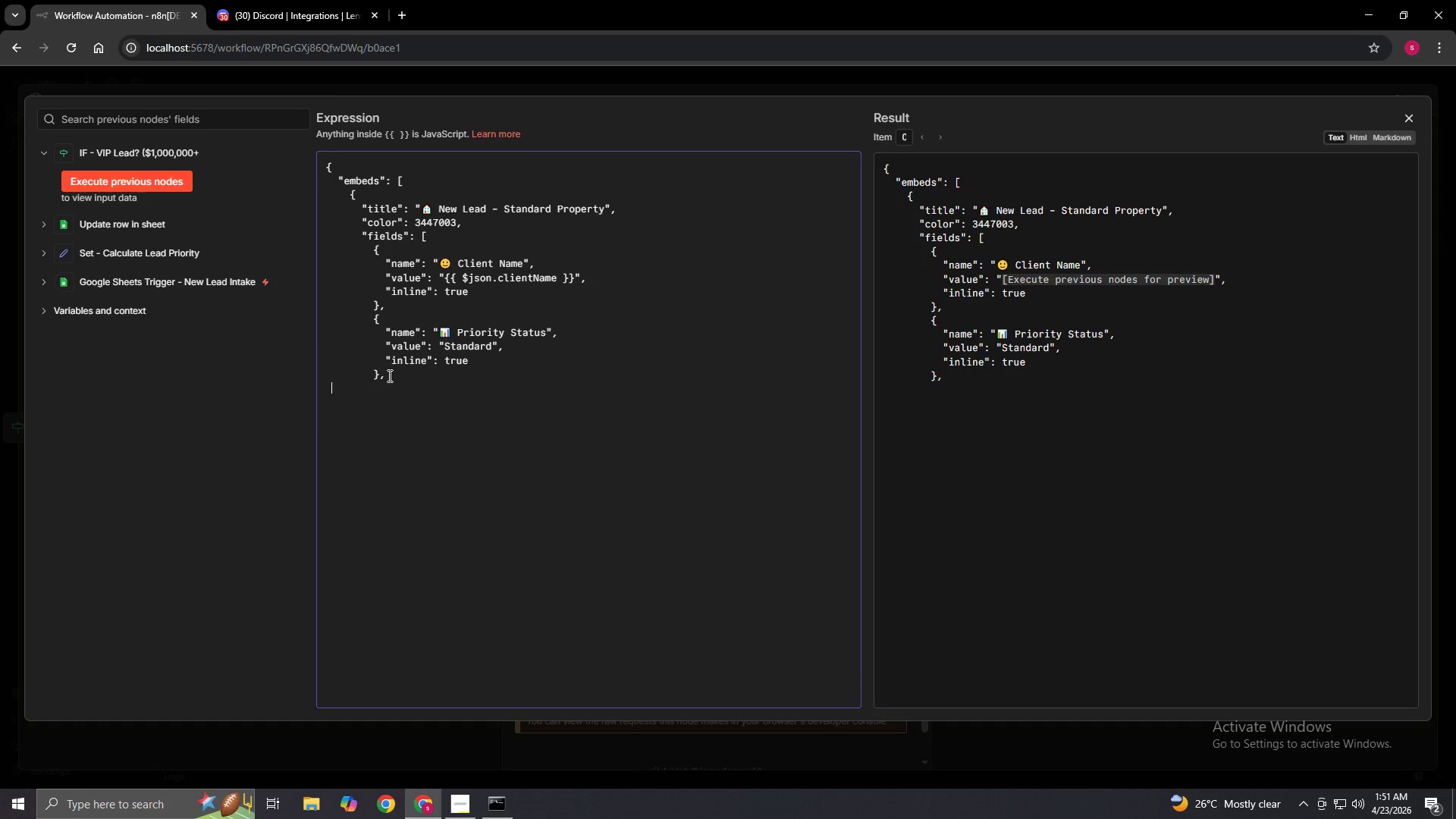 
key(Space)
 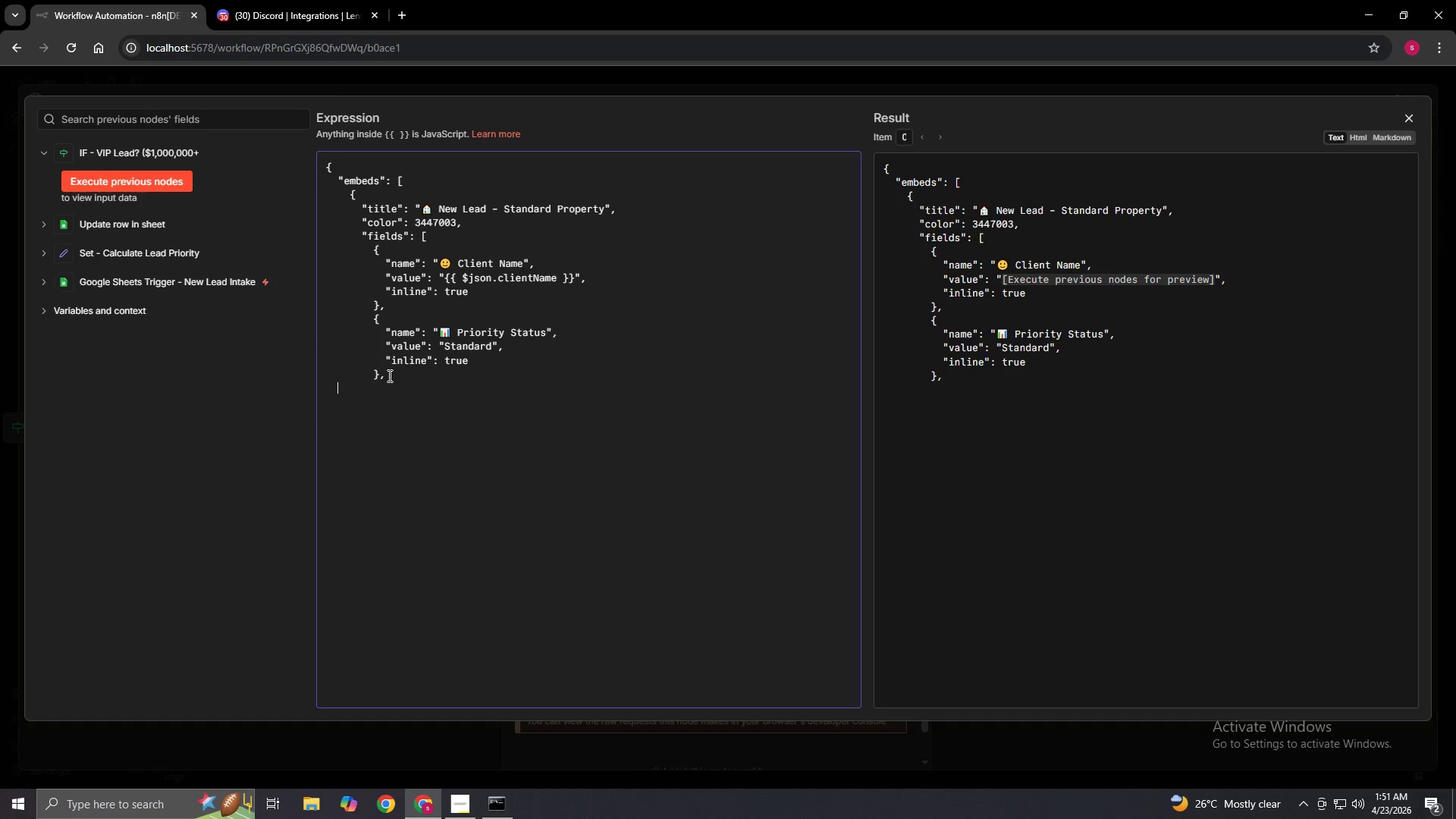 
key(Space)
 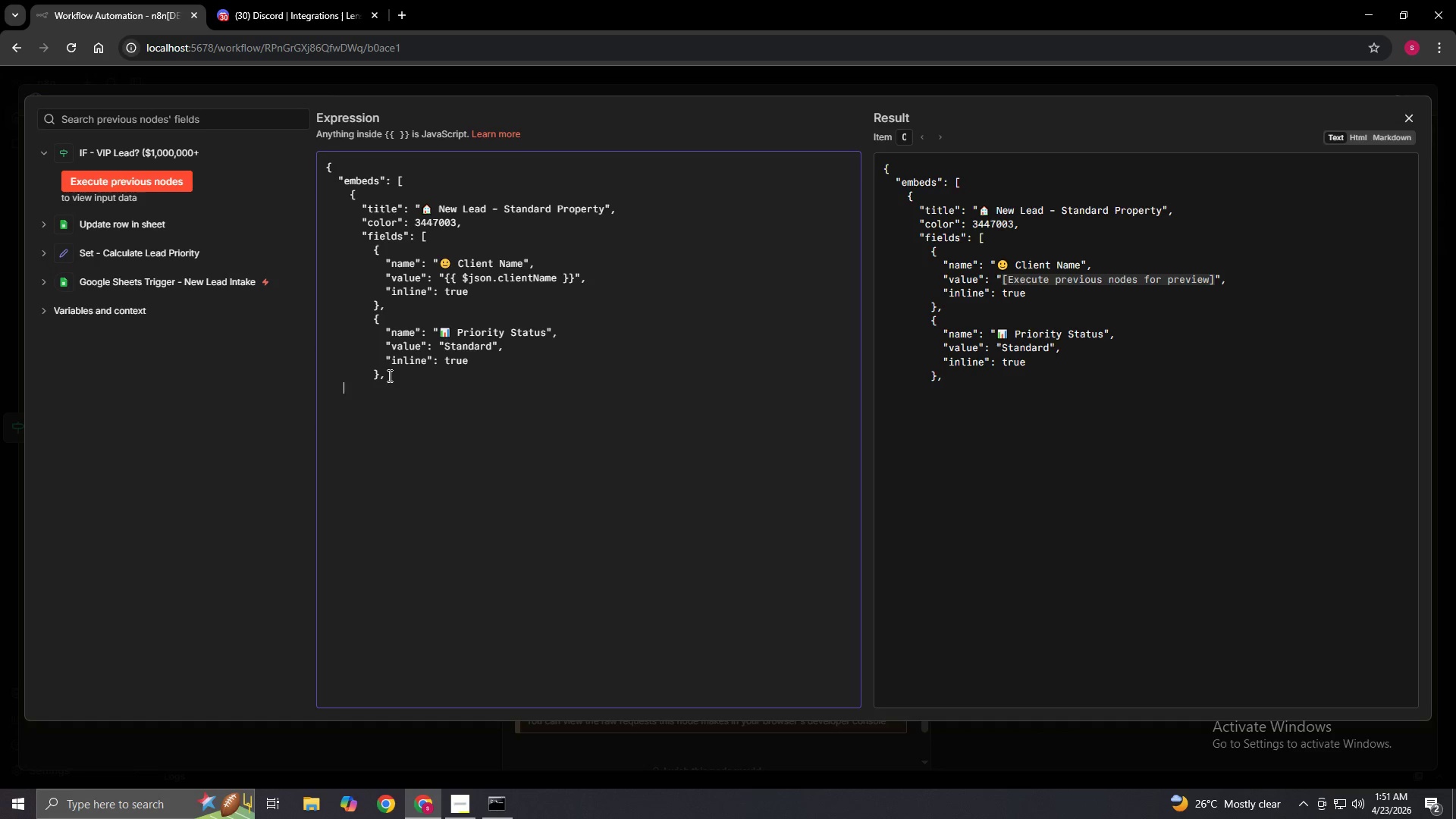 
key(Space)
 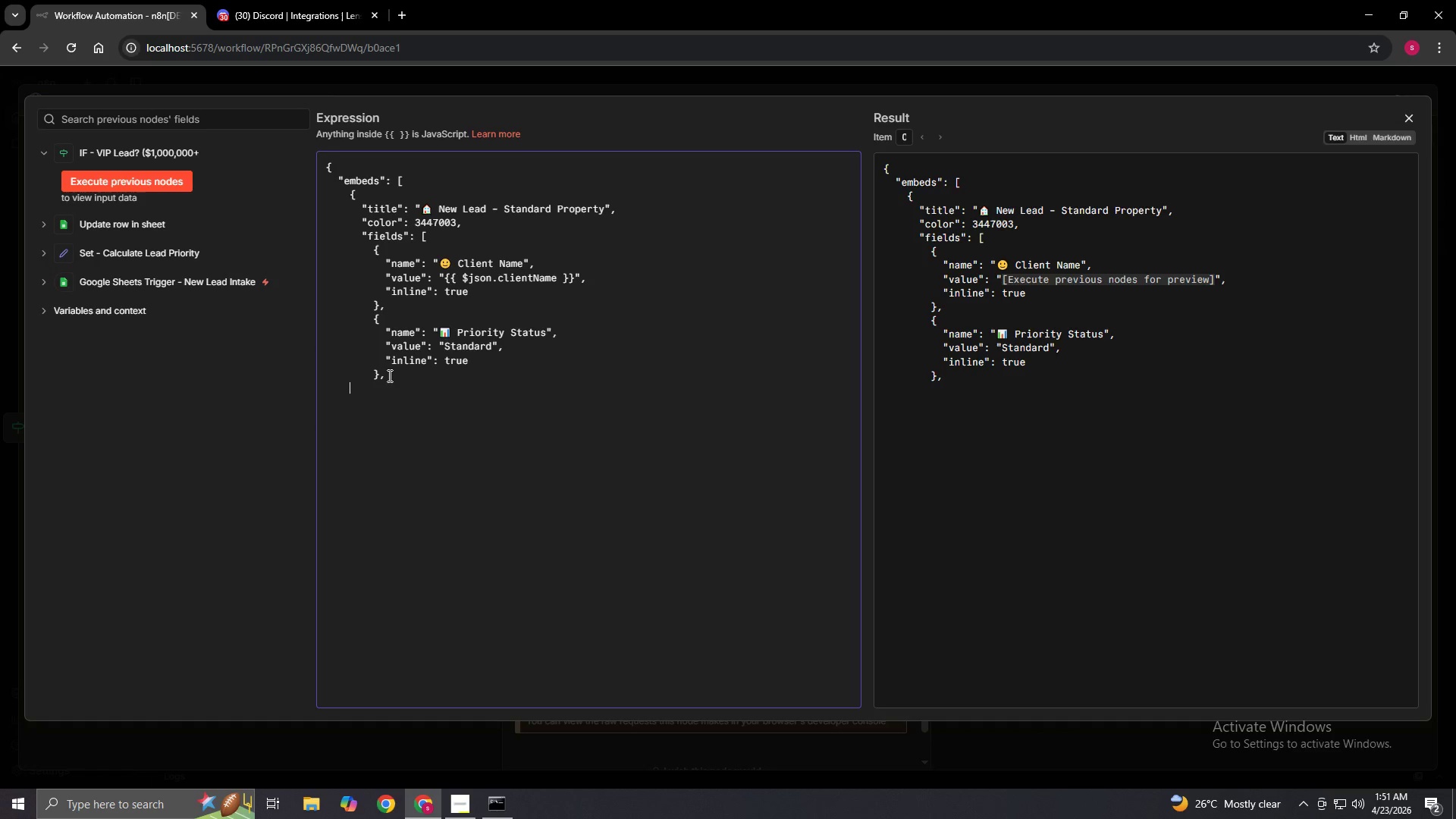 
key(Space)
 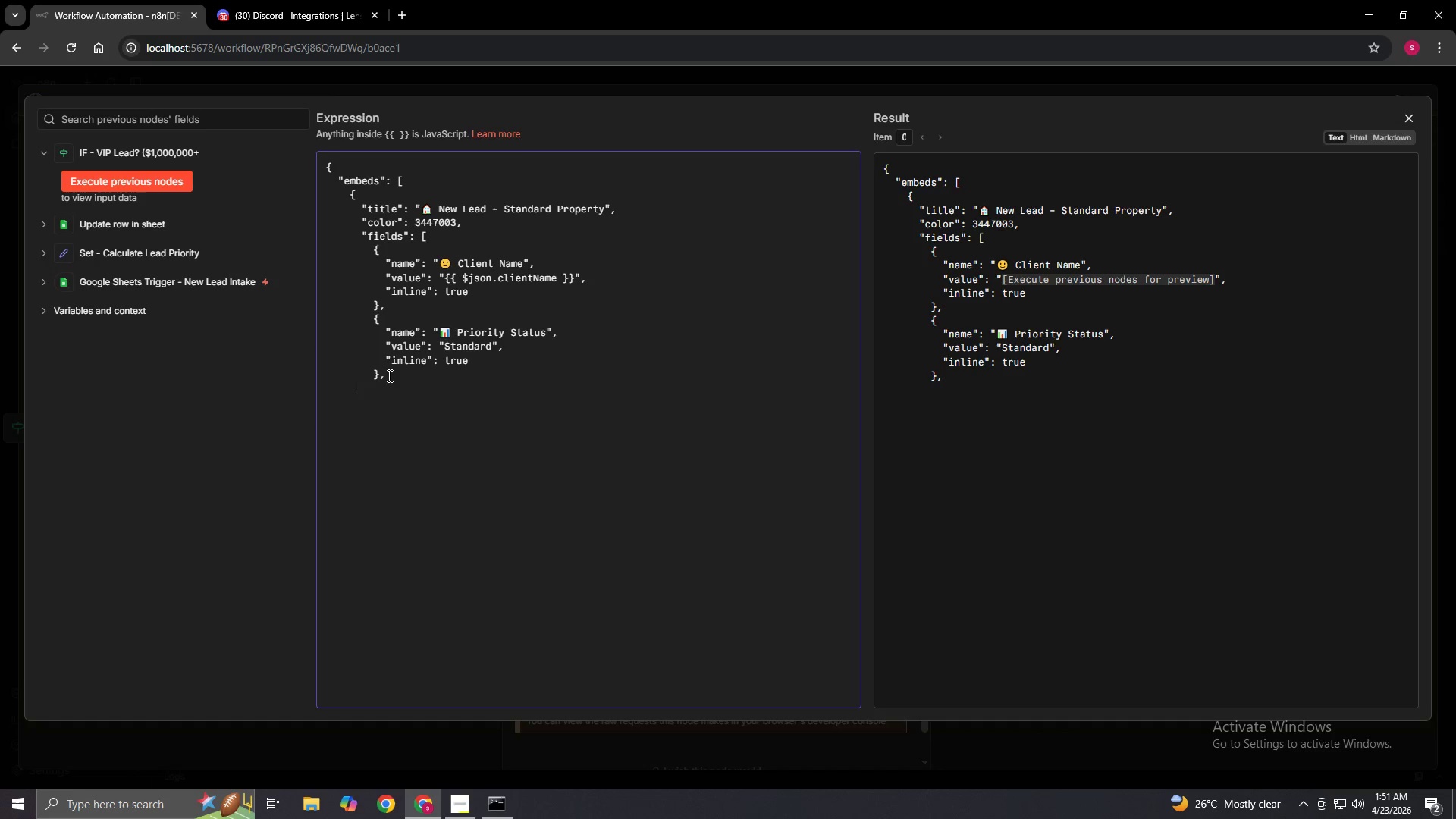 
key(Space)
 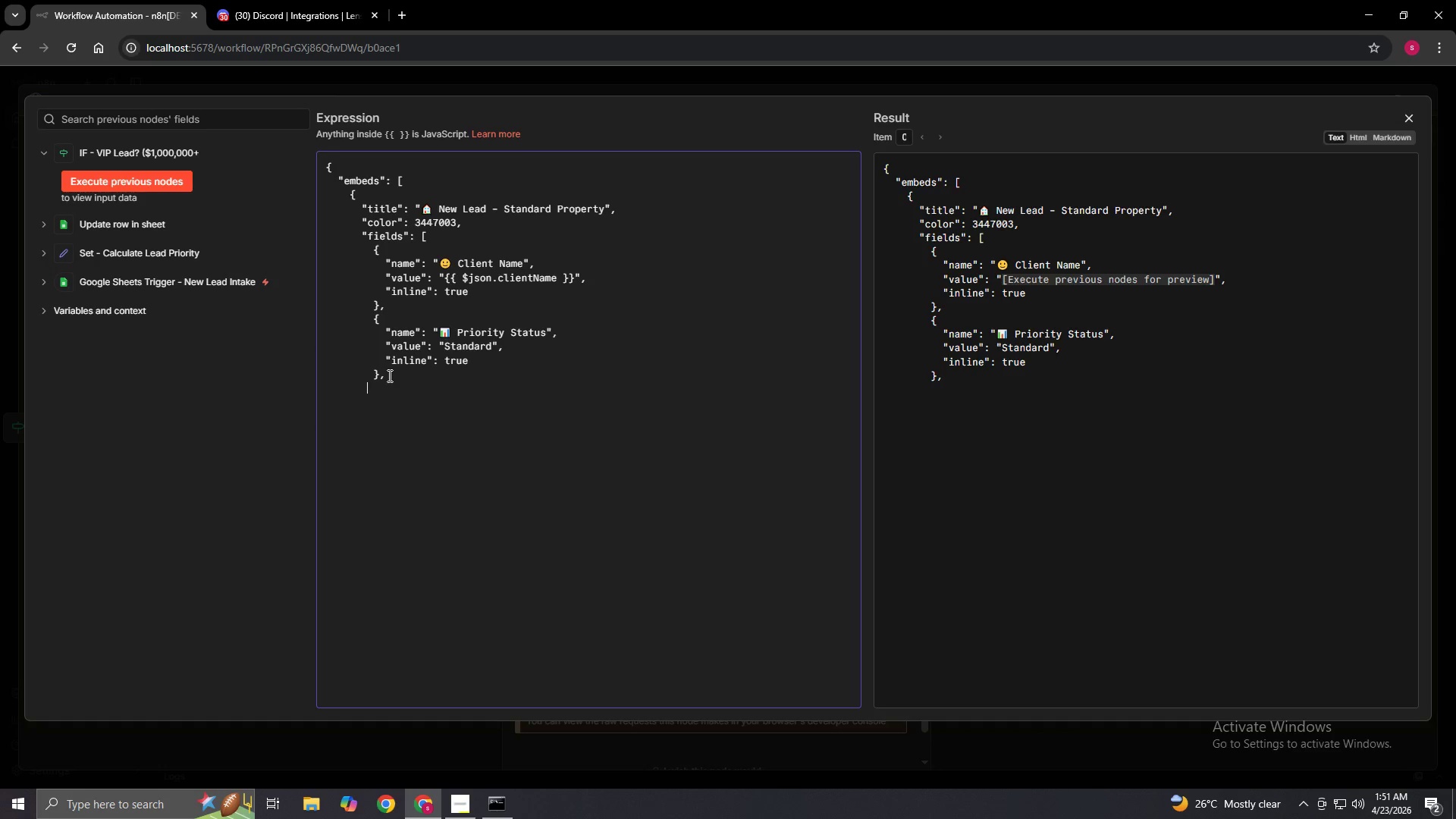 
key(Space)
 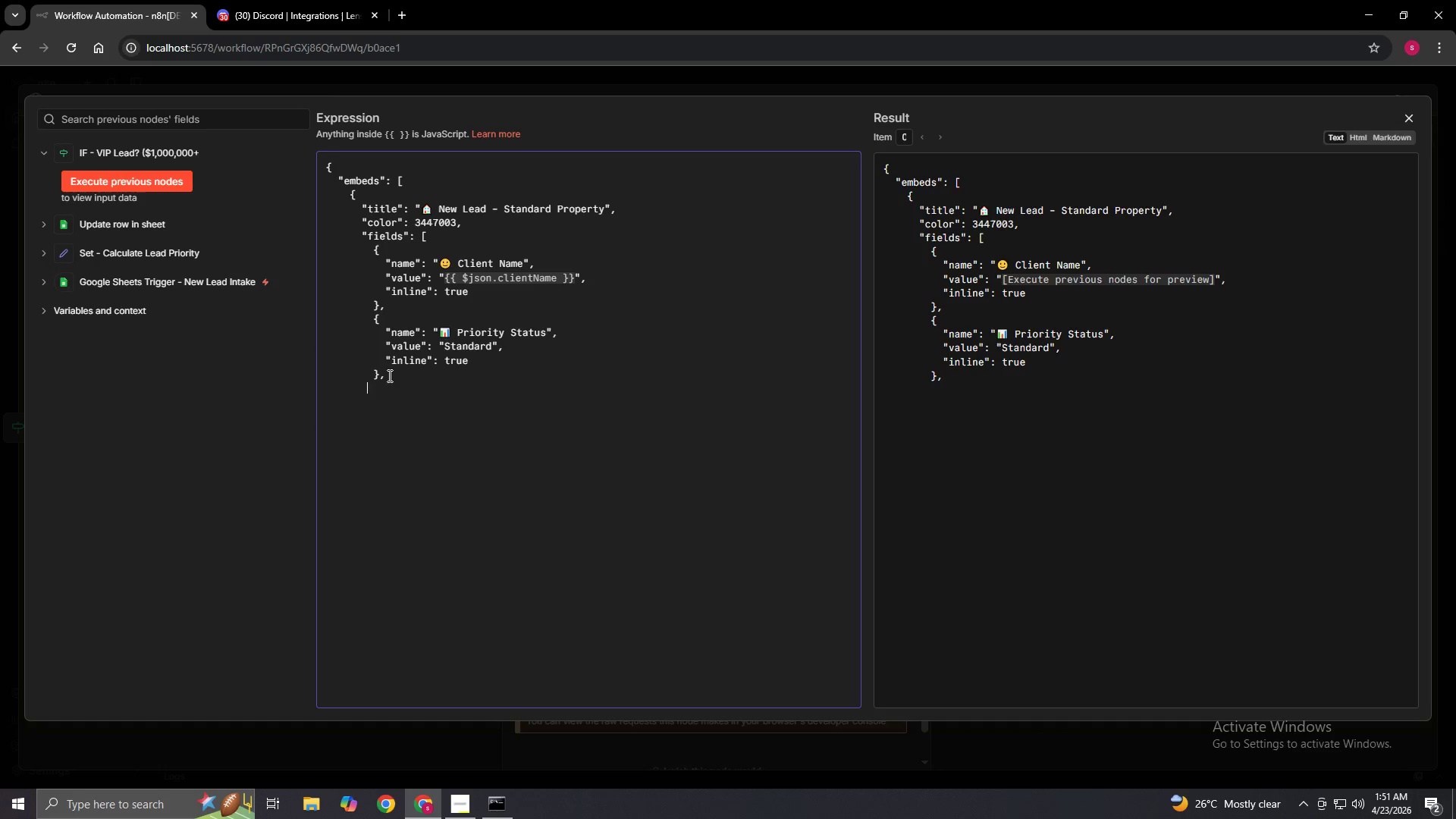 
key(Space)
 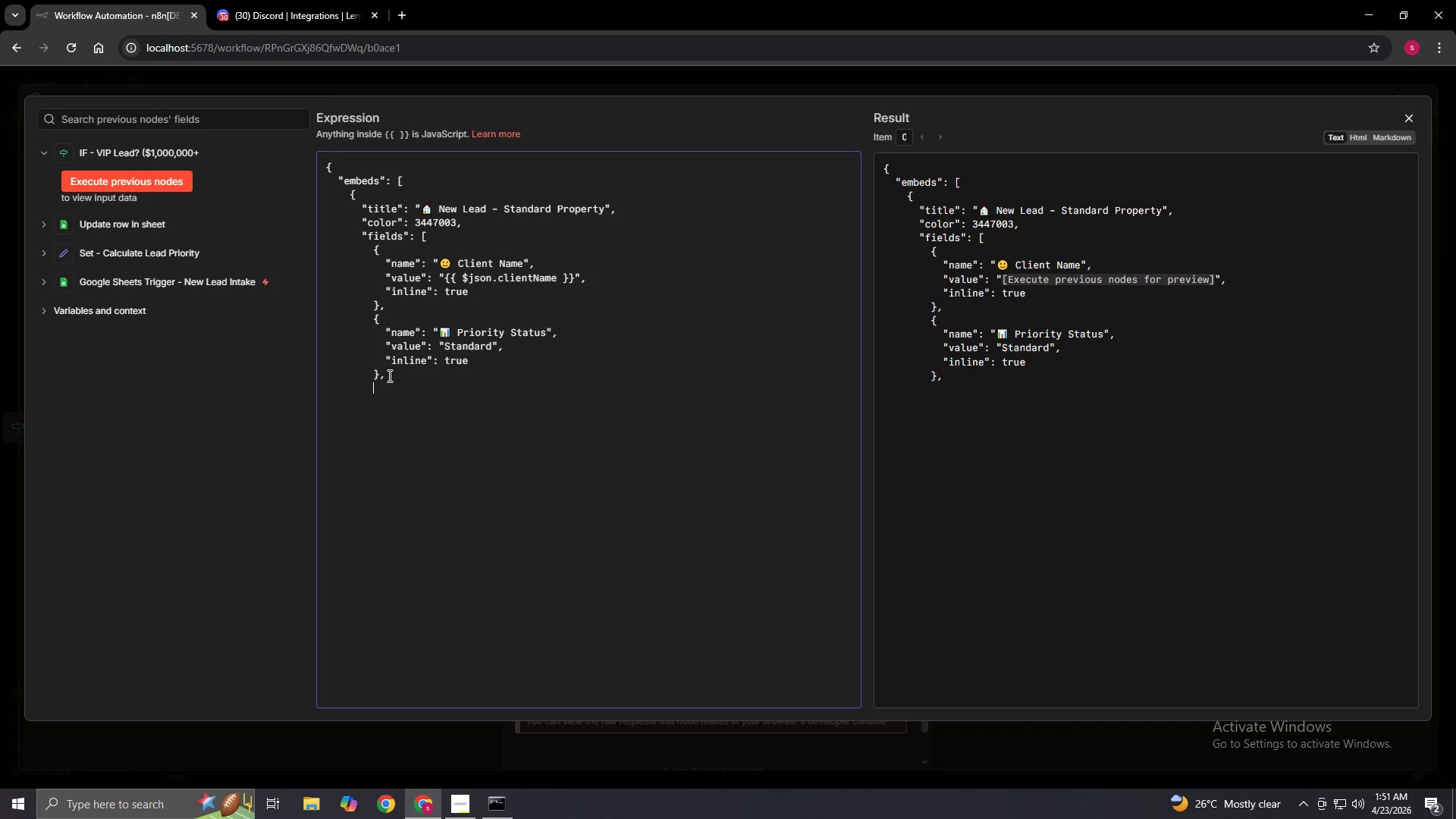 
key(Shift+BracketLeft)
 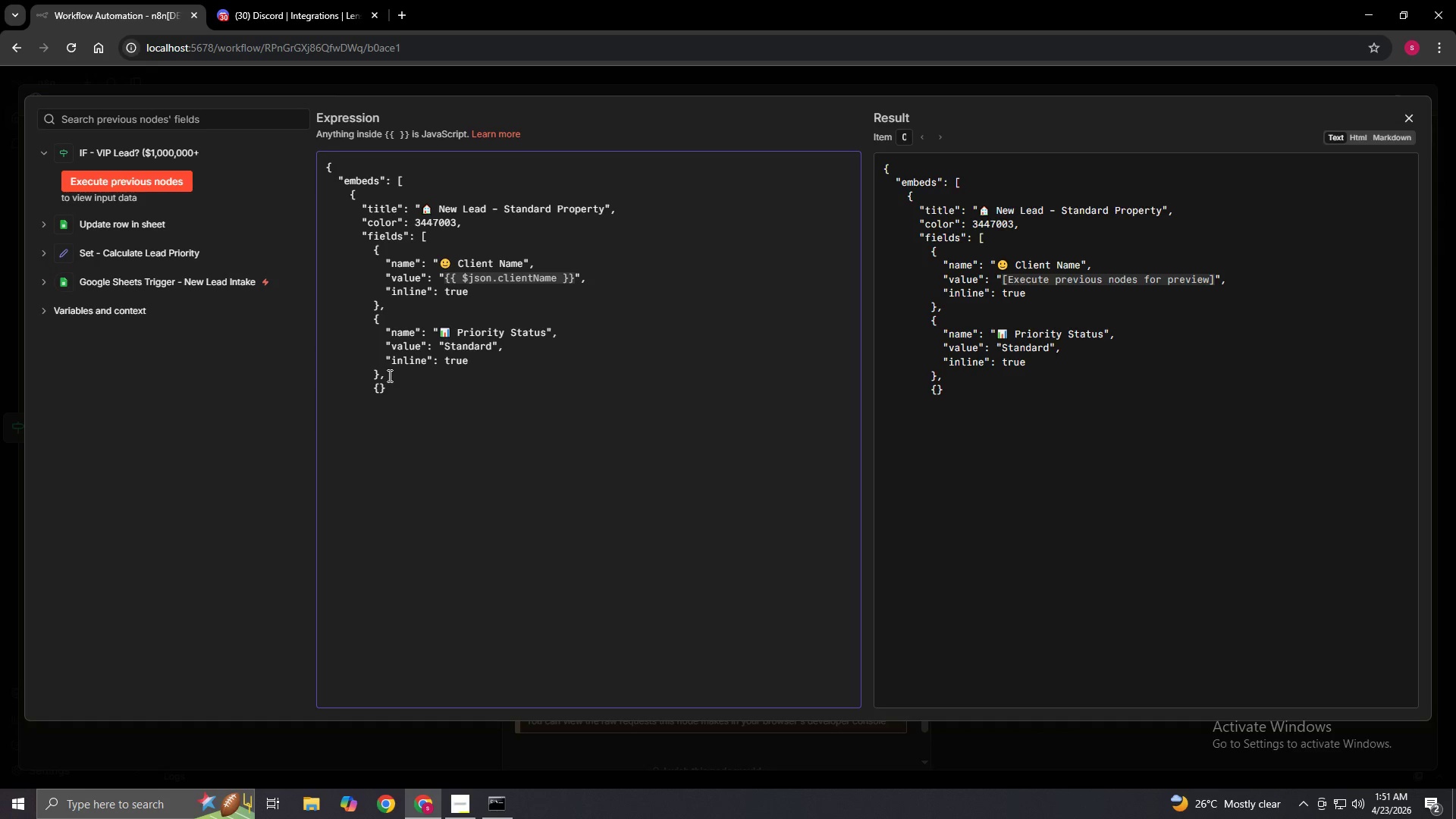 
key(Enter)
 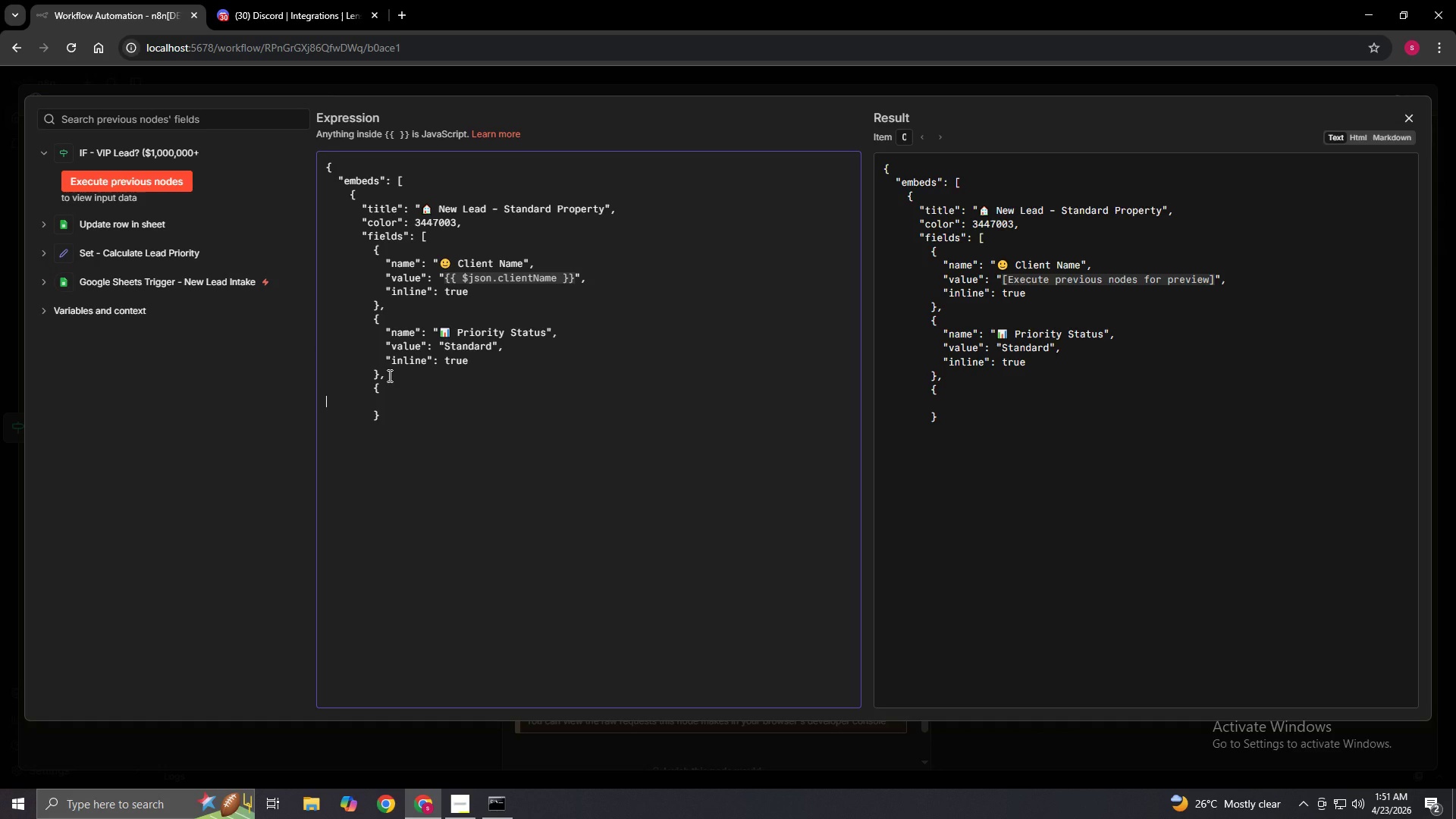 
key(Space)
 